 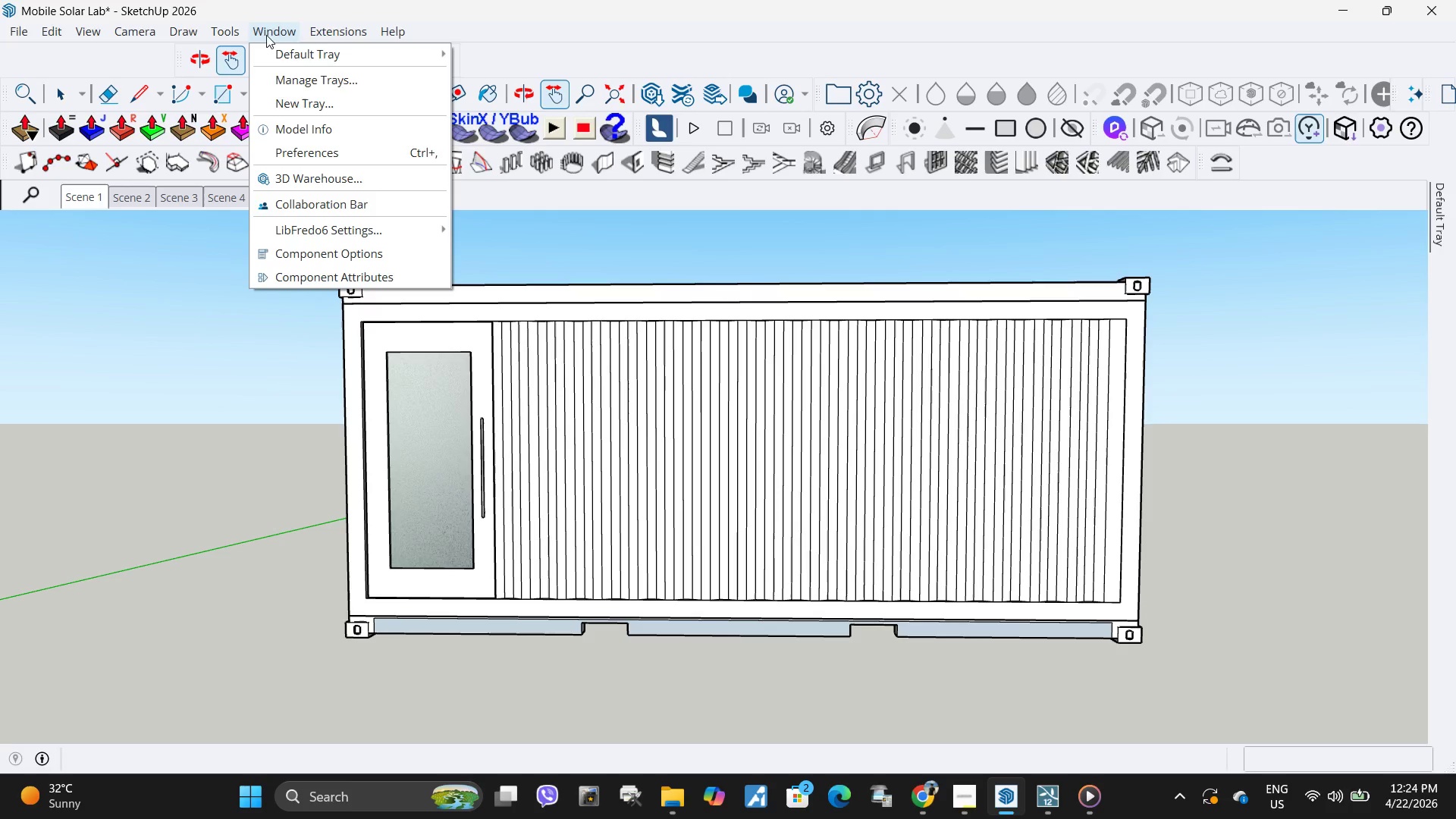 
left_click([322, 134])
 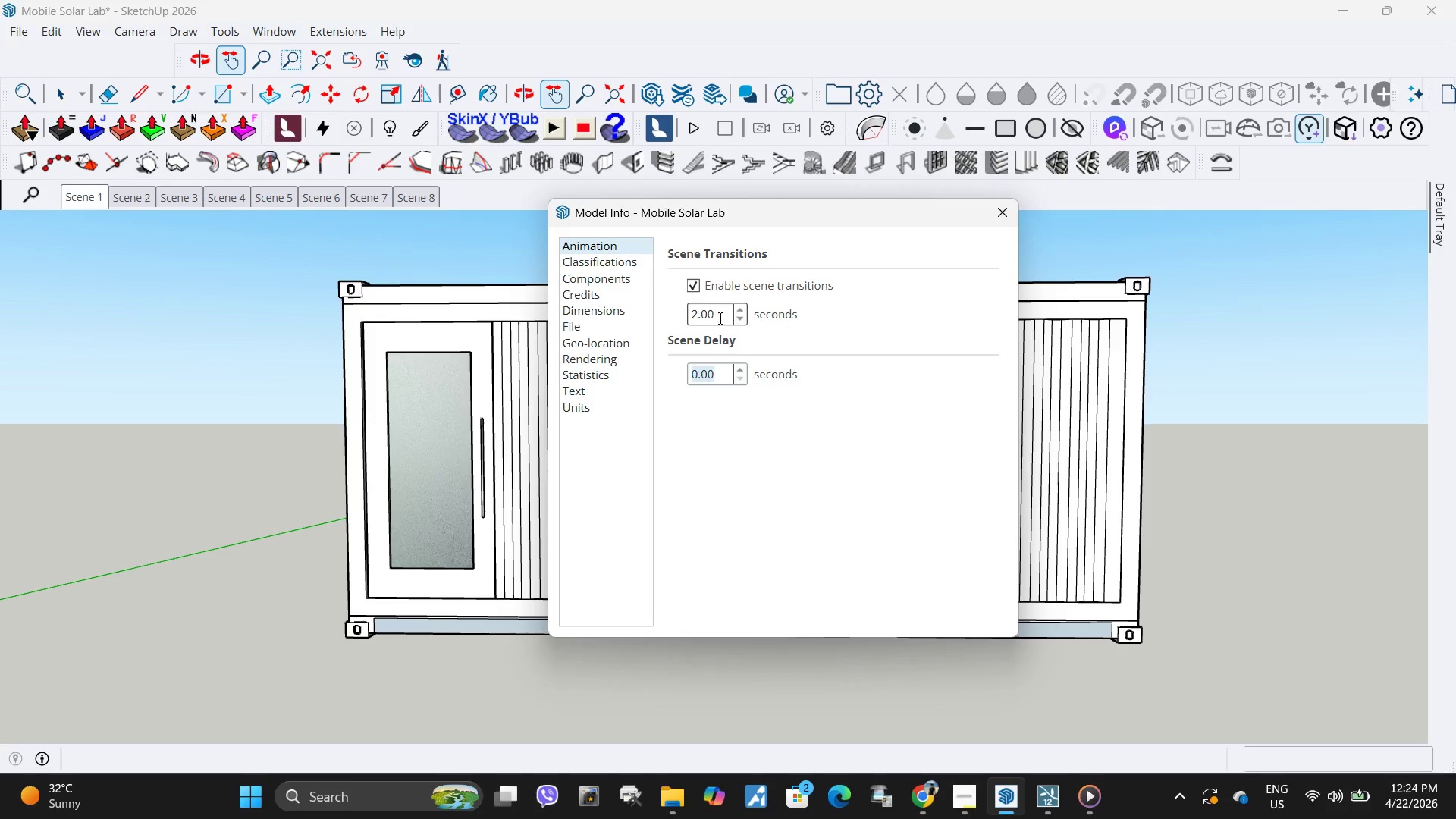 
left_click([719, 318])
 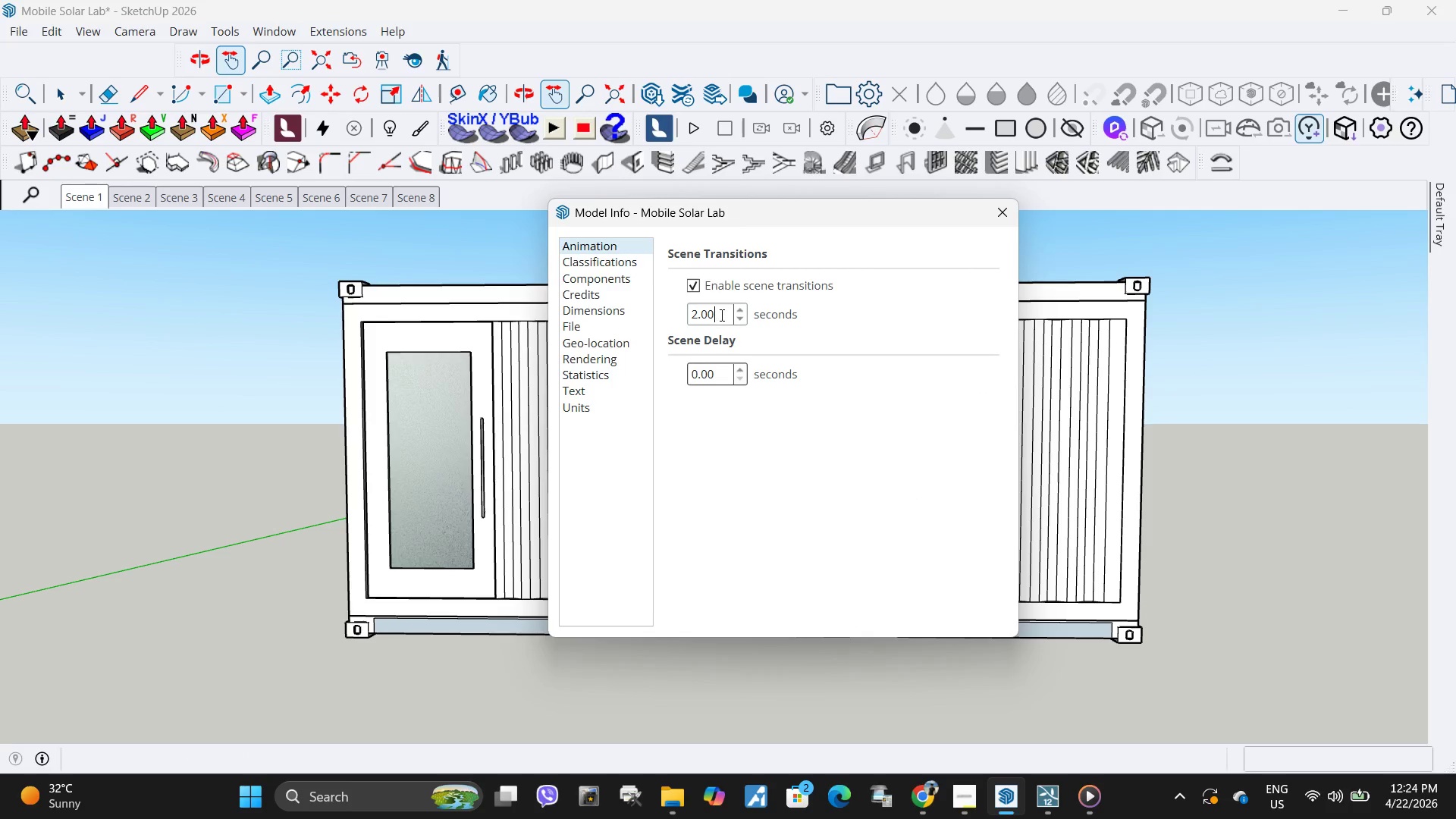 
left_click_drag(start_coordinate=[720, 315], to_coordinate=[685, 315])
 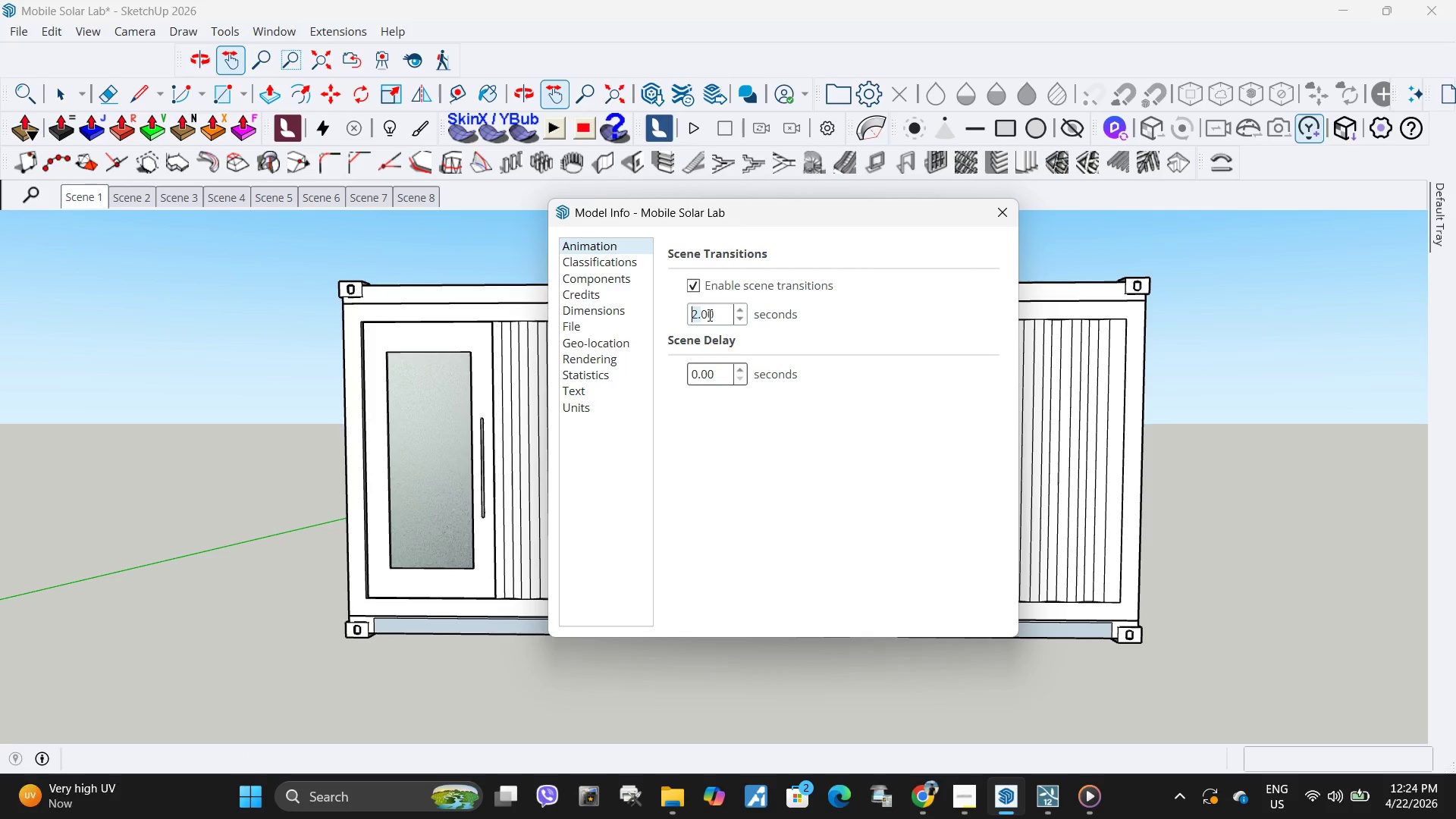 
key(Numpad1)
 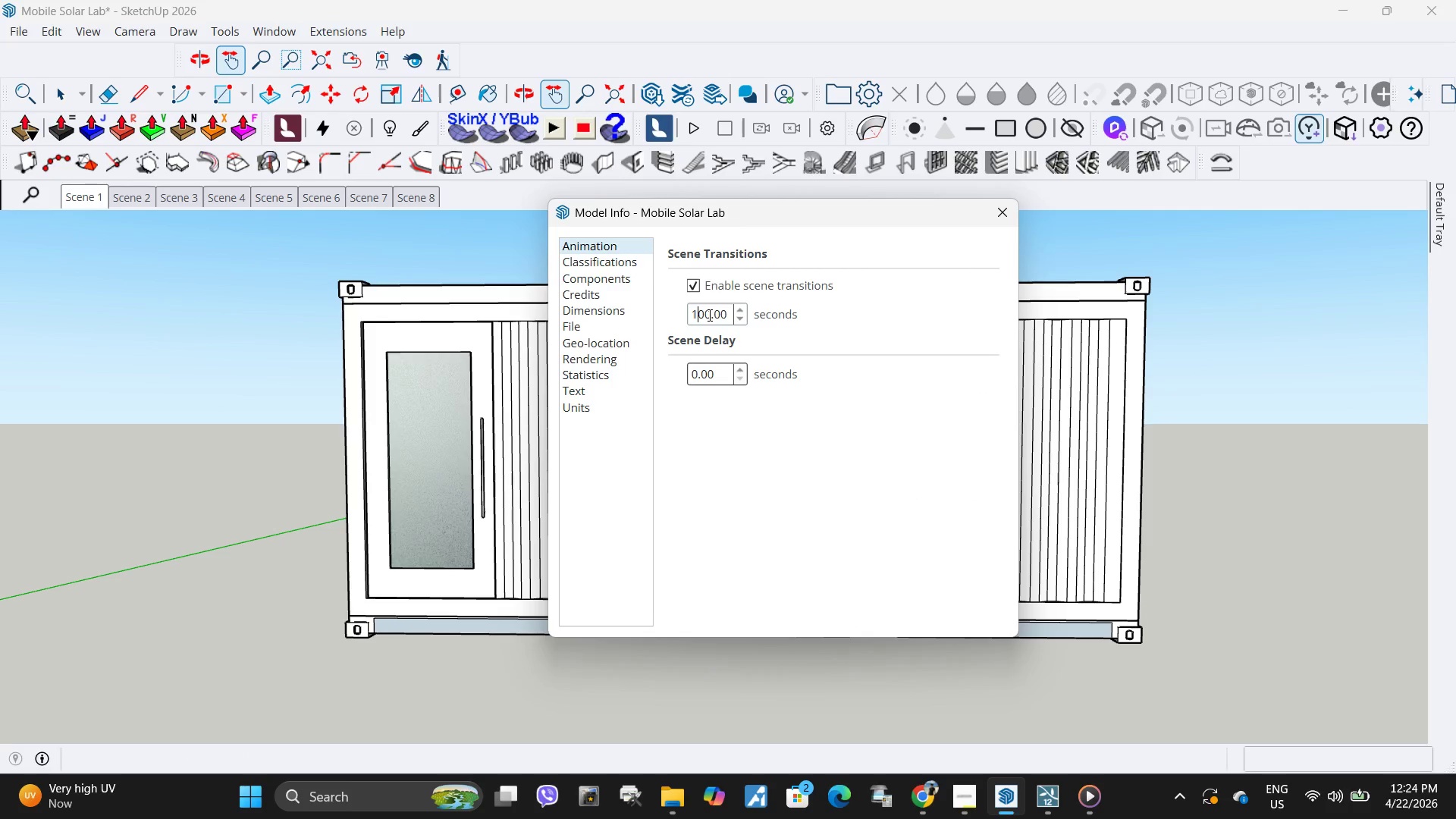 
key(NumpadEnter)
 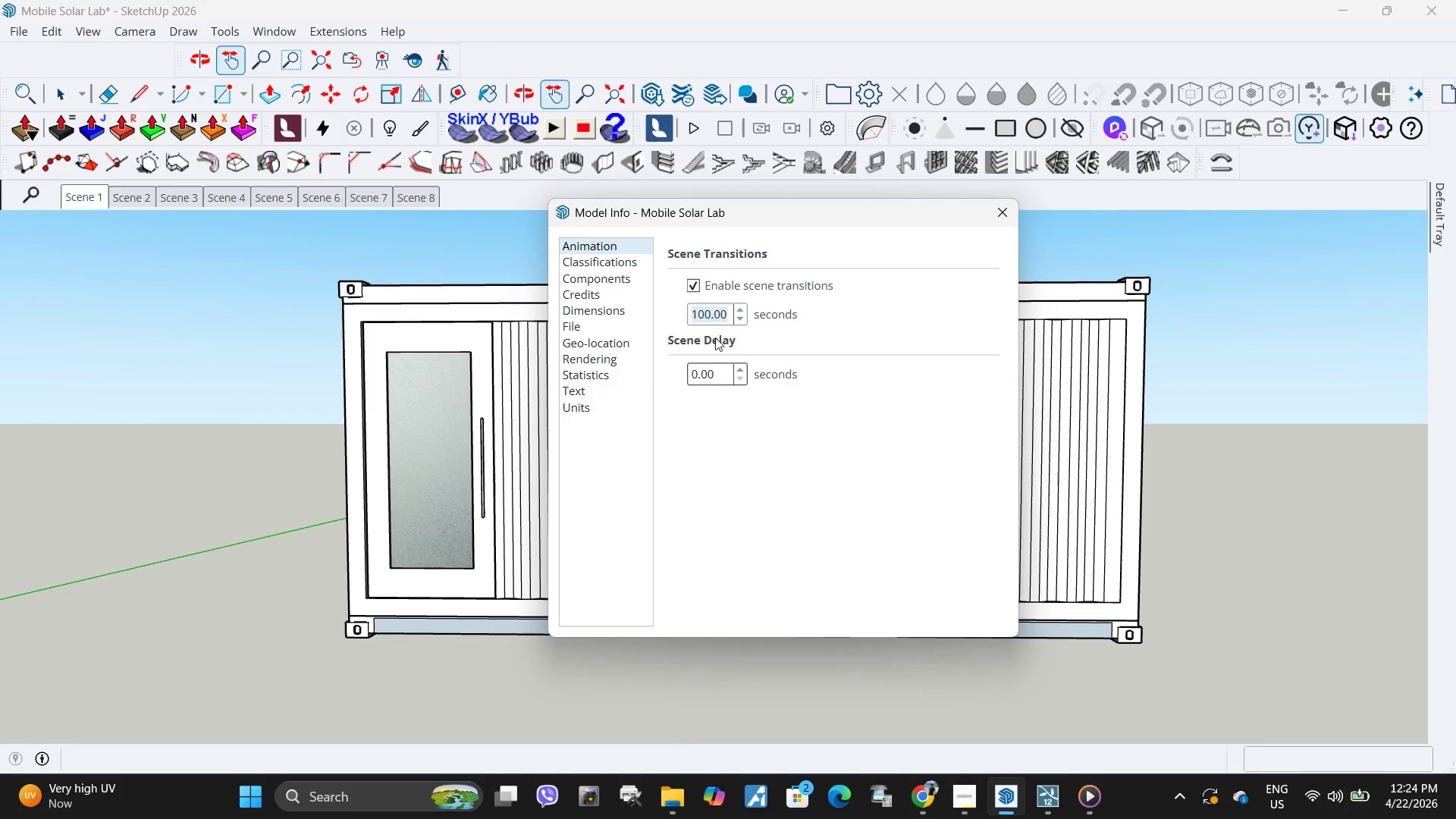 
key(Numpad1)
 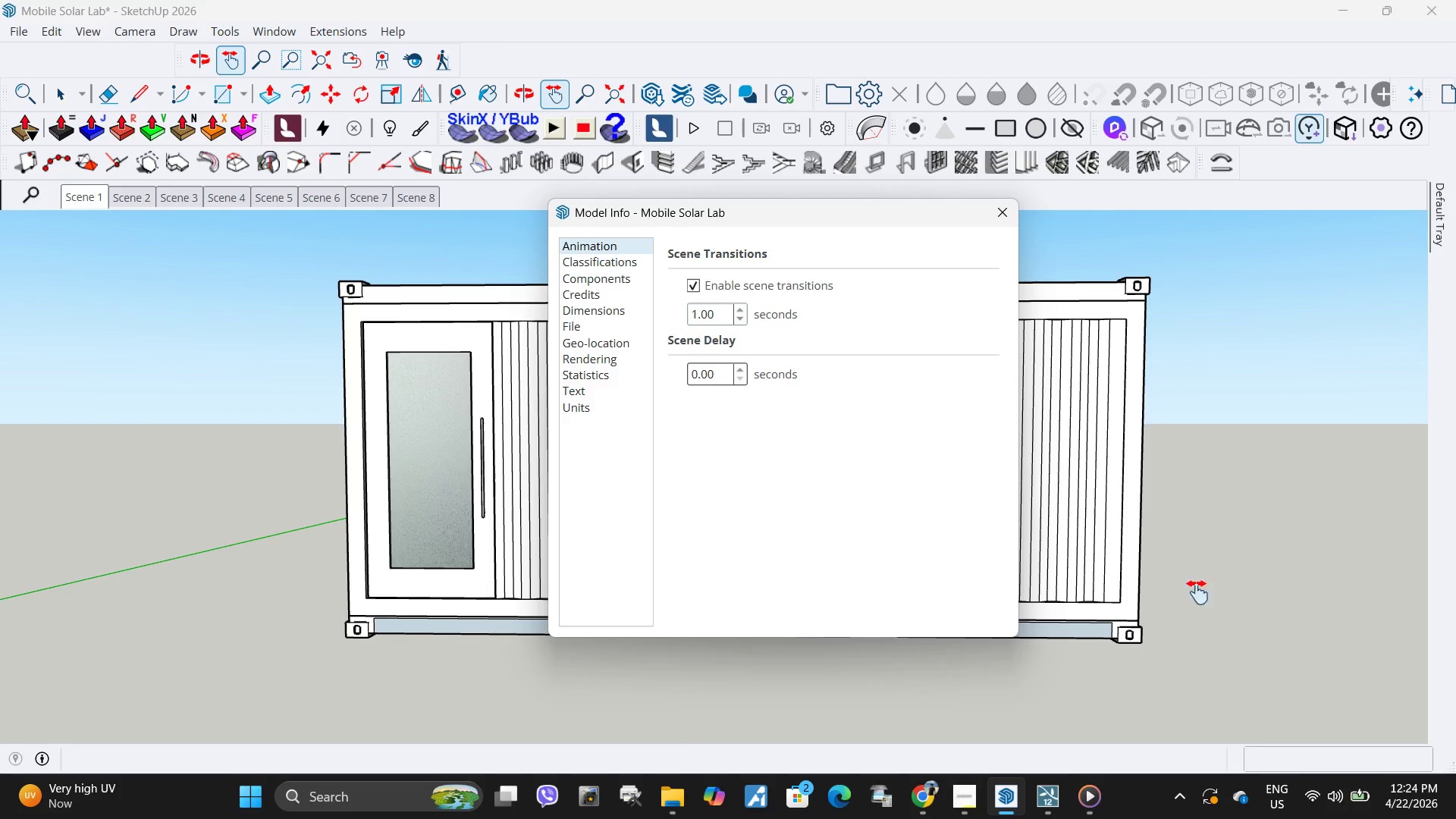 
left_click([1250, 597])
 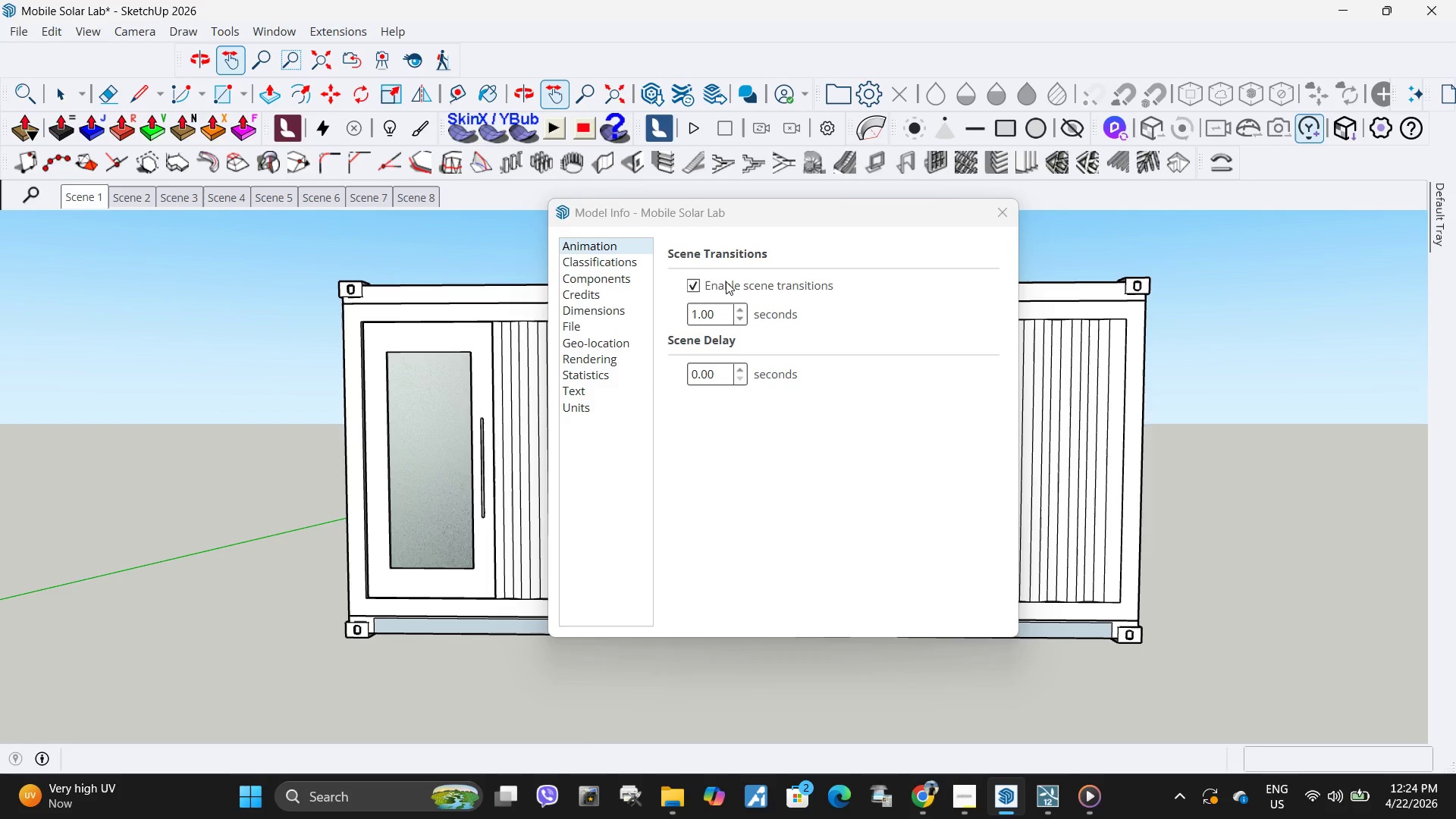 
double_click([694, 284])
 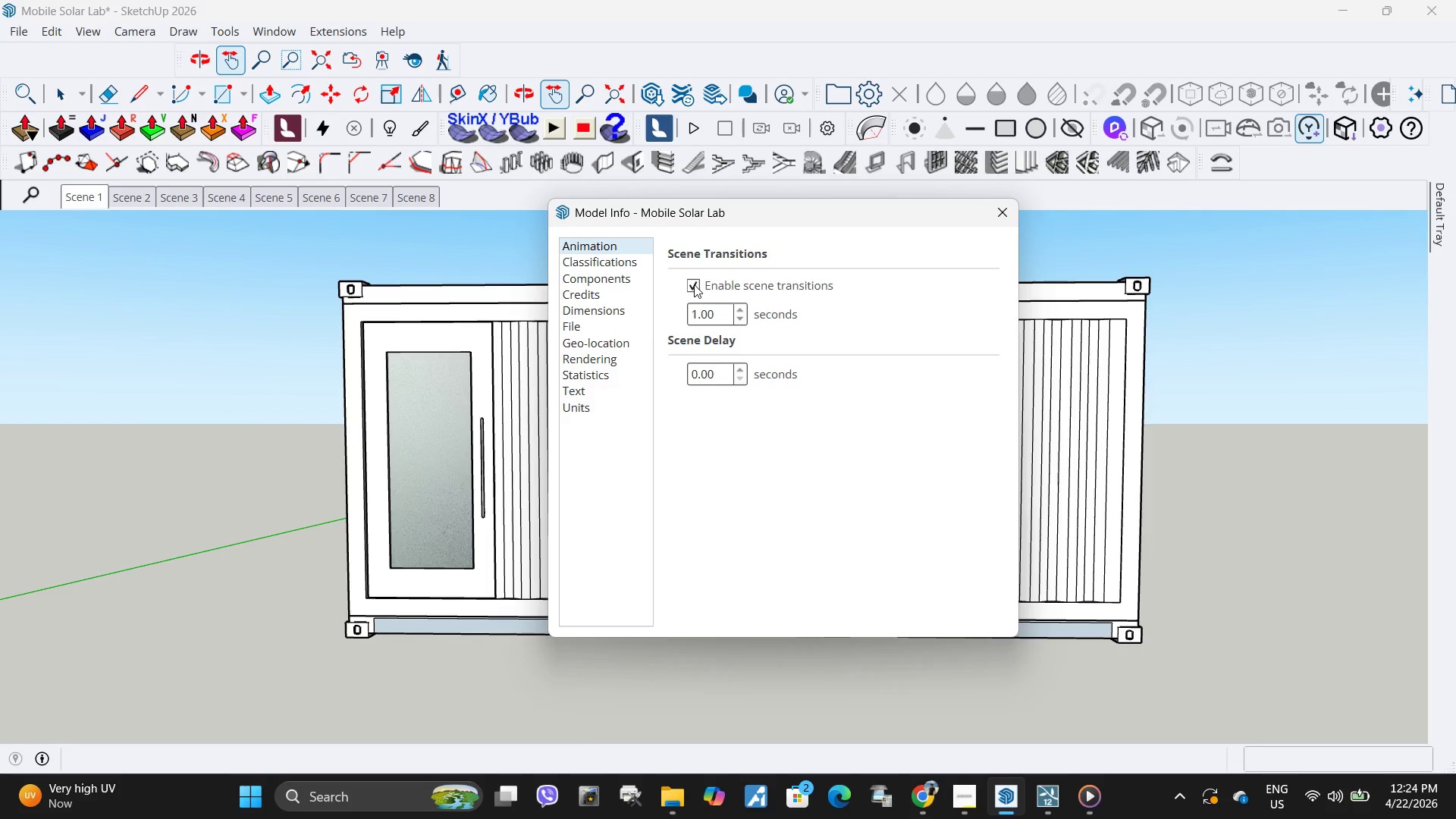 
left_click([694, 284])
 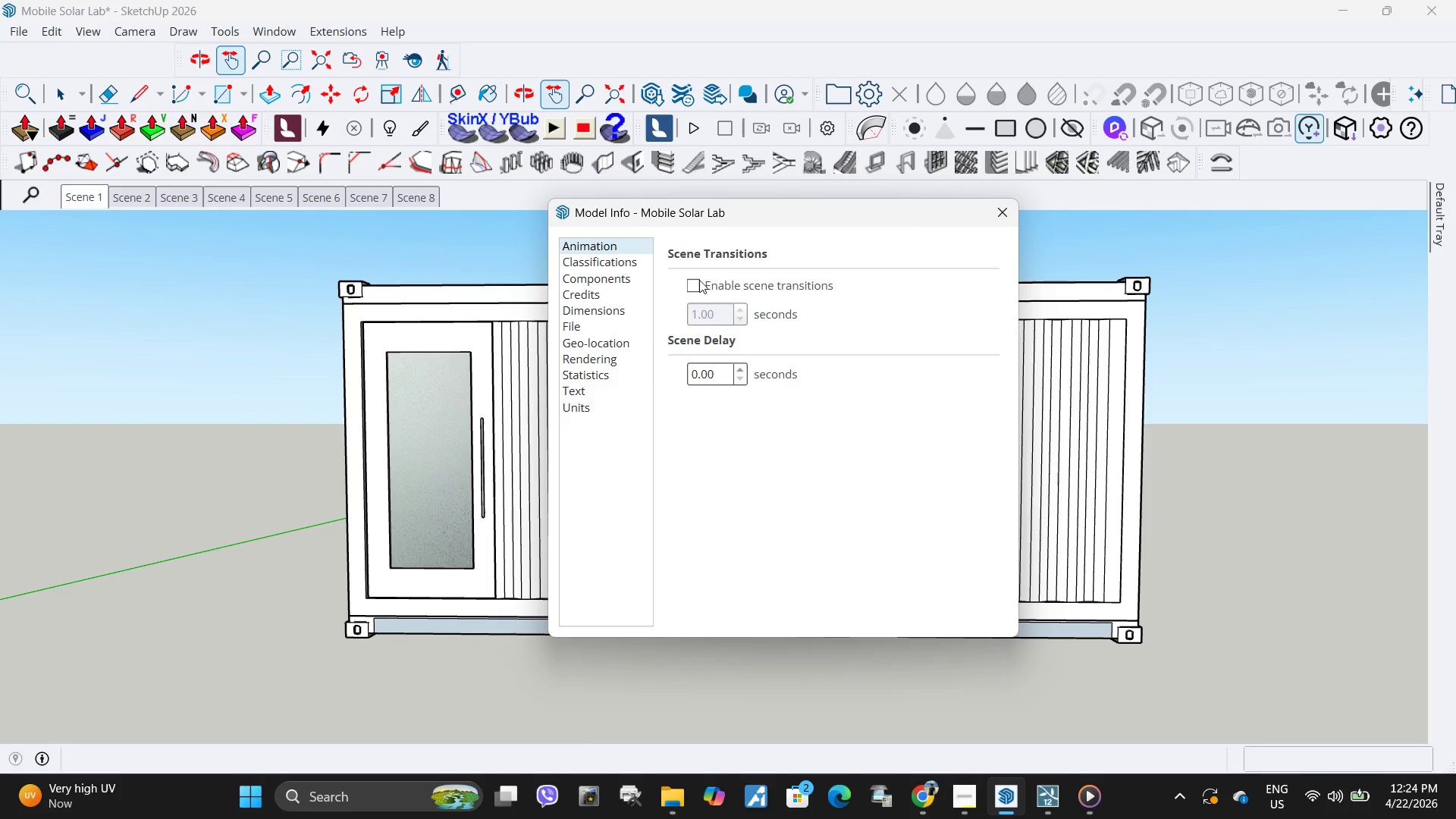 
left_click([692, 287])
 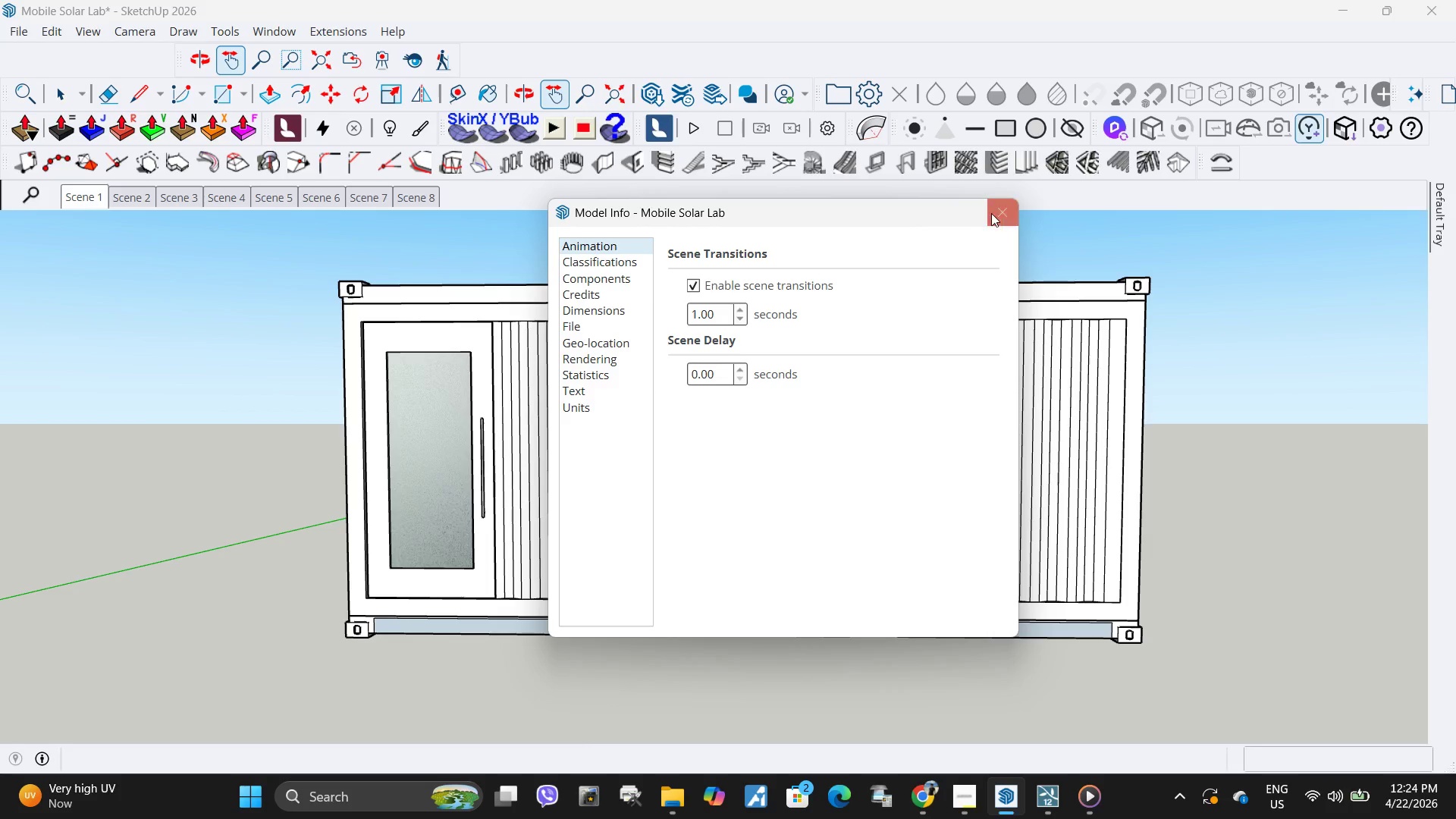 
left_click([997, 214])
 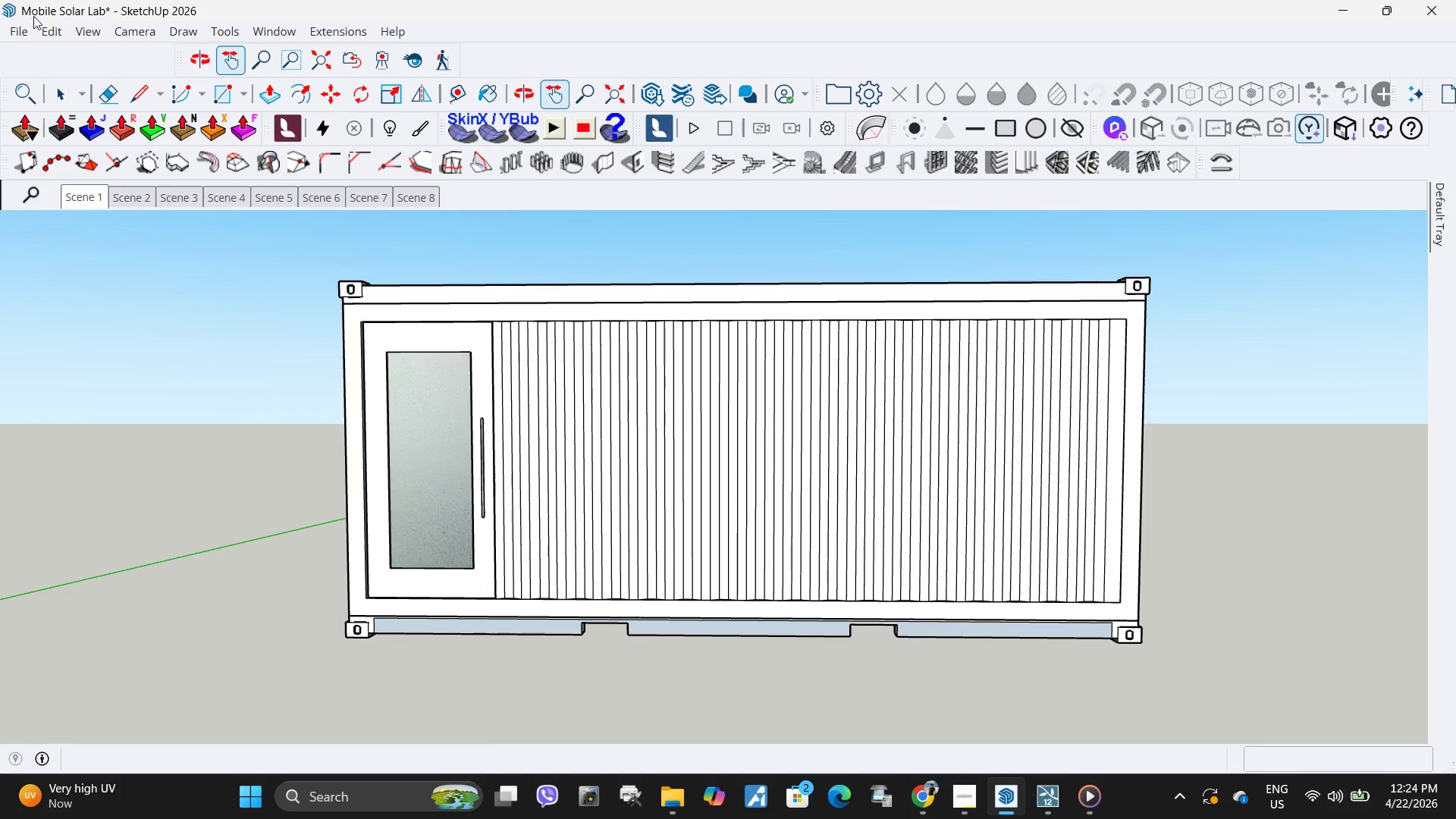 
left_click([18, 36])
 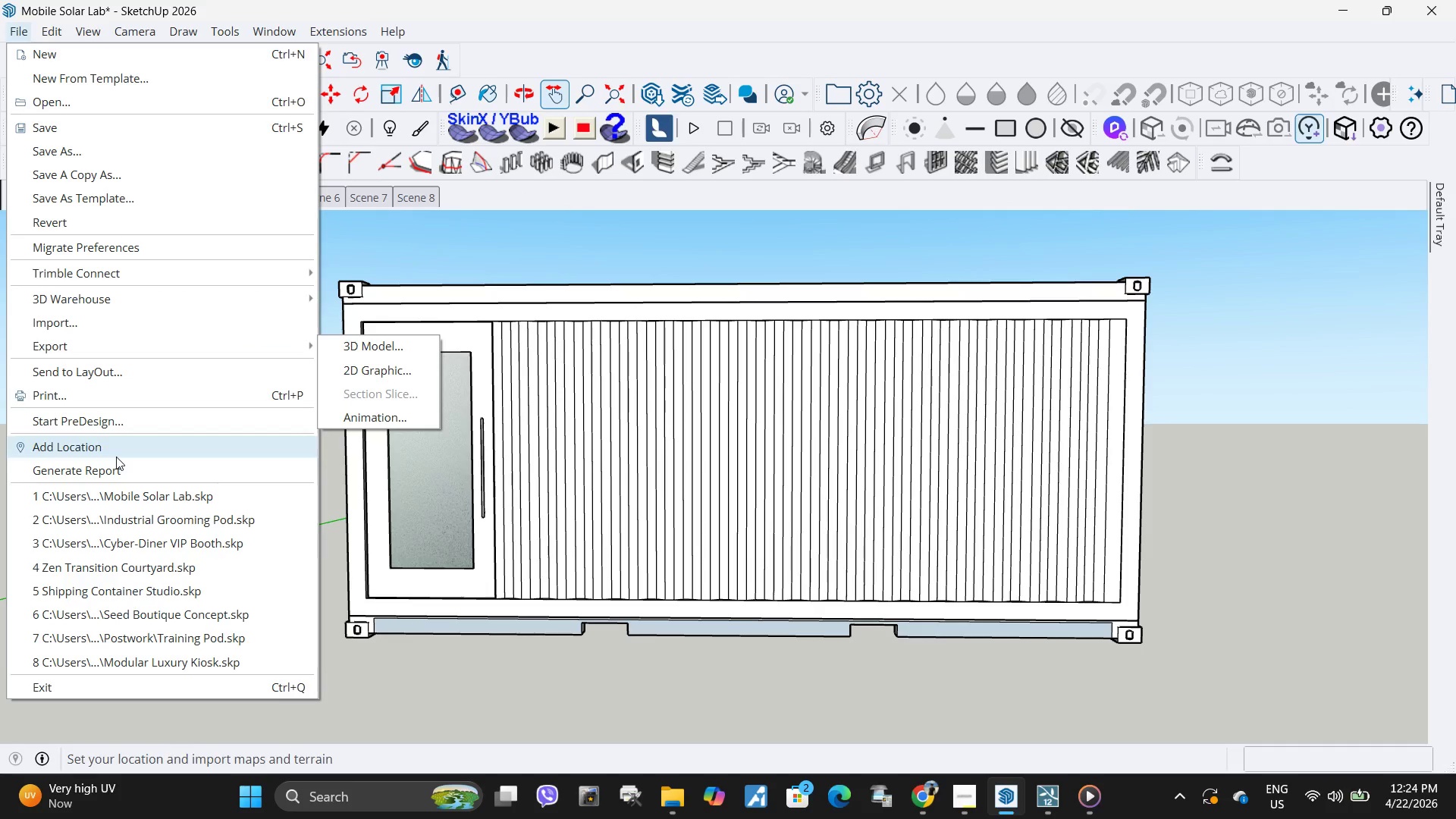 
left_click([119, 346])
 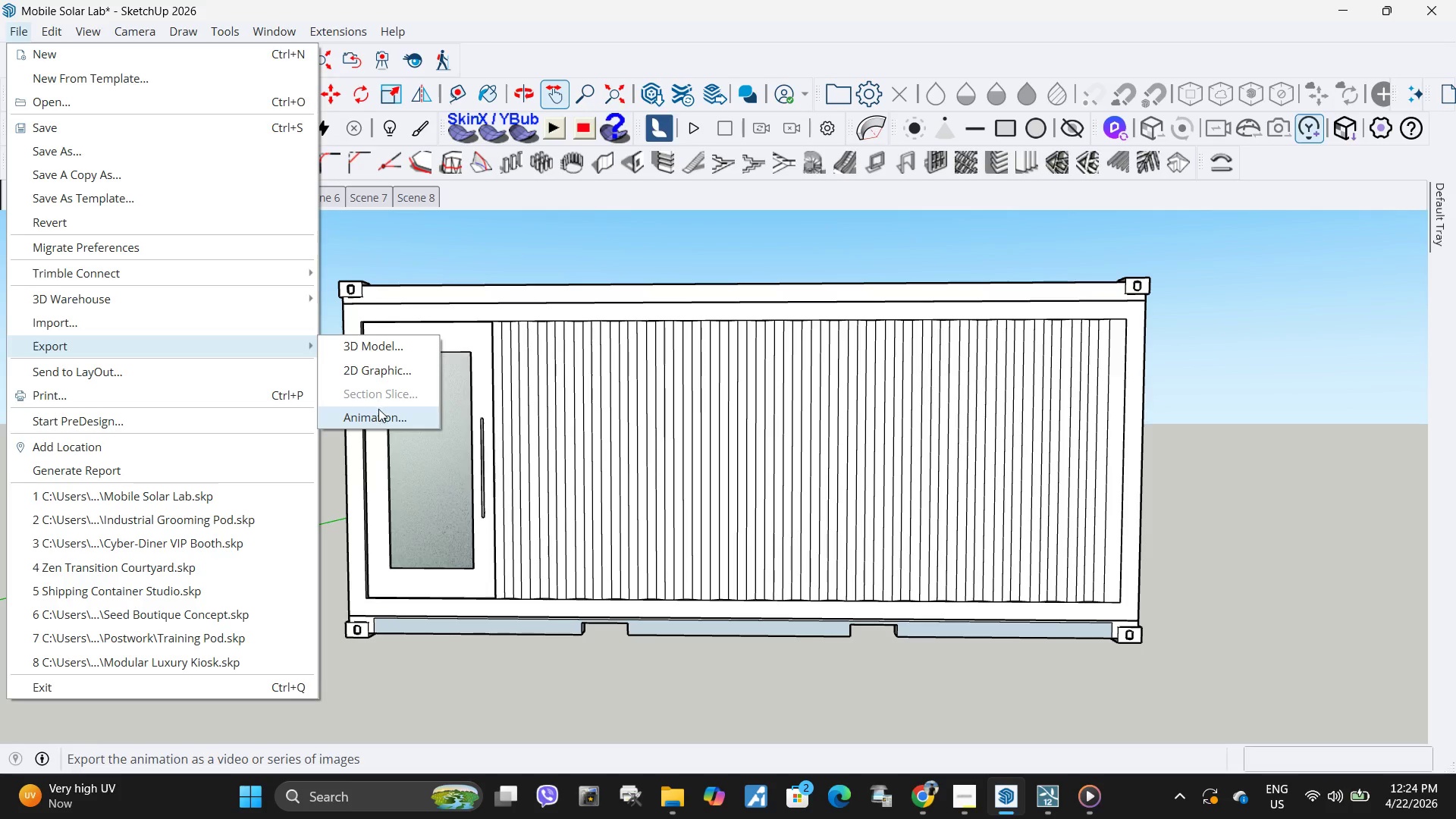 
left_click([379, 414])
 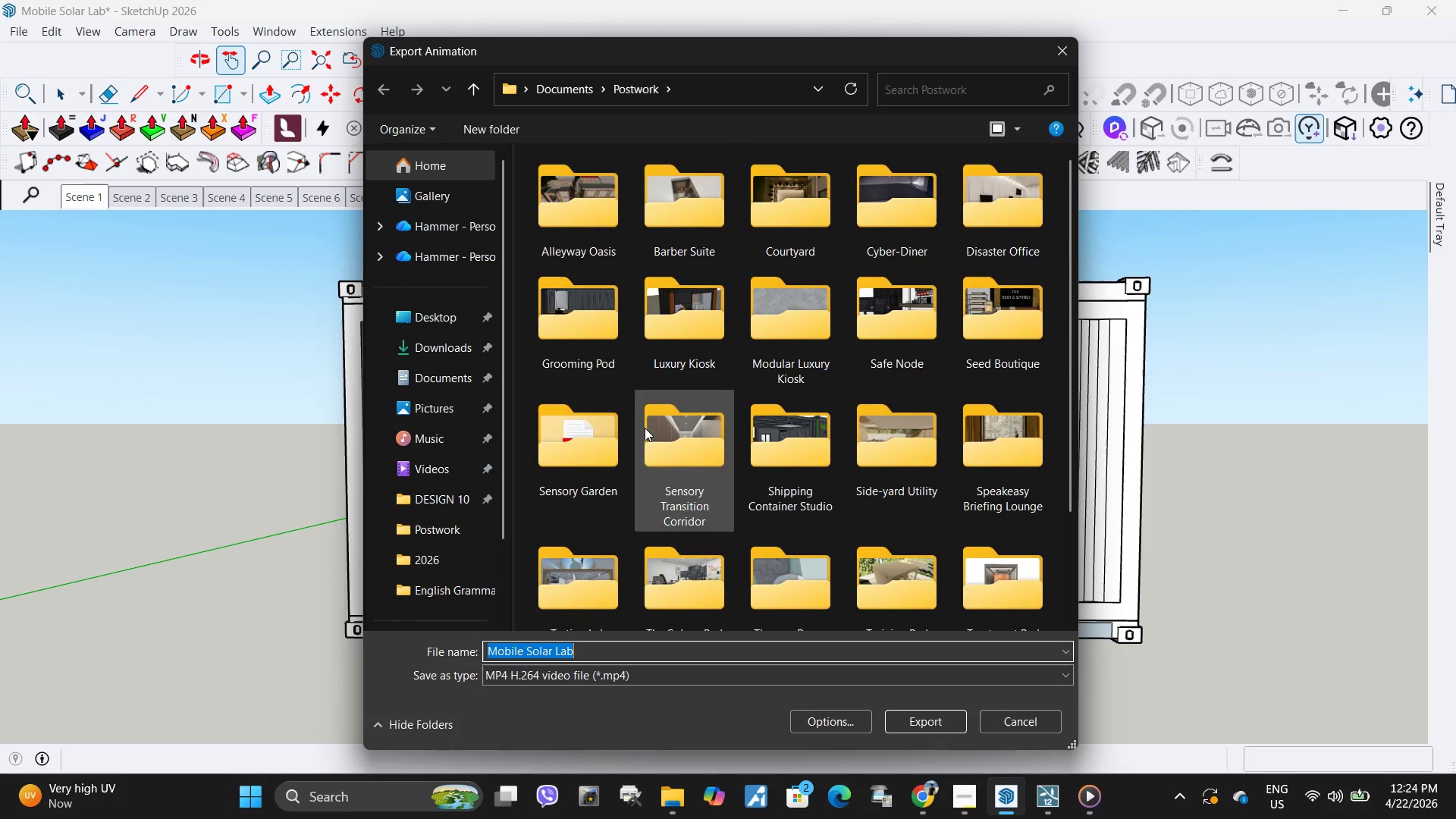 
left_click([699, 567])
 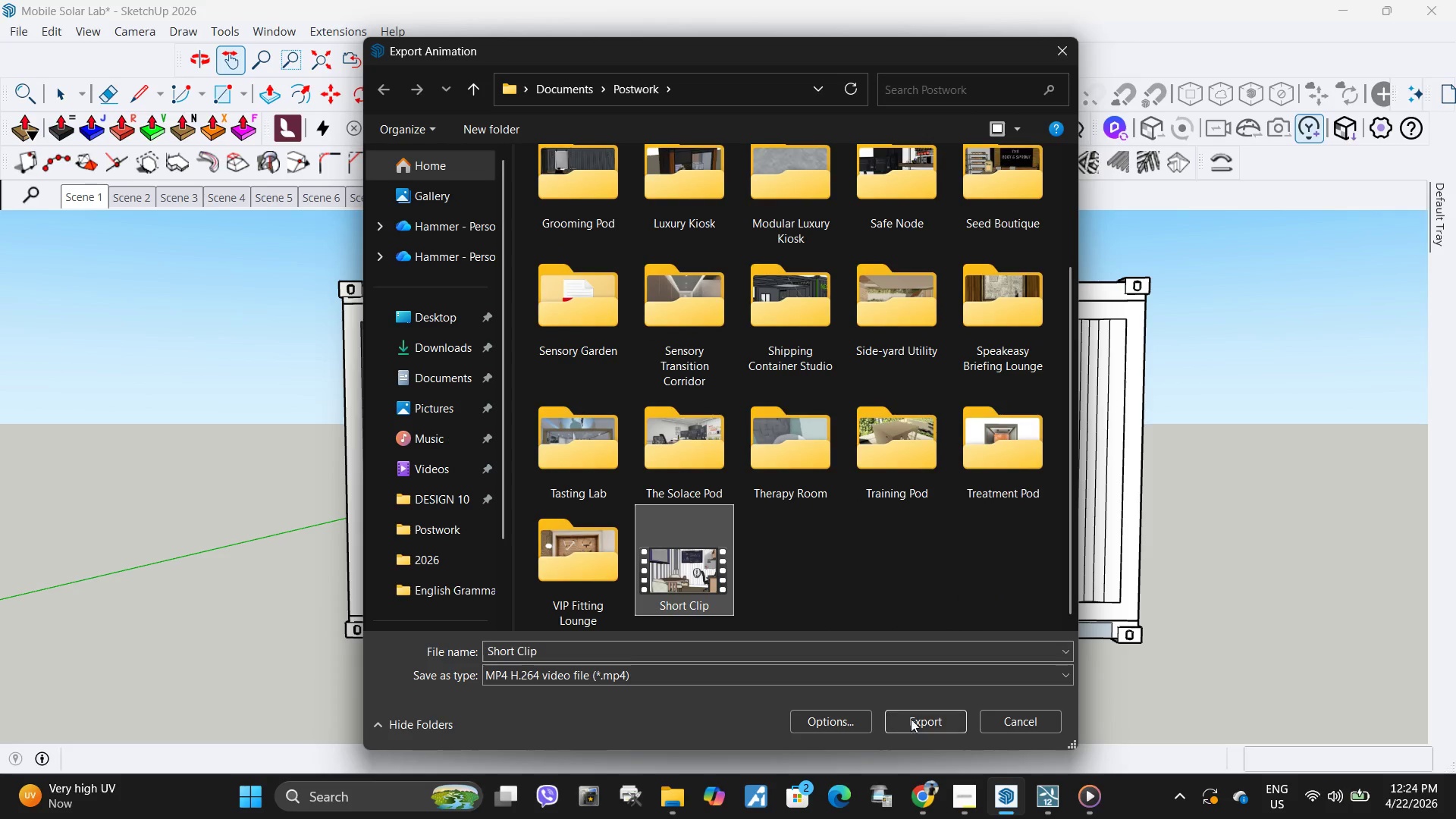 
scroll: coordinate [697, 557], scroll_direction: down, amount: 11.0
 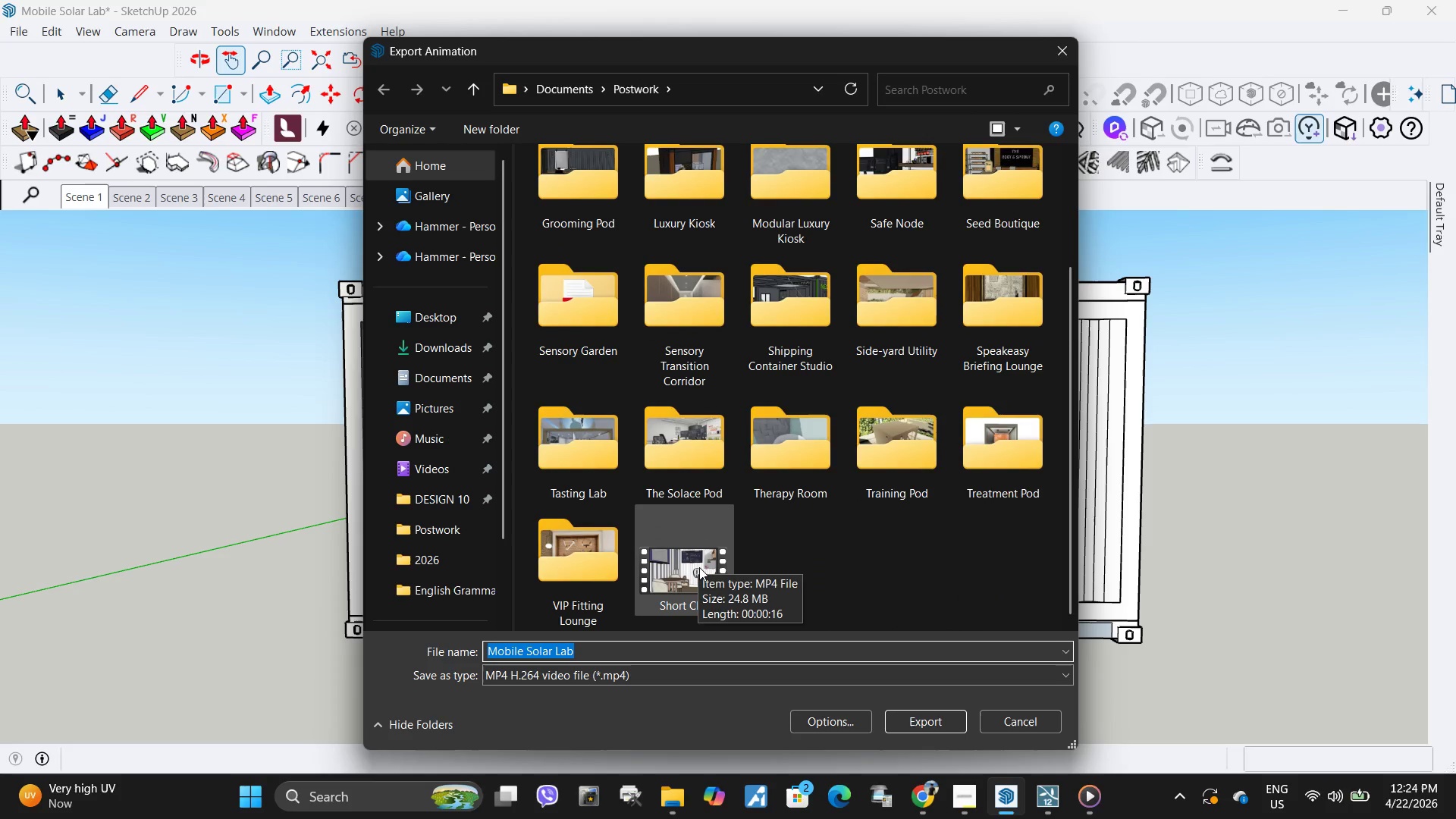 
left_click([924, 721])
 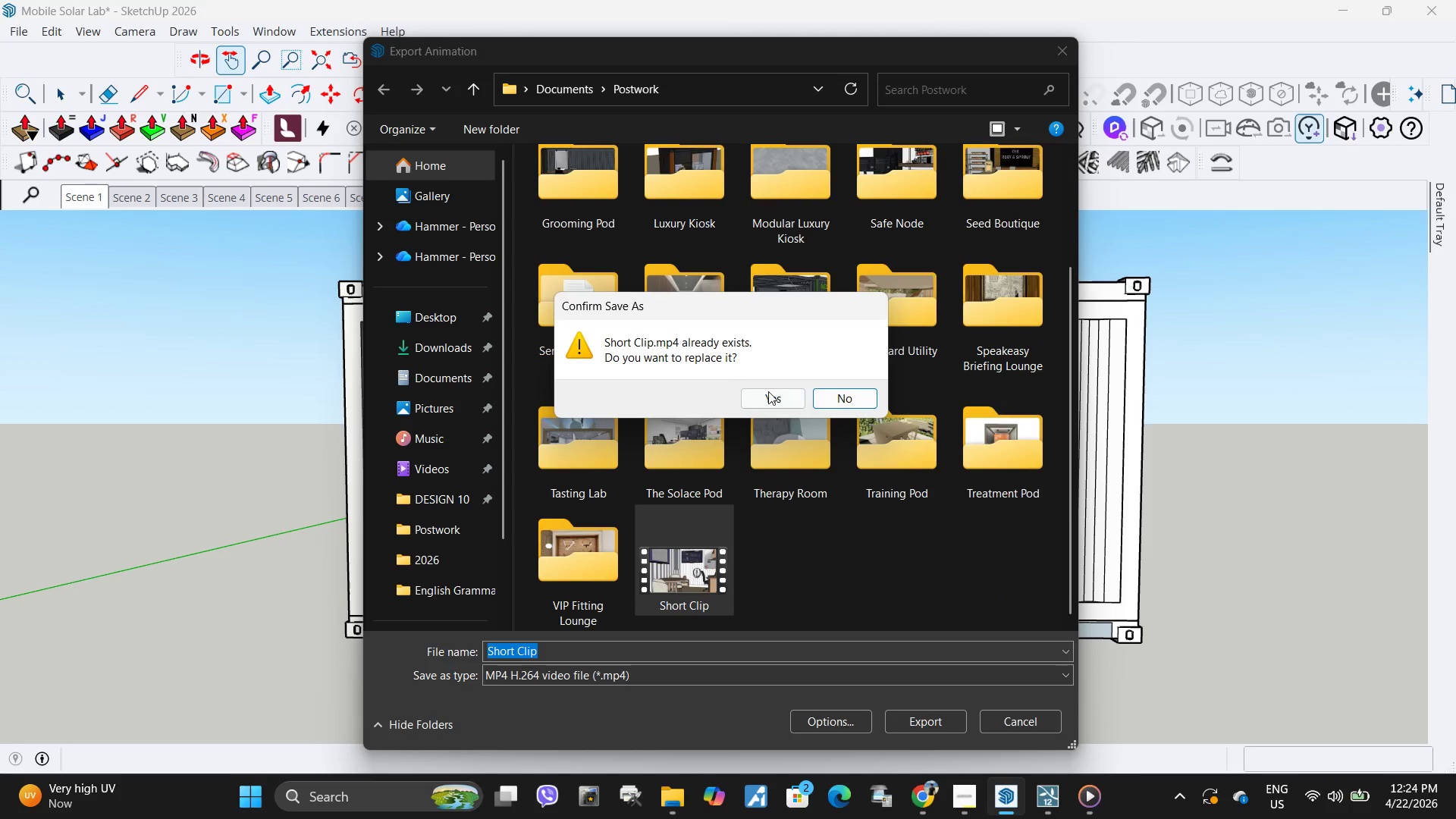 
left_click([767, 396])
 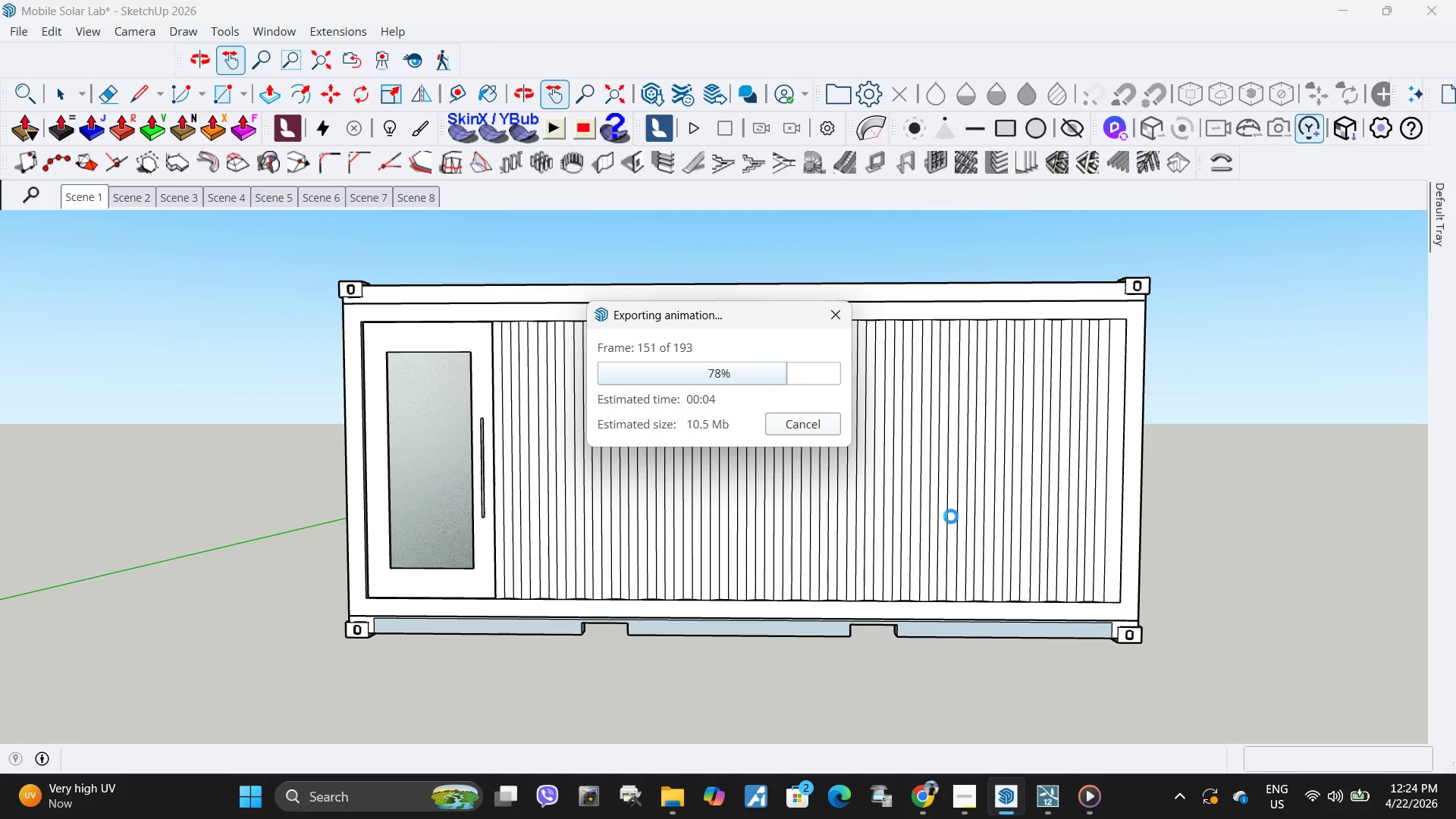 
wait(18.72)
 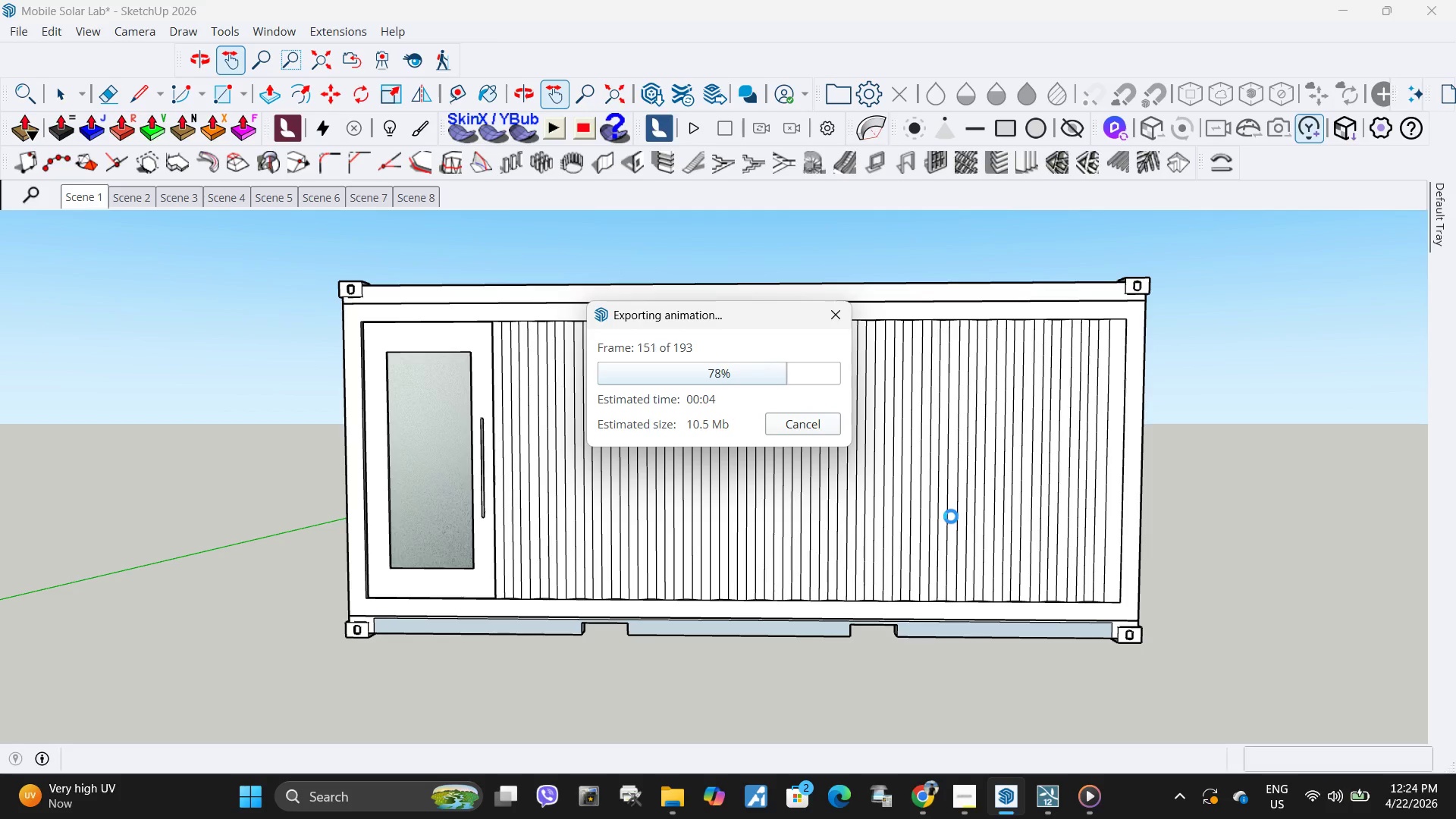 
left_click([672, 797])
 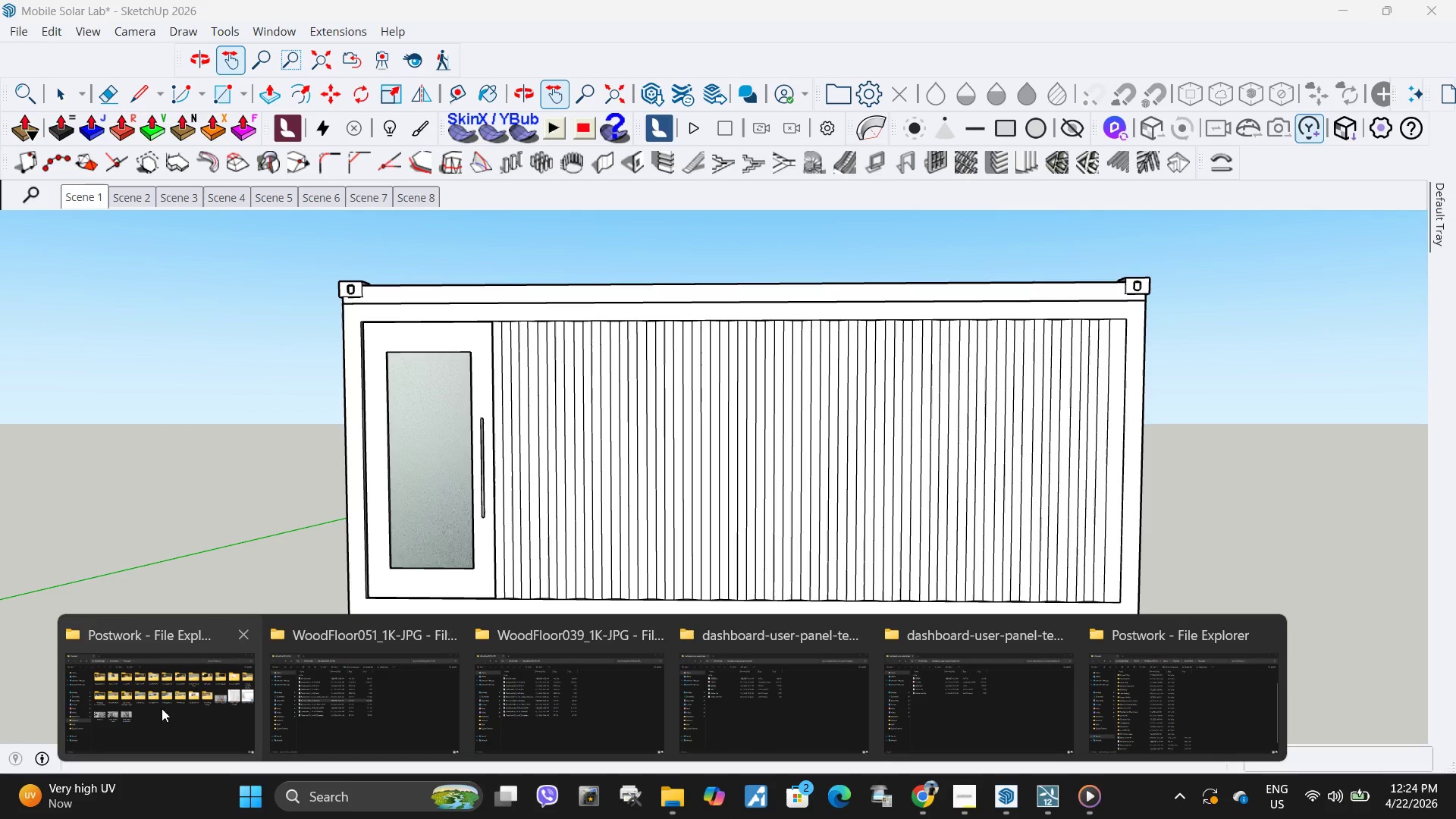 
left_click([131, 708])
 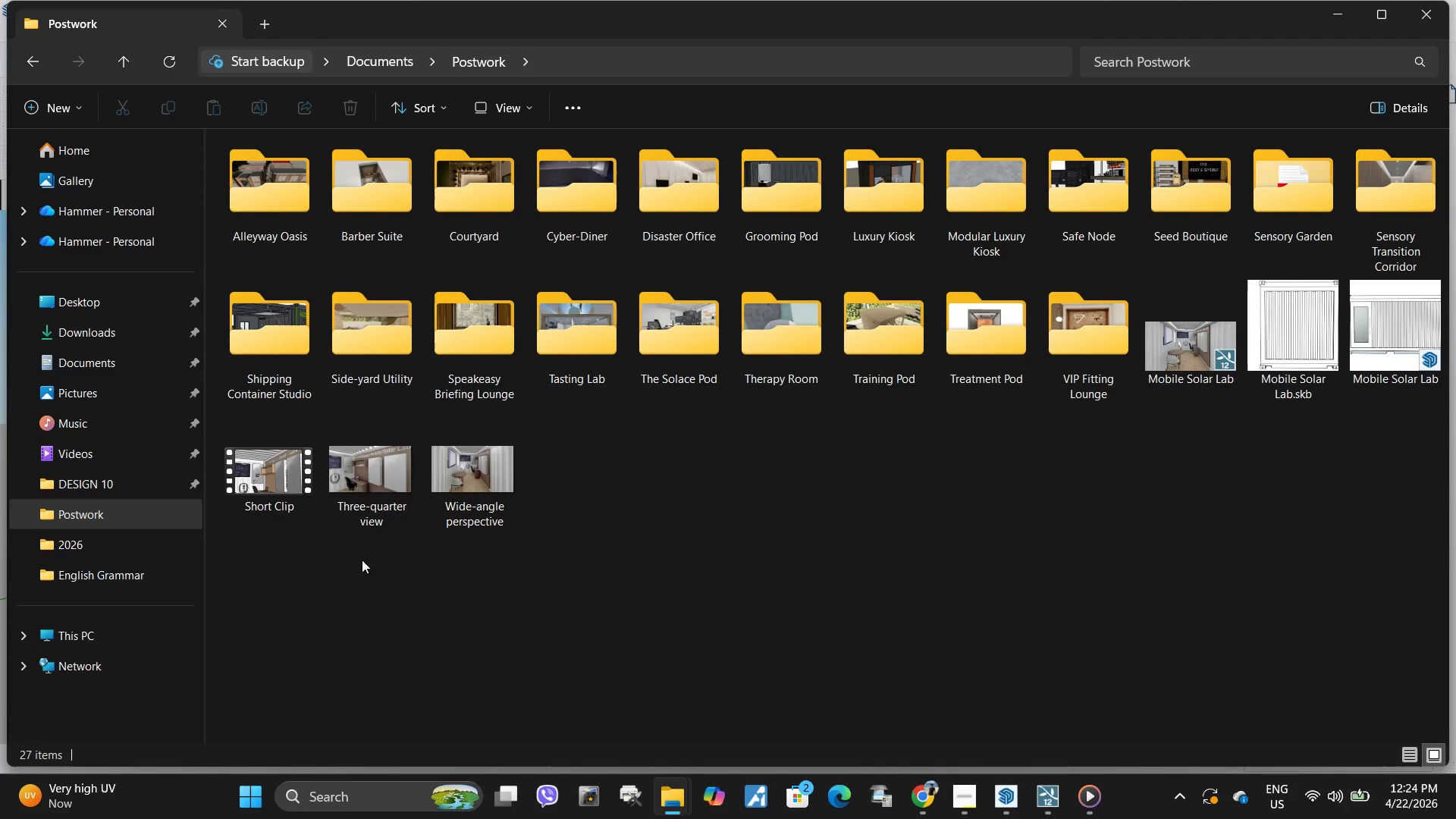 
double_click([265, 474])
 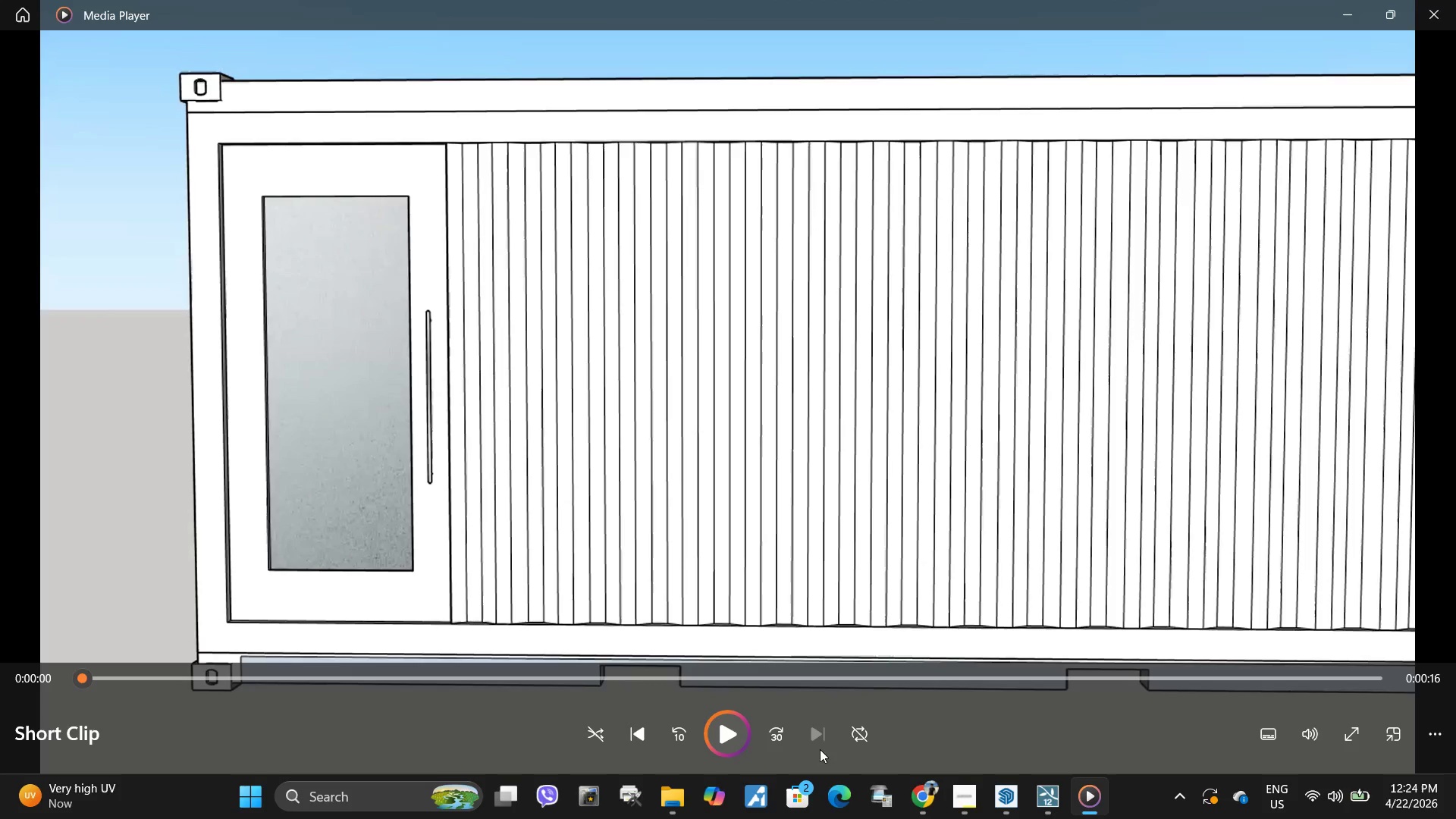 
left_click([1455, 5])
 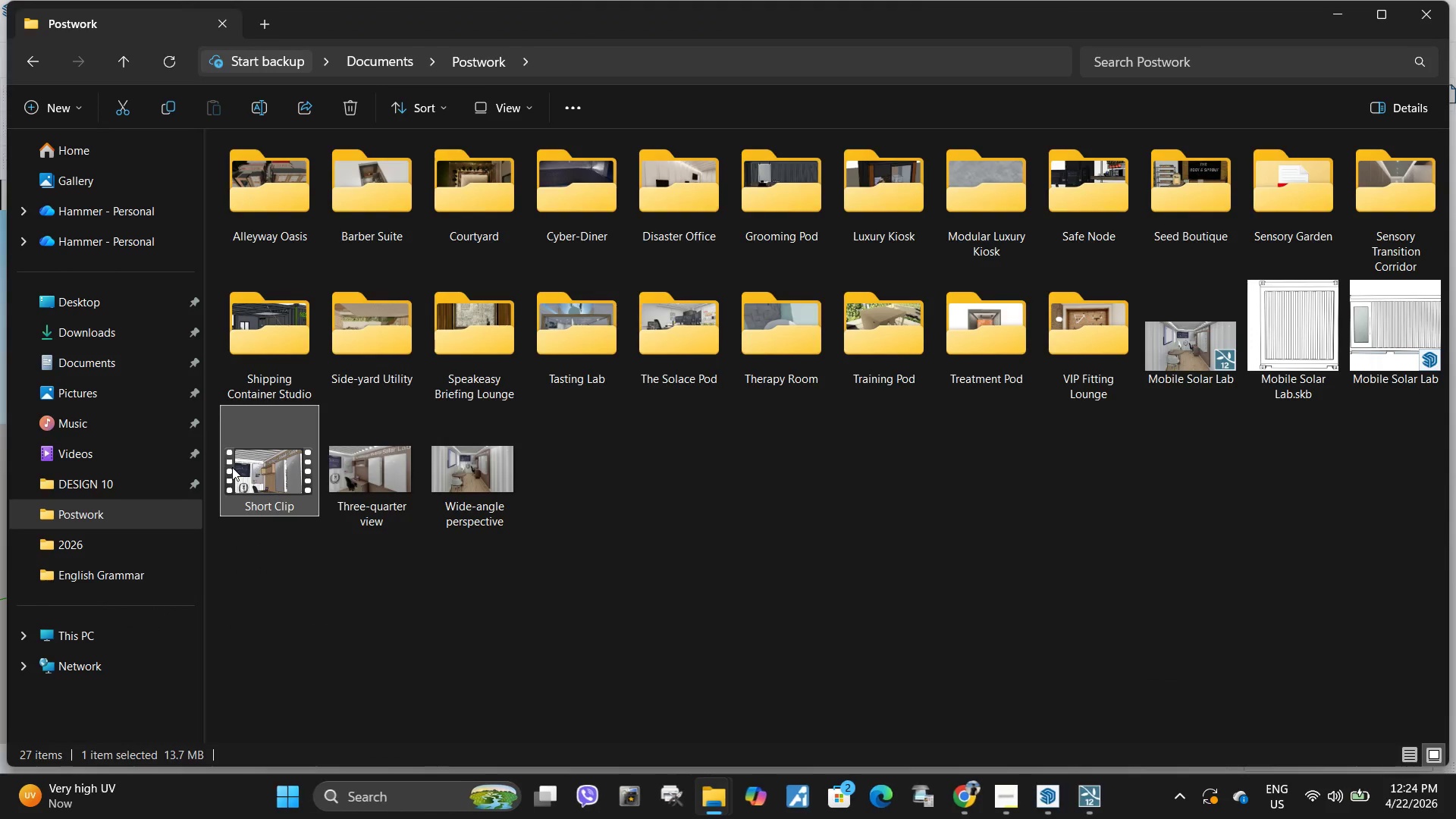 
double_click([232, 467])
 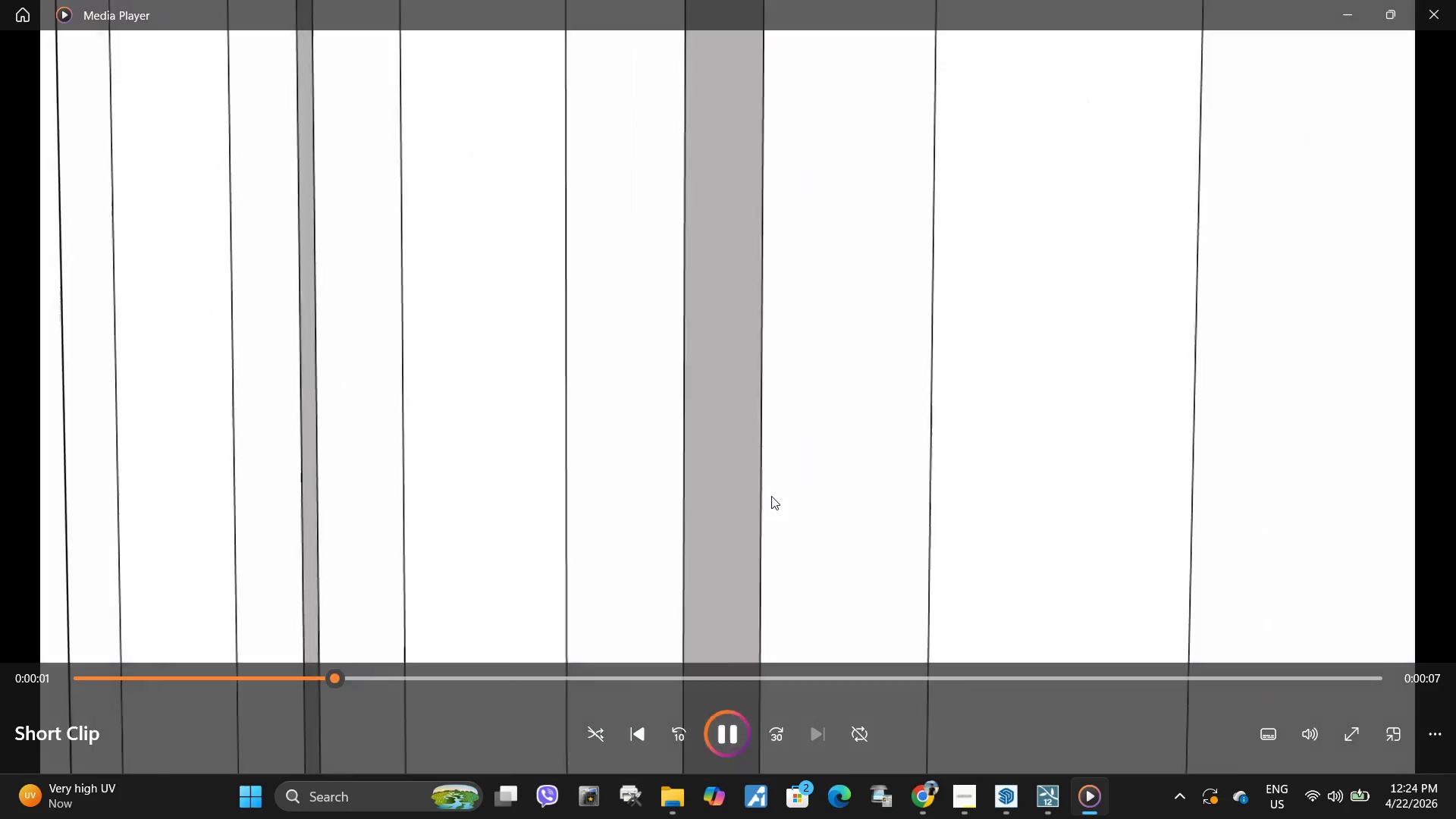 
wait(7.67)
 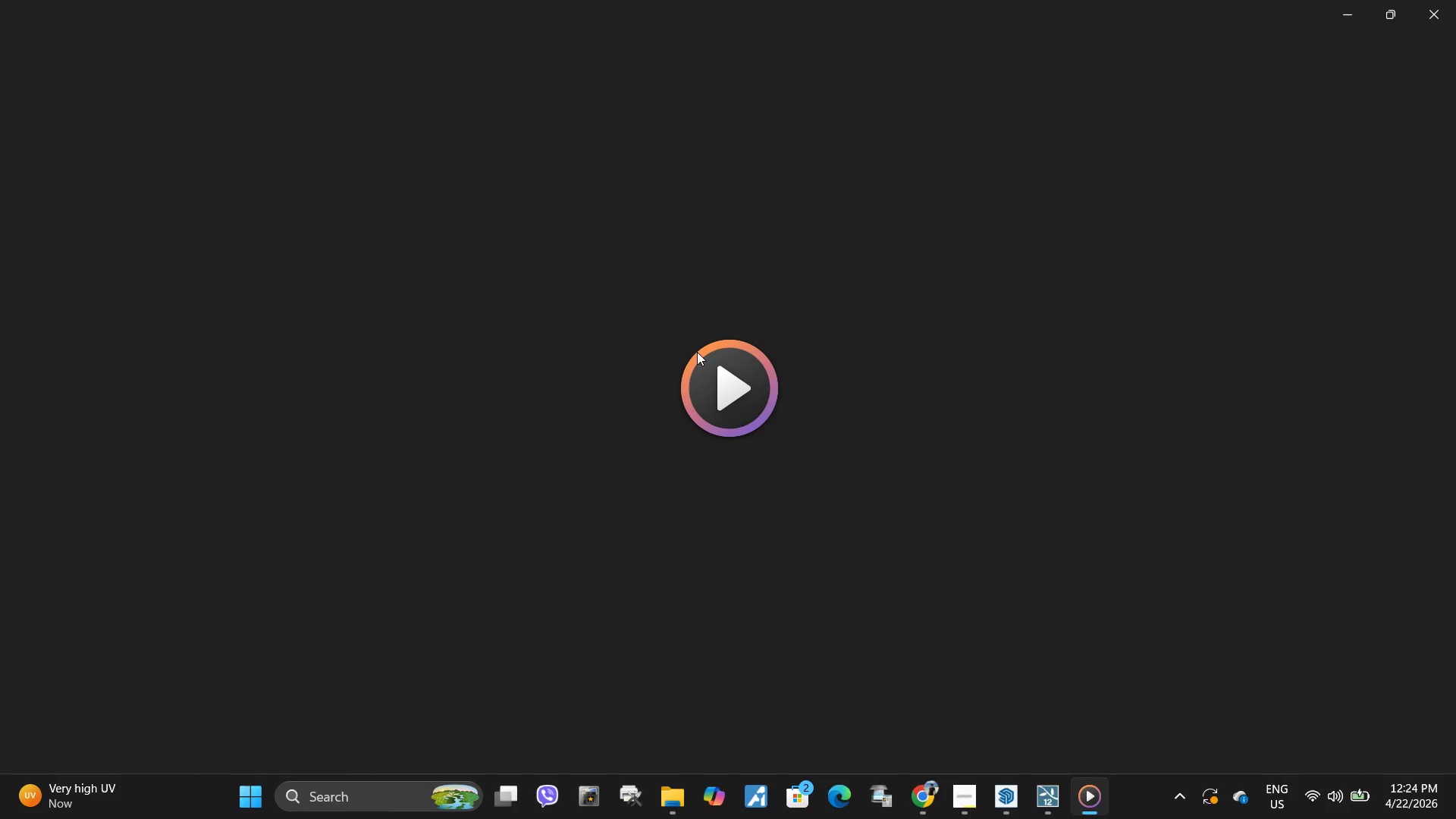 
left_click([1006, 799])
 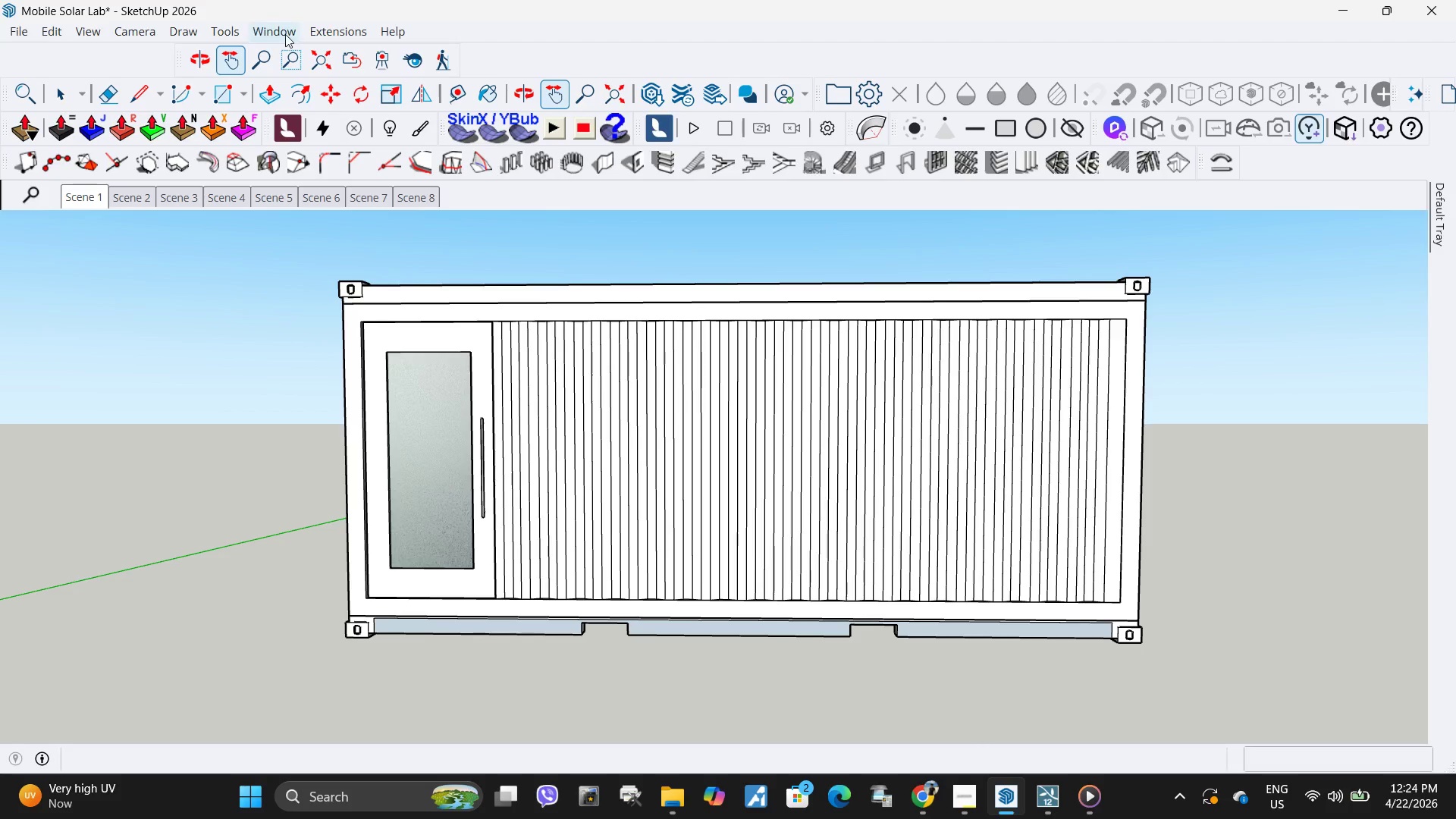 
left_click([277, 37])
 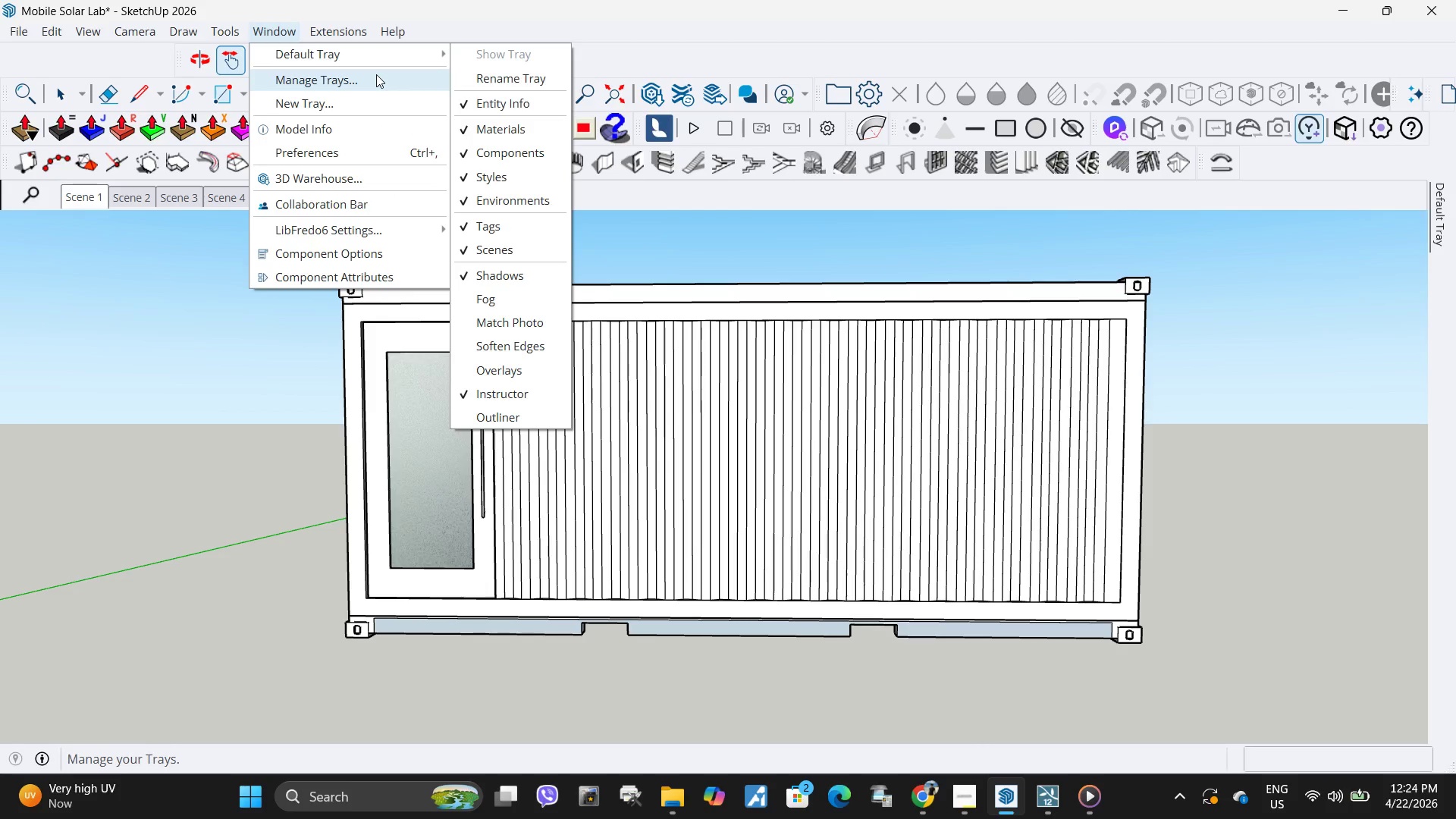 
left_click([366, 128])
 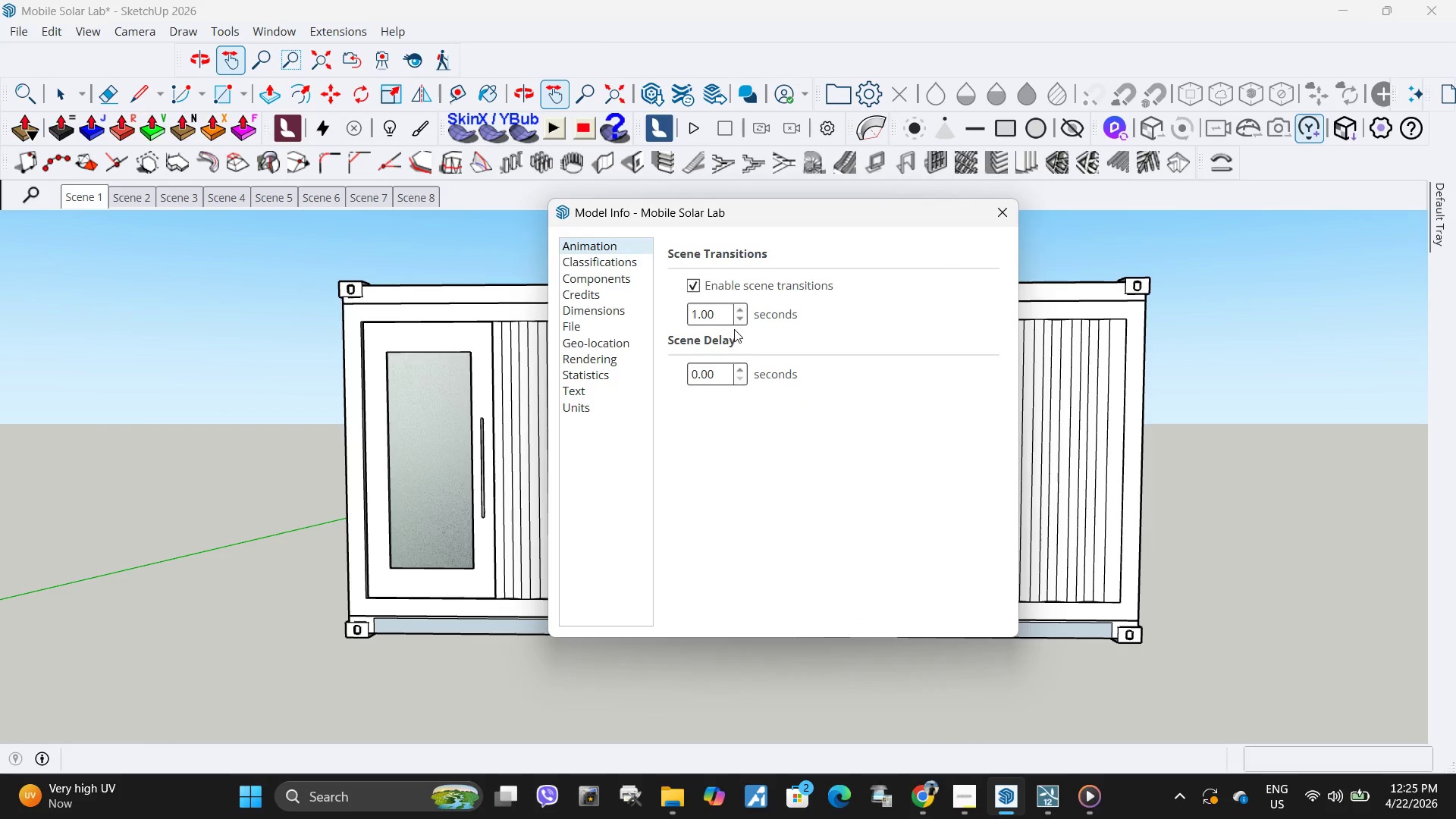 
left_click([721, 307])
 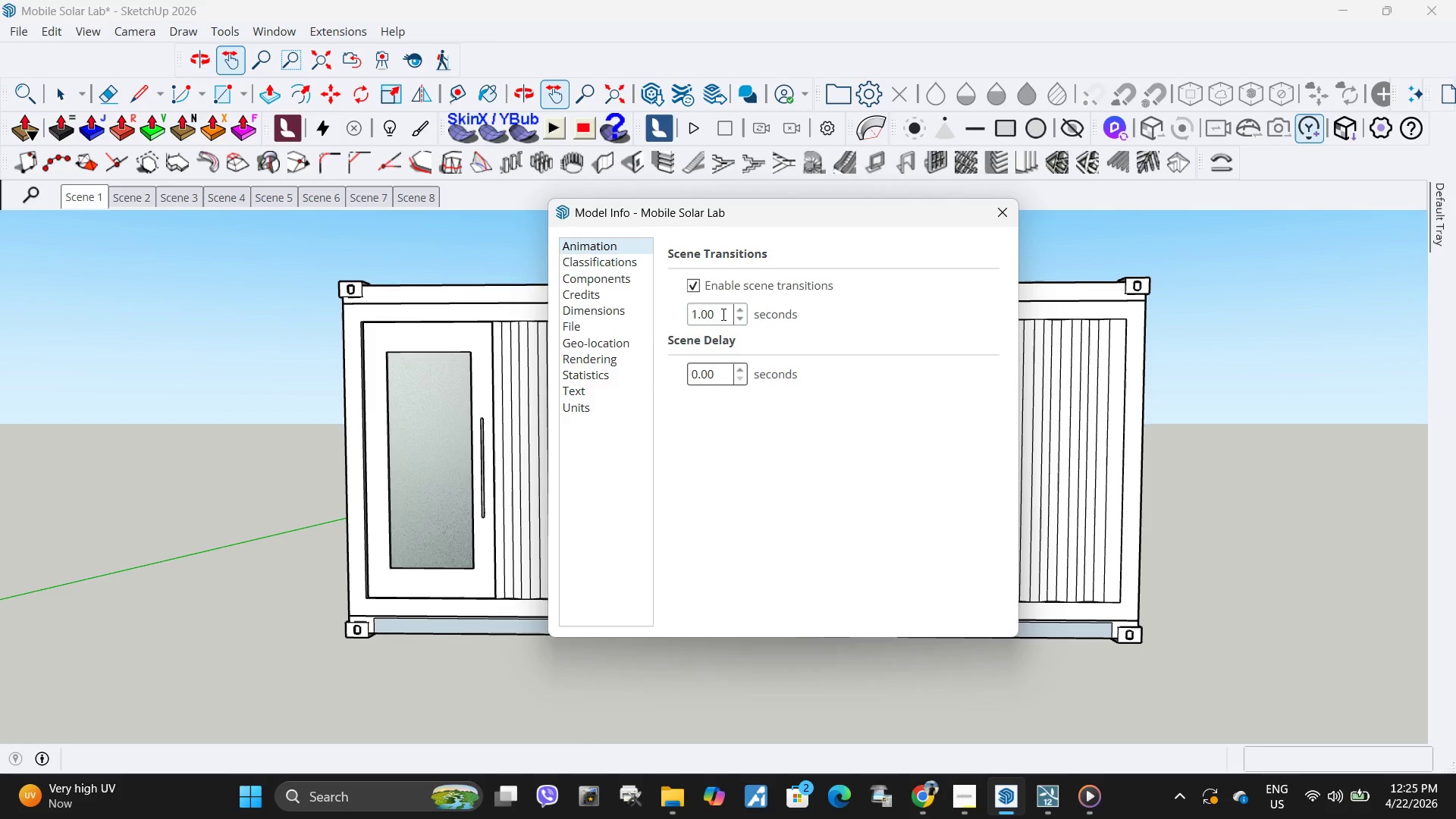 
key(Backspace)
 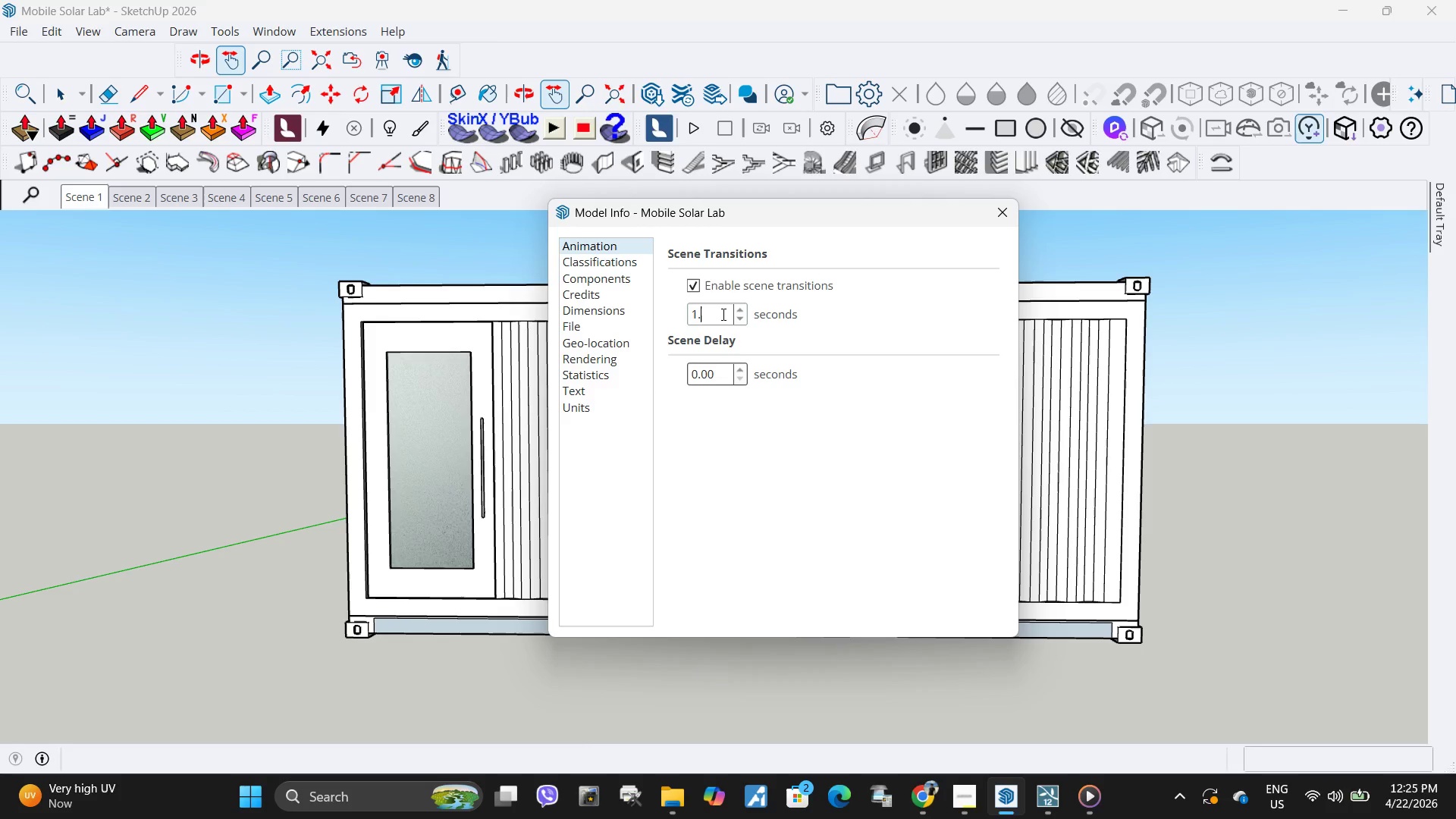 
key(Backspace)
 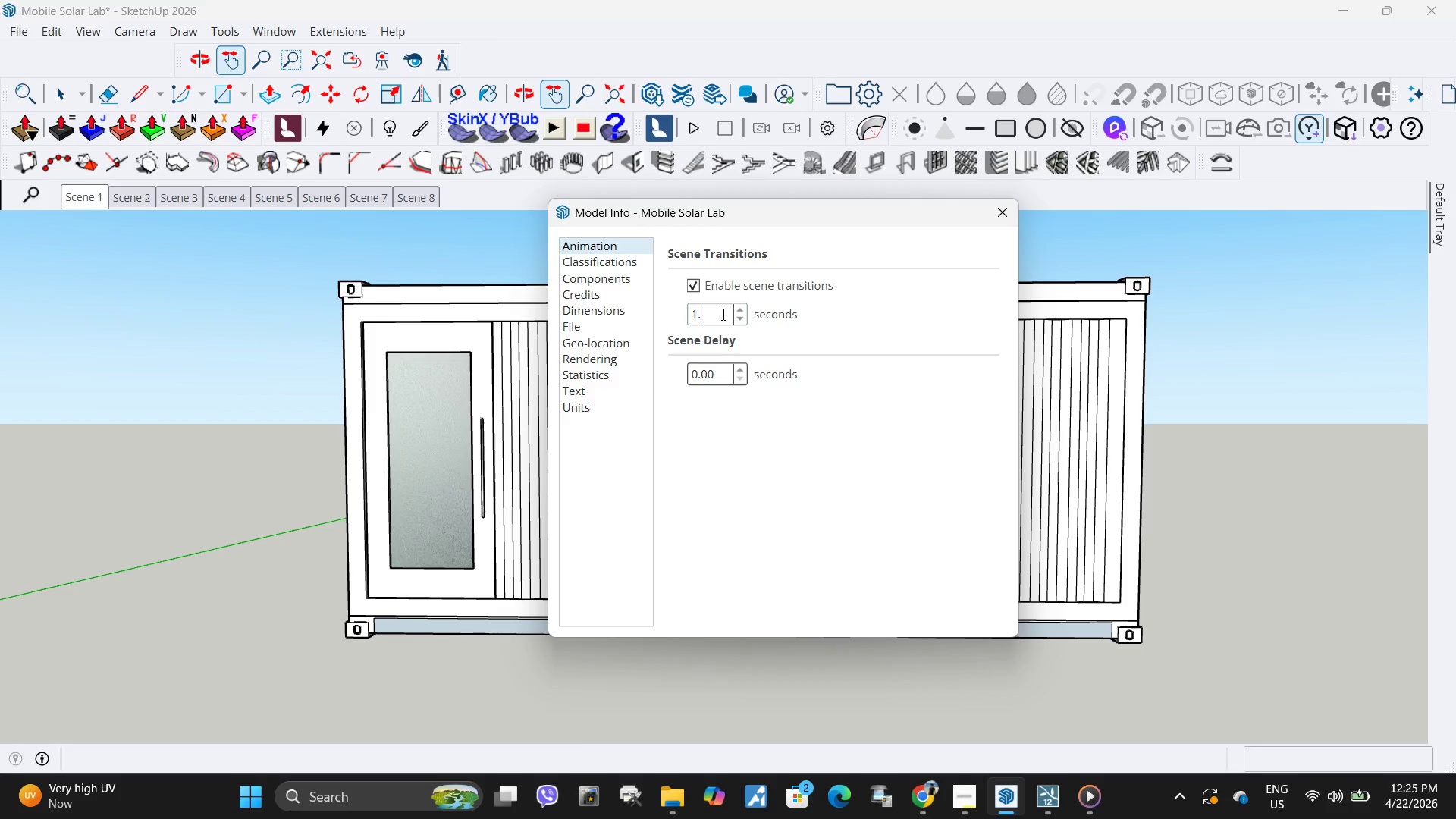 
key(Numpad5)
 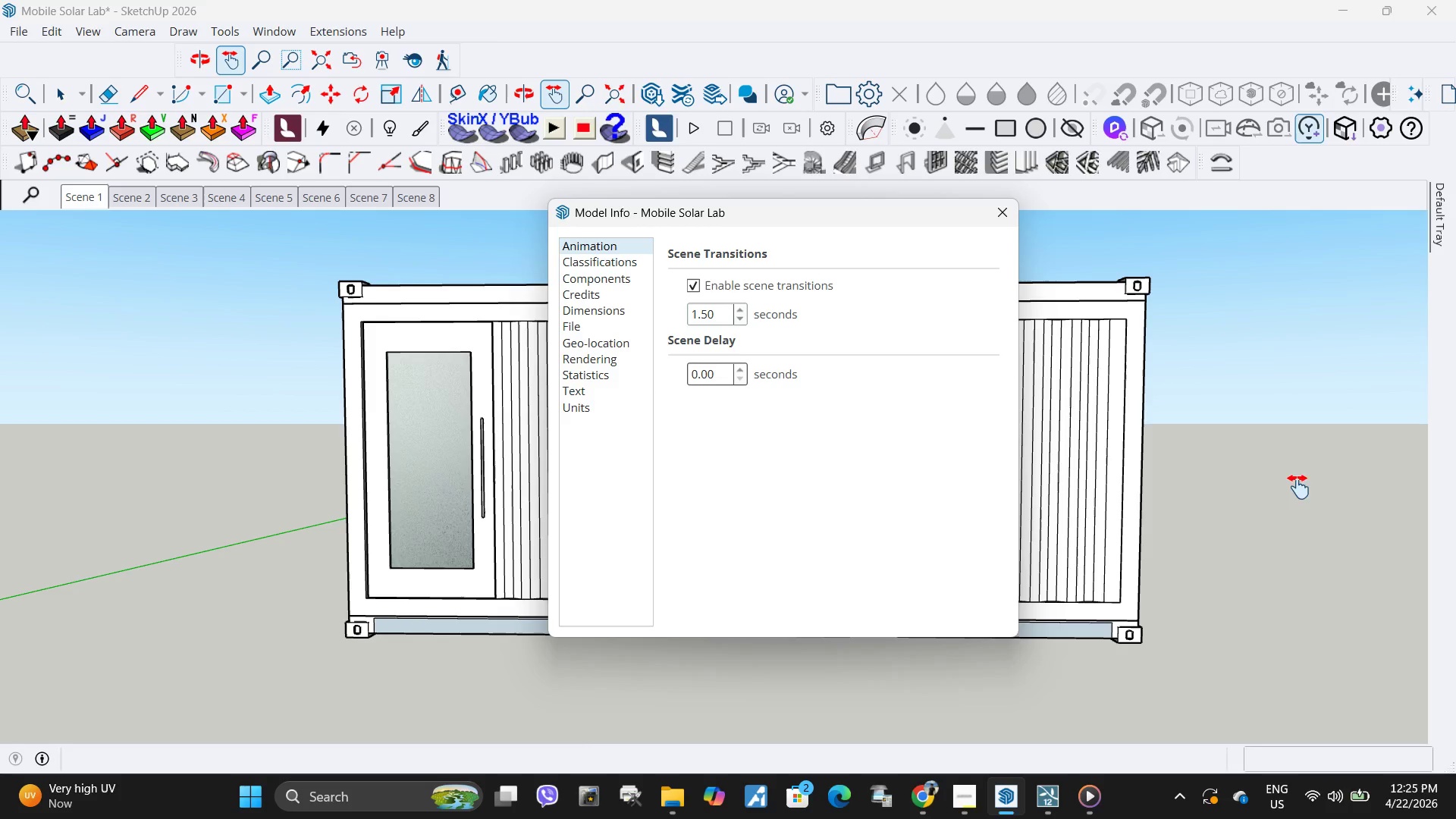 
left_click([1331, 509])
 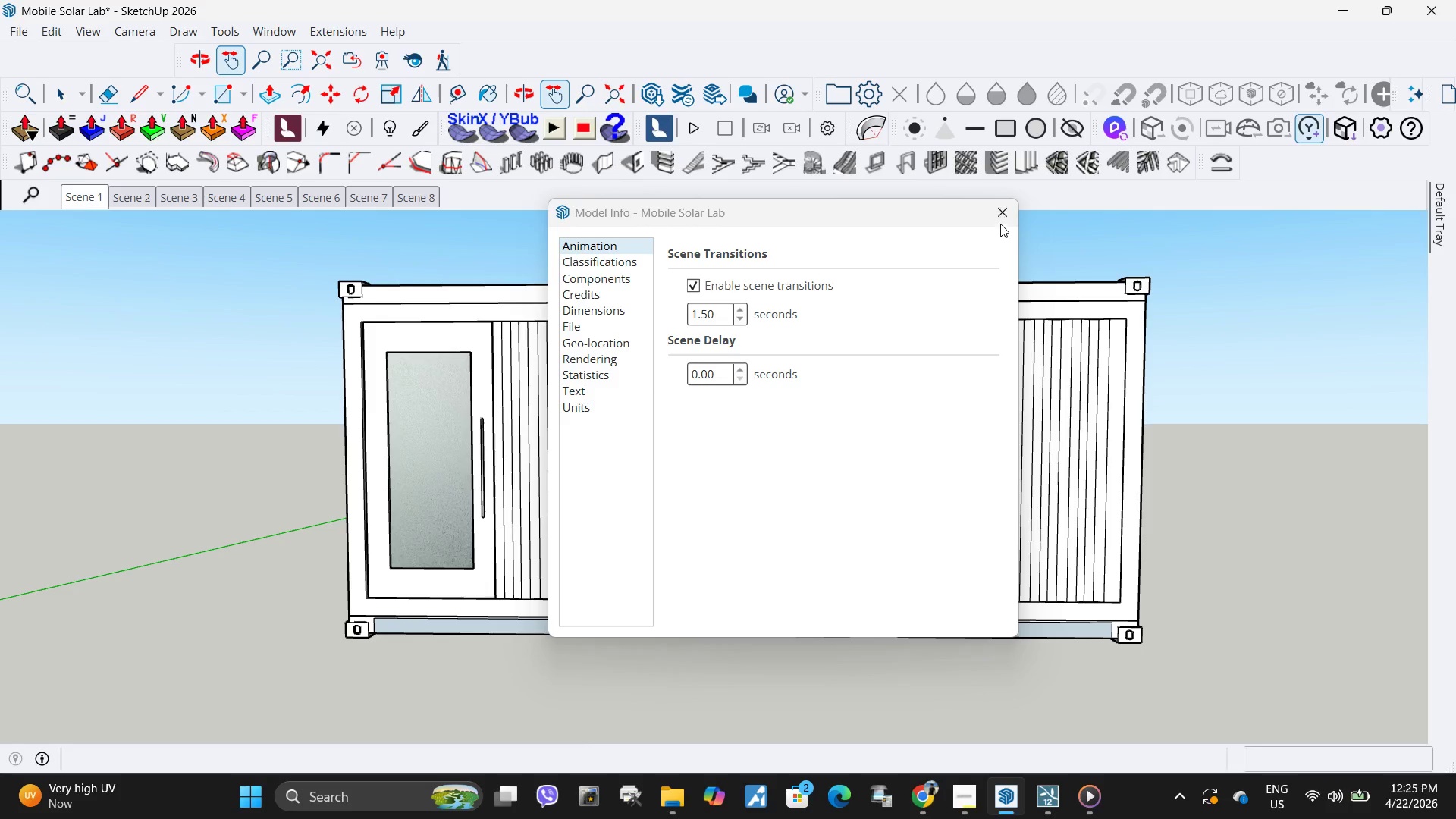 
left_click([997, 210])
 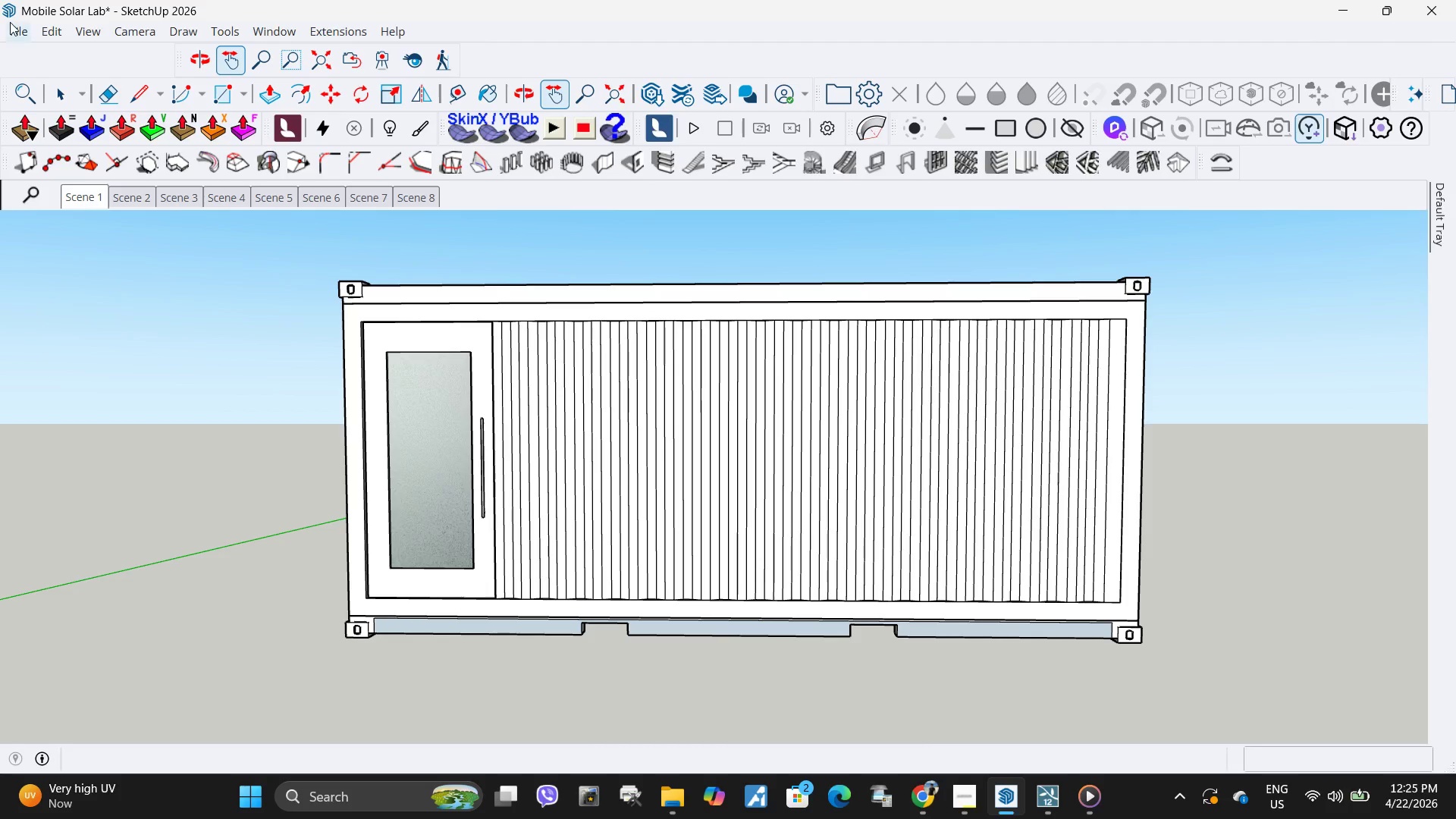 
left_click([10, 30])
 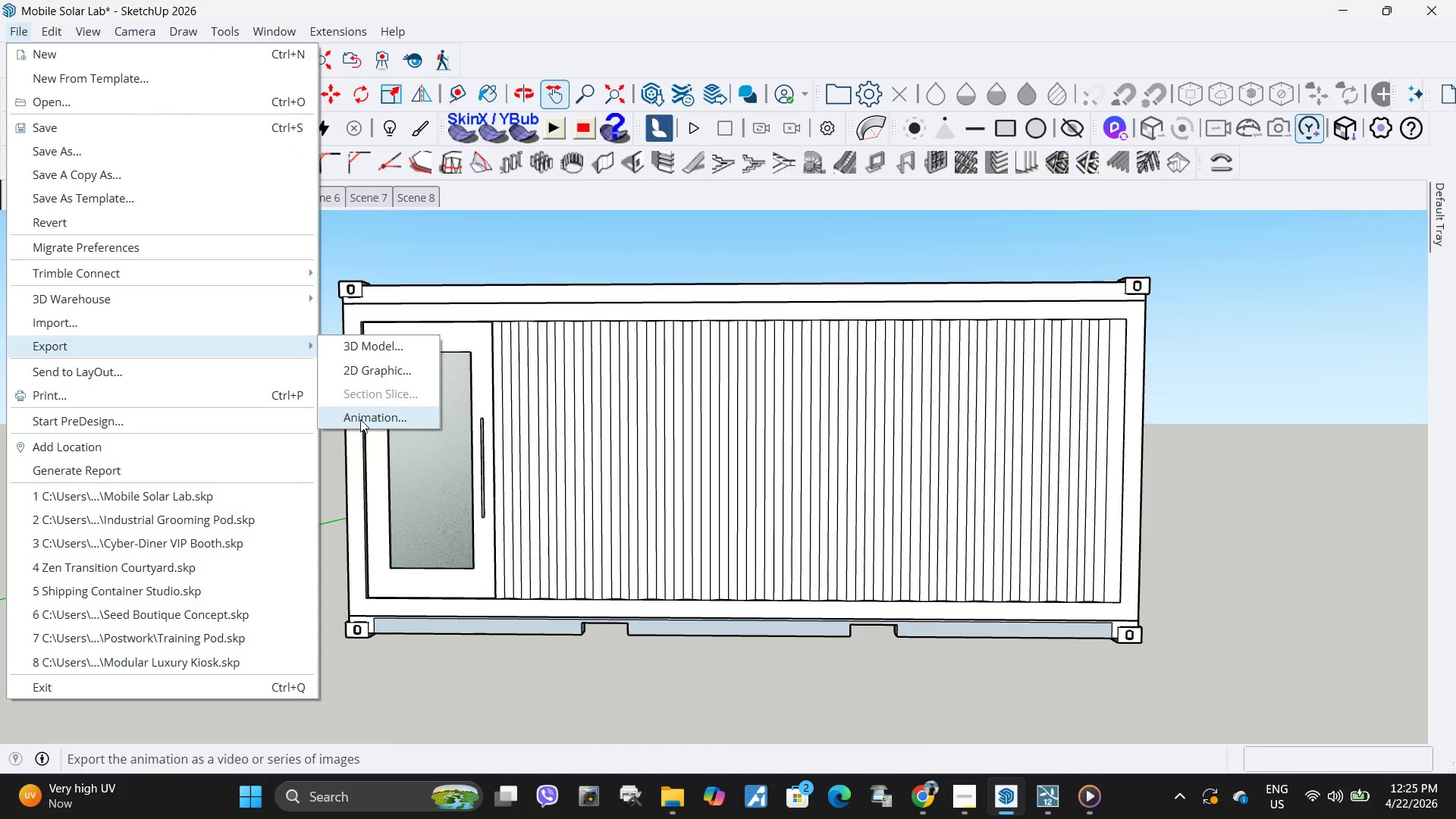 
wait(6.95)
 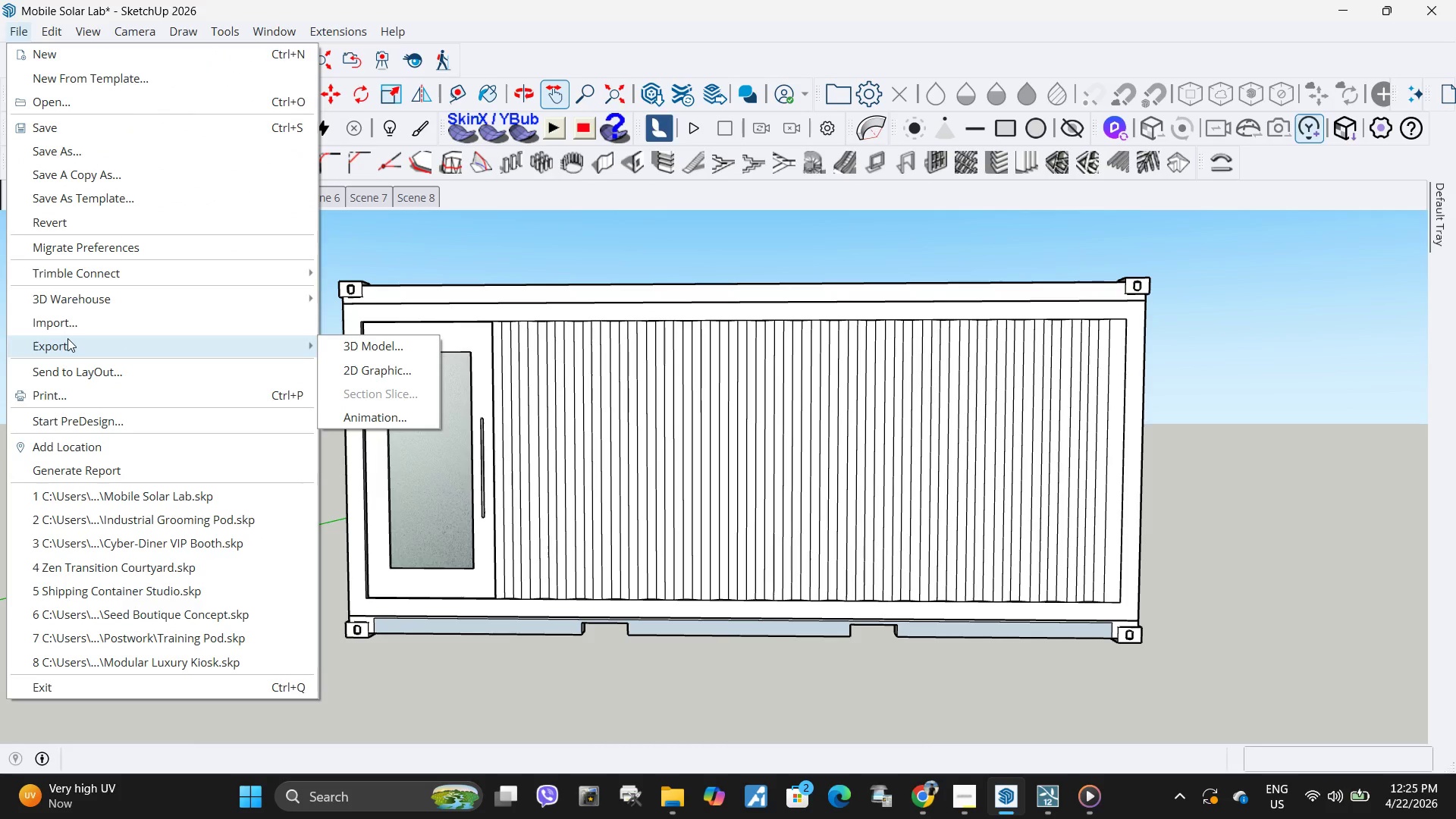 
left_click([448, 213])
 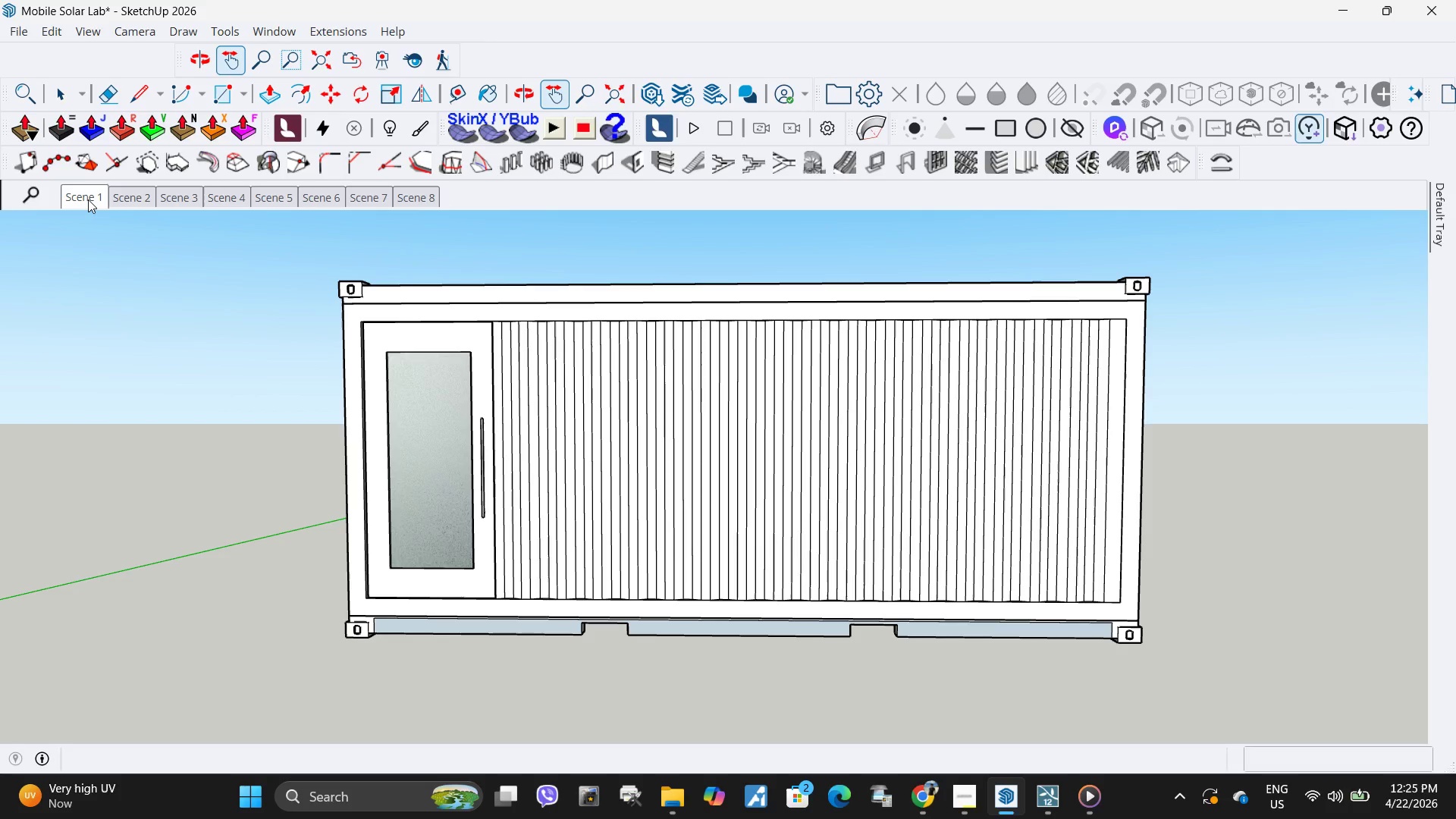 
right_click([88, 199])
 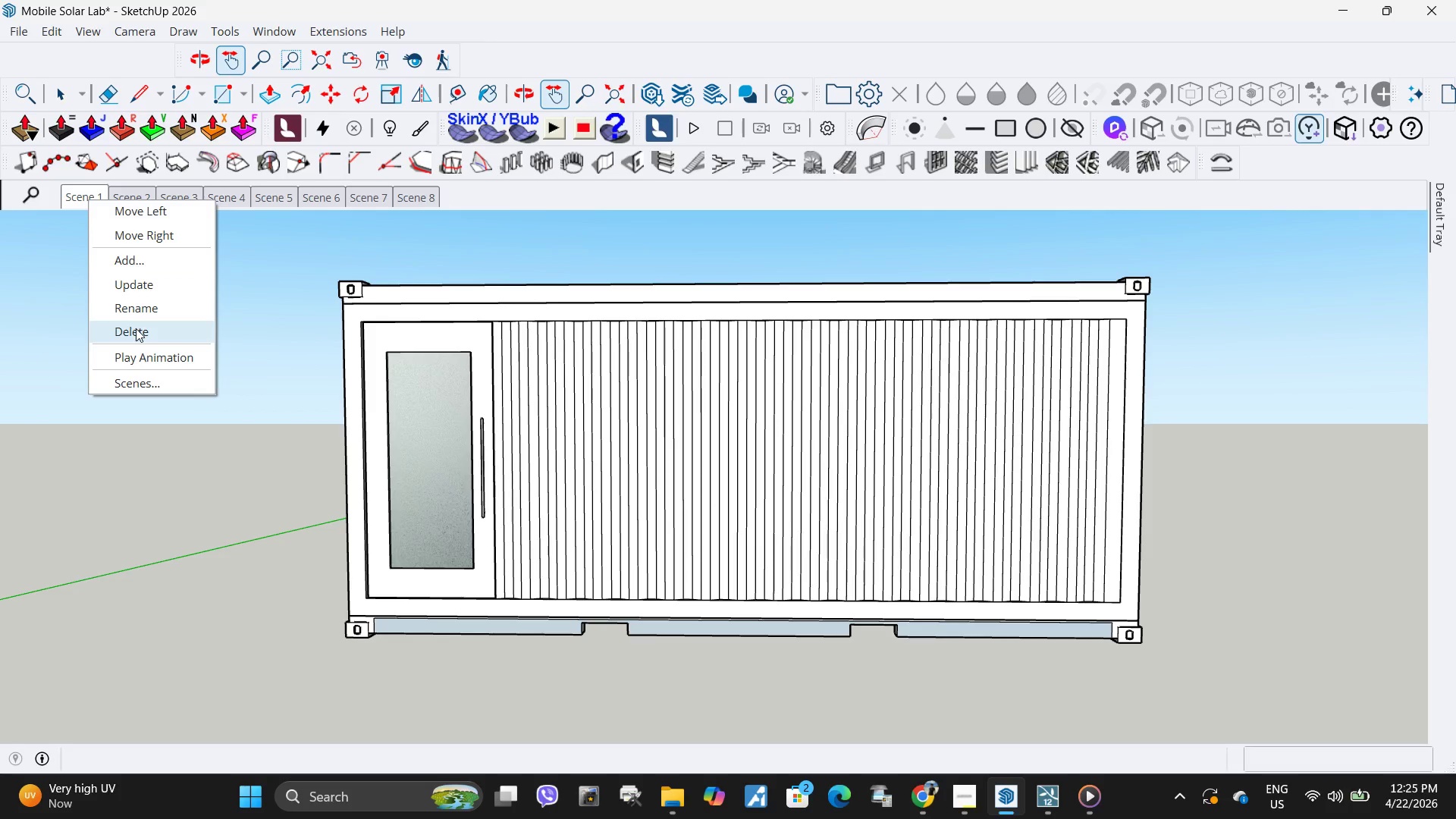 
left_click([136, 328])
 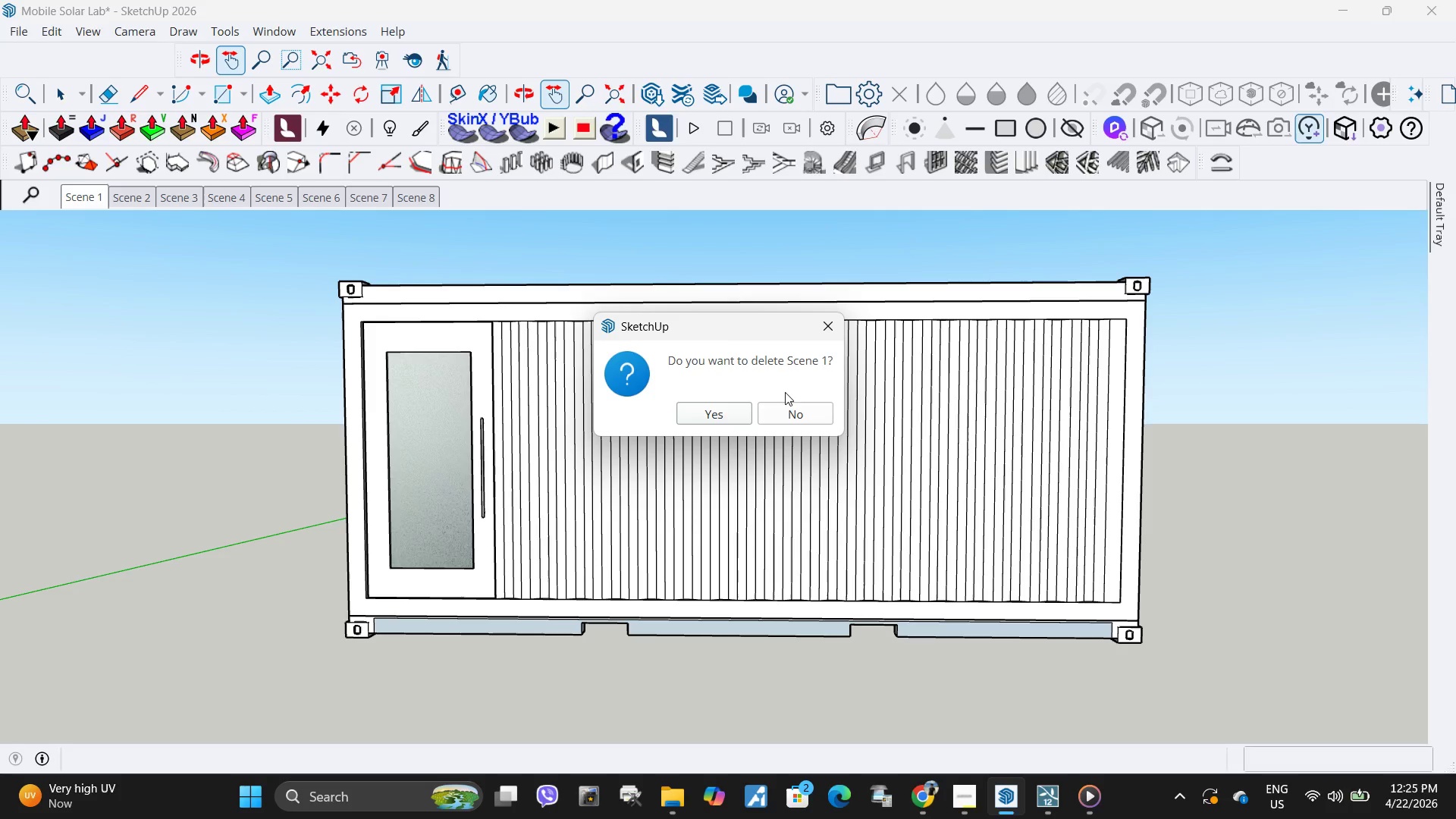 
left_click([804, 422])
 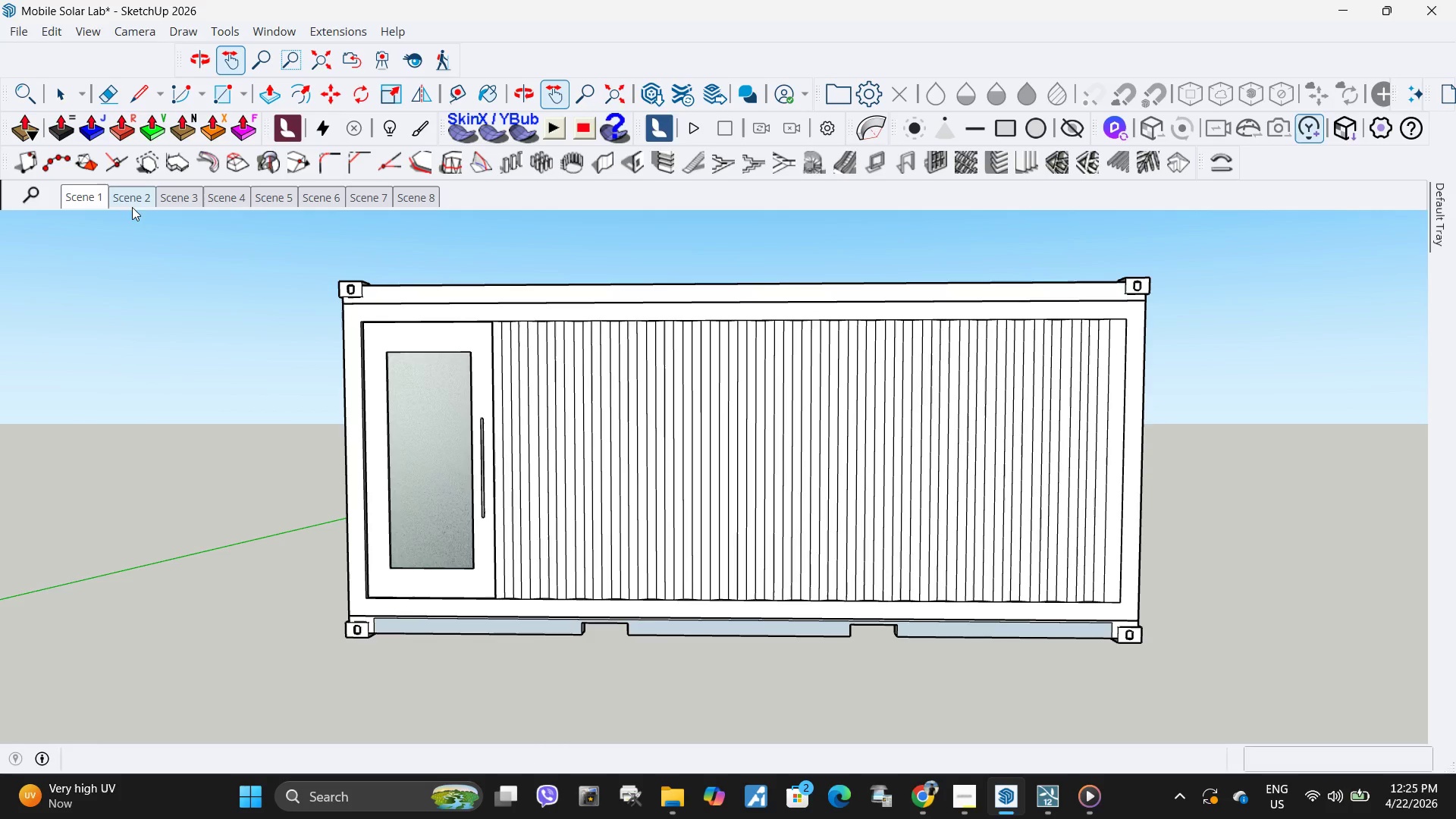 
left_click([133, 199])
 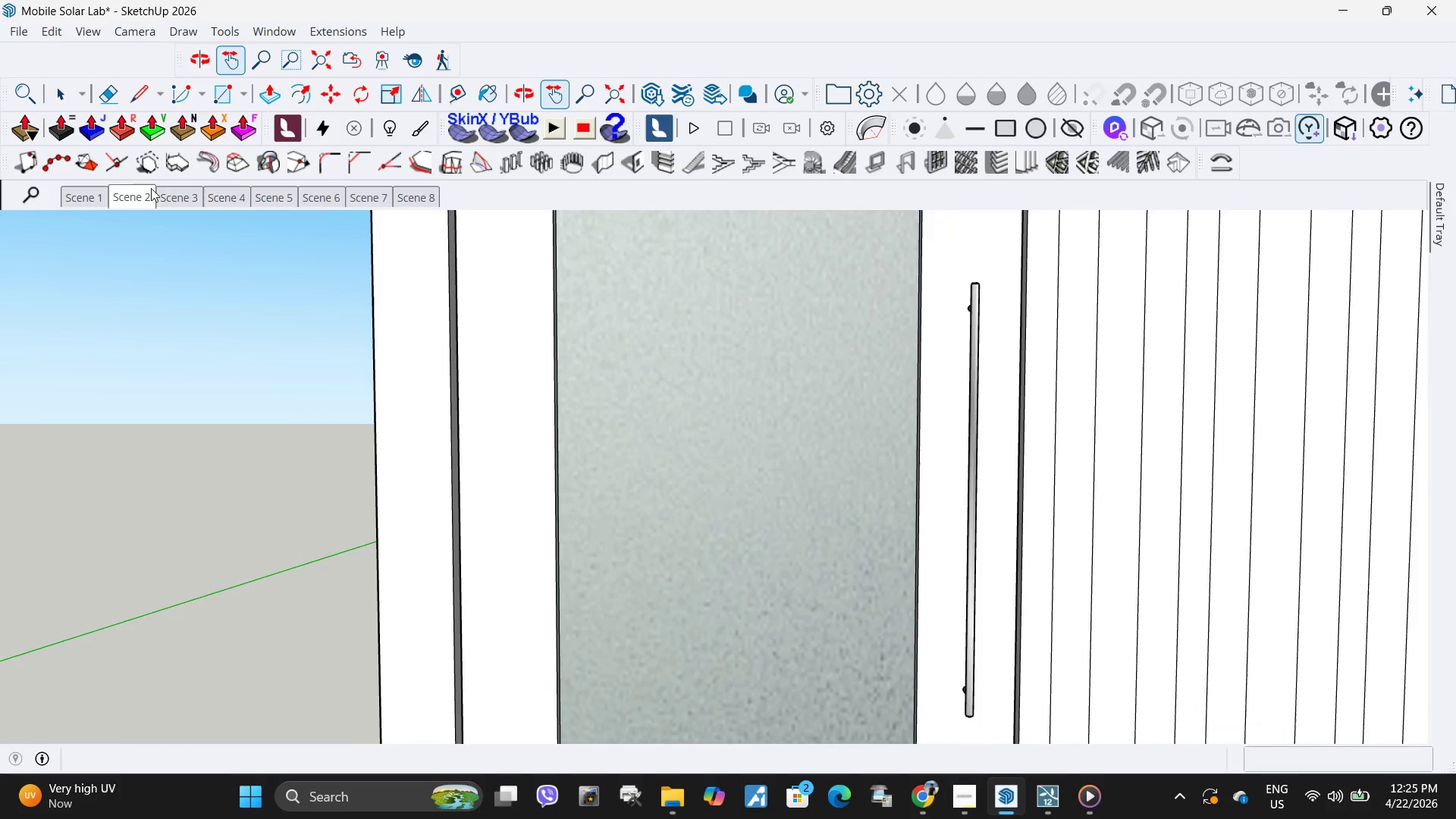 
left_click([173, 206])
 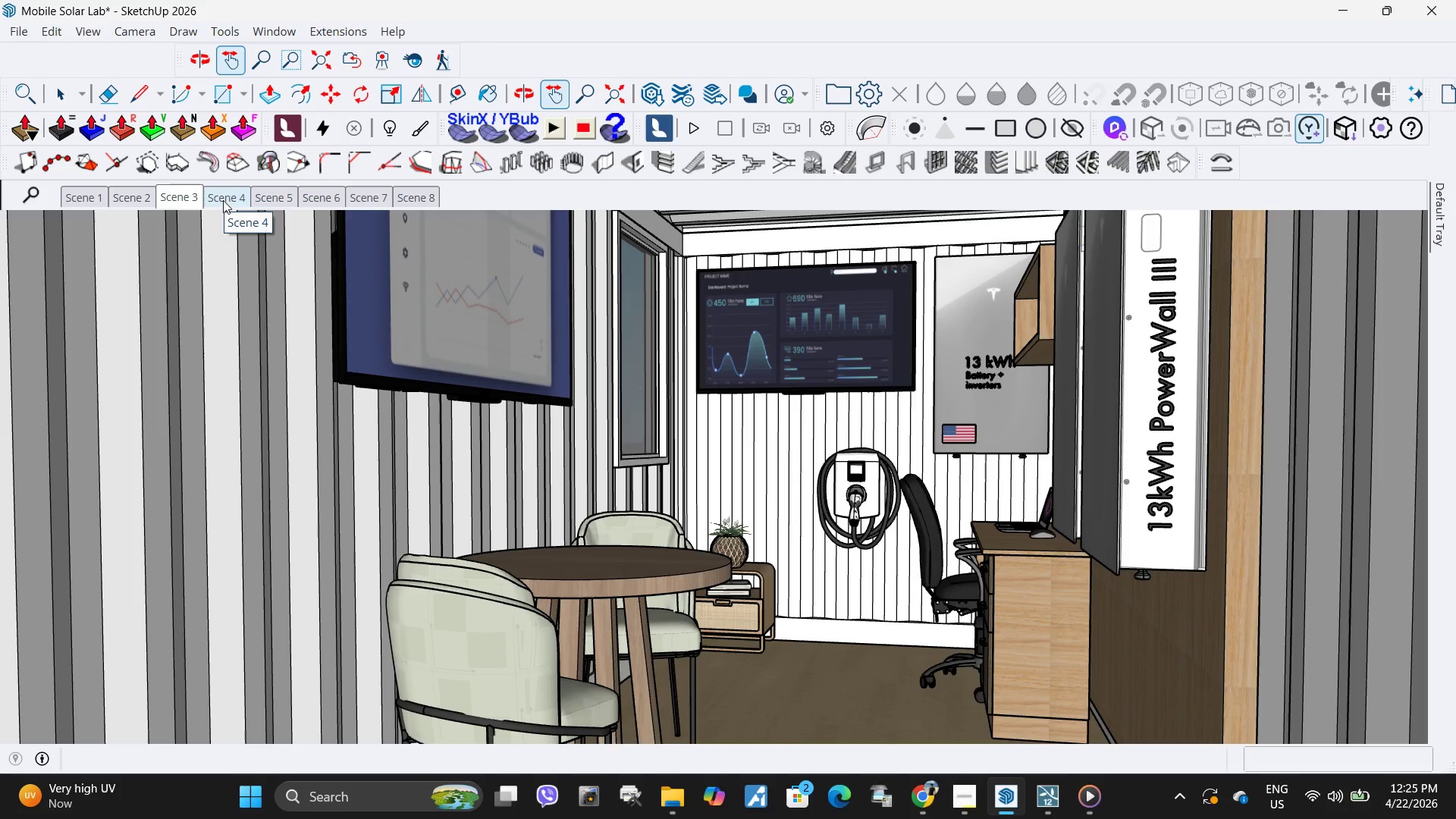 
right_click([90, 196])
 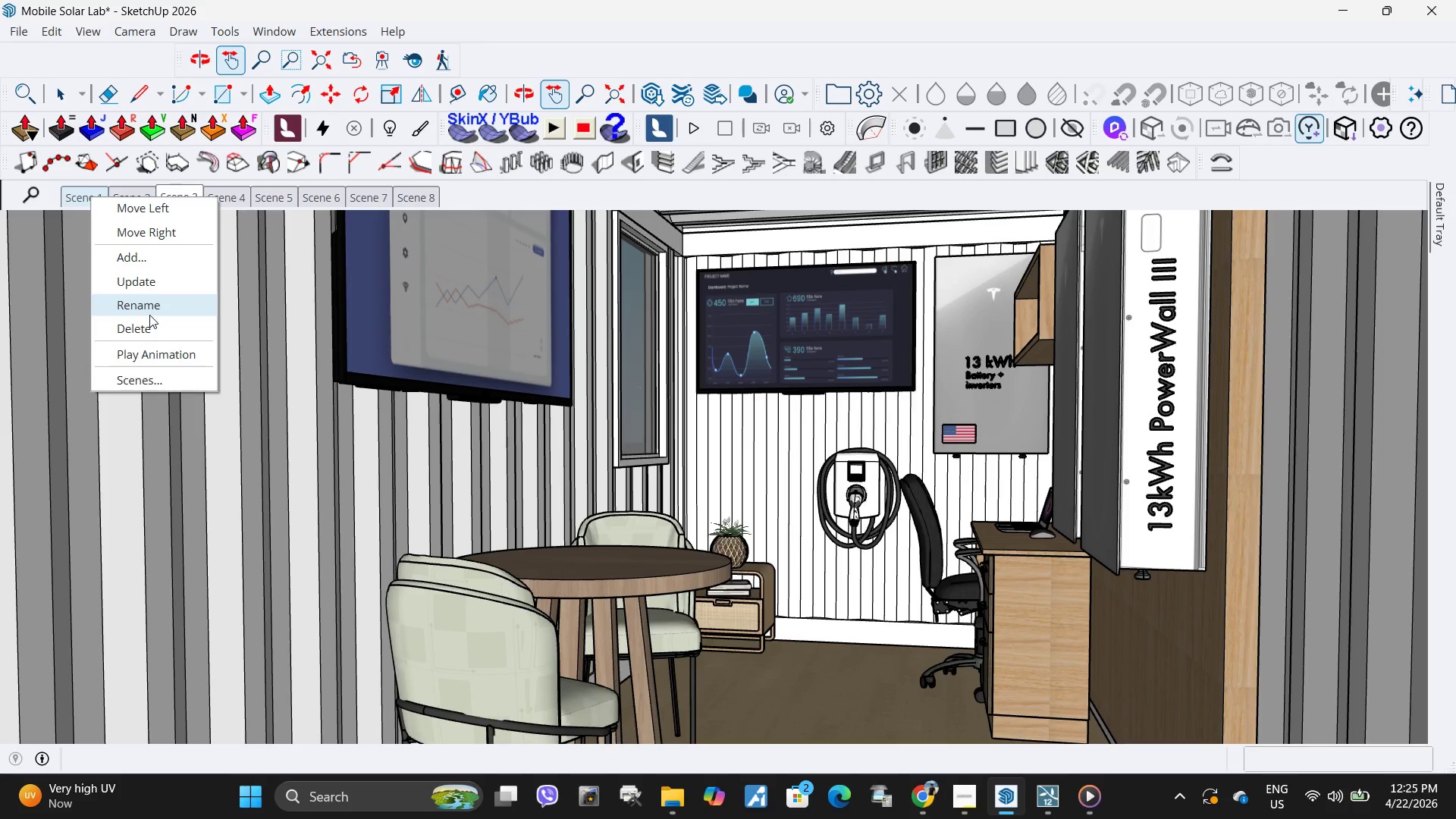 
left_click([151, 322])
 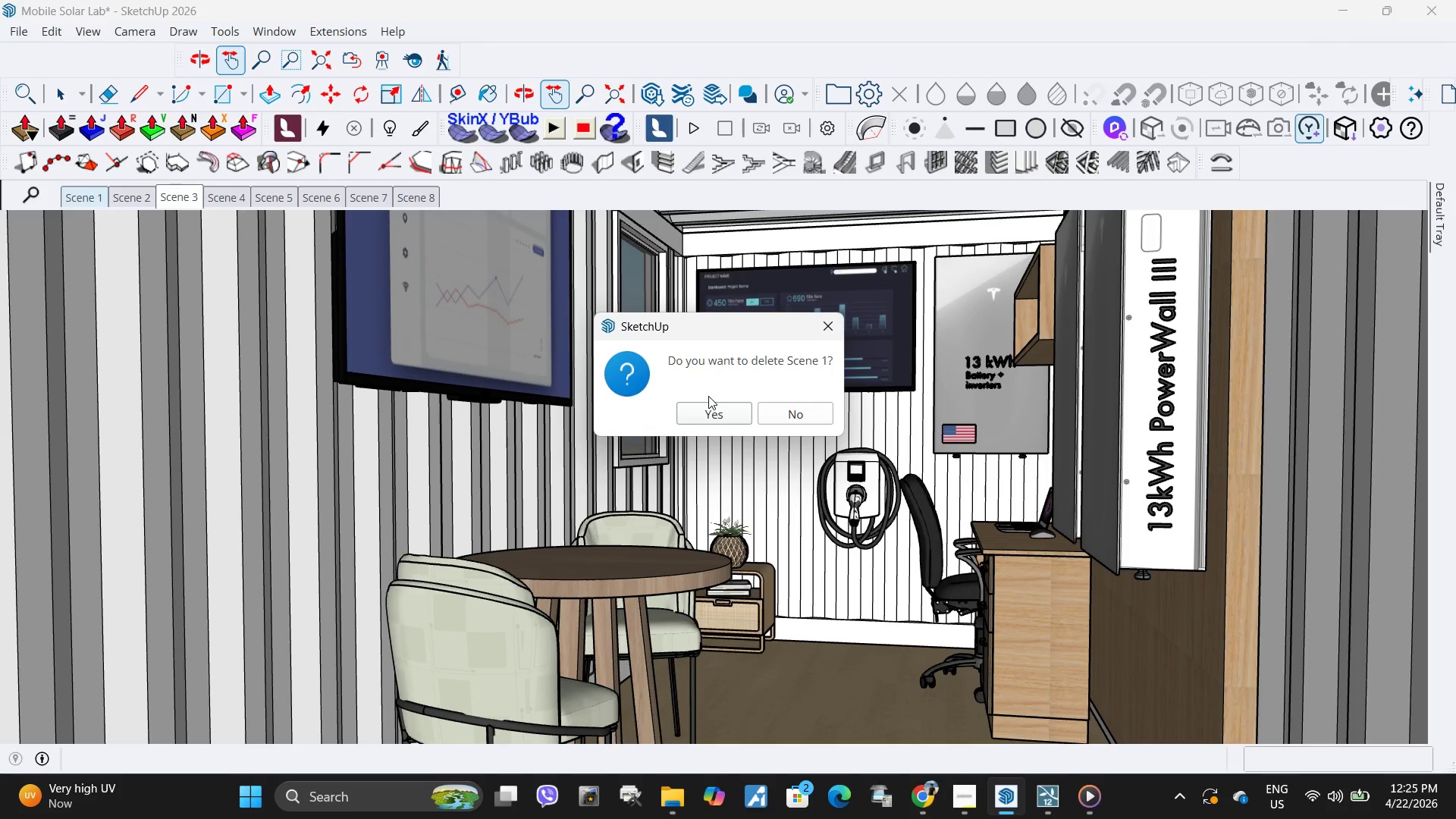 
left_click([711, 412])
 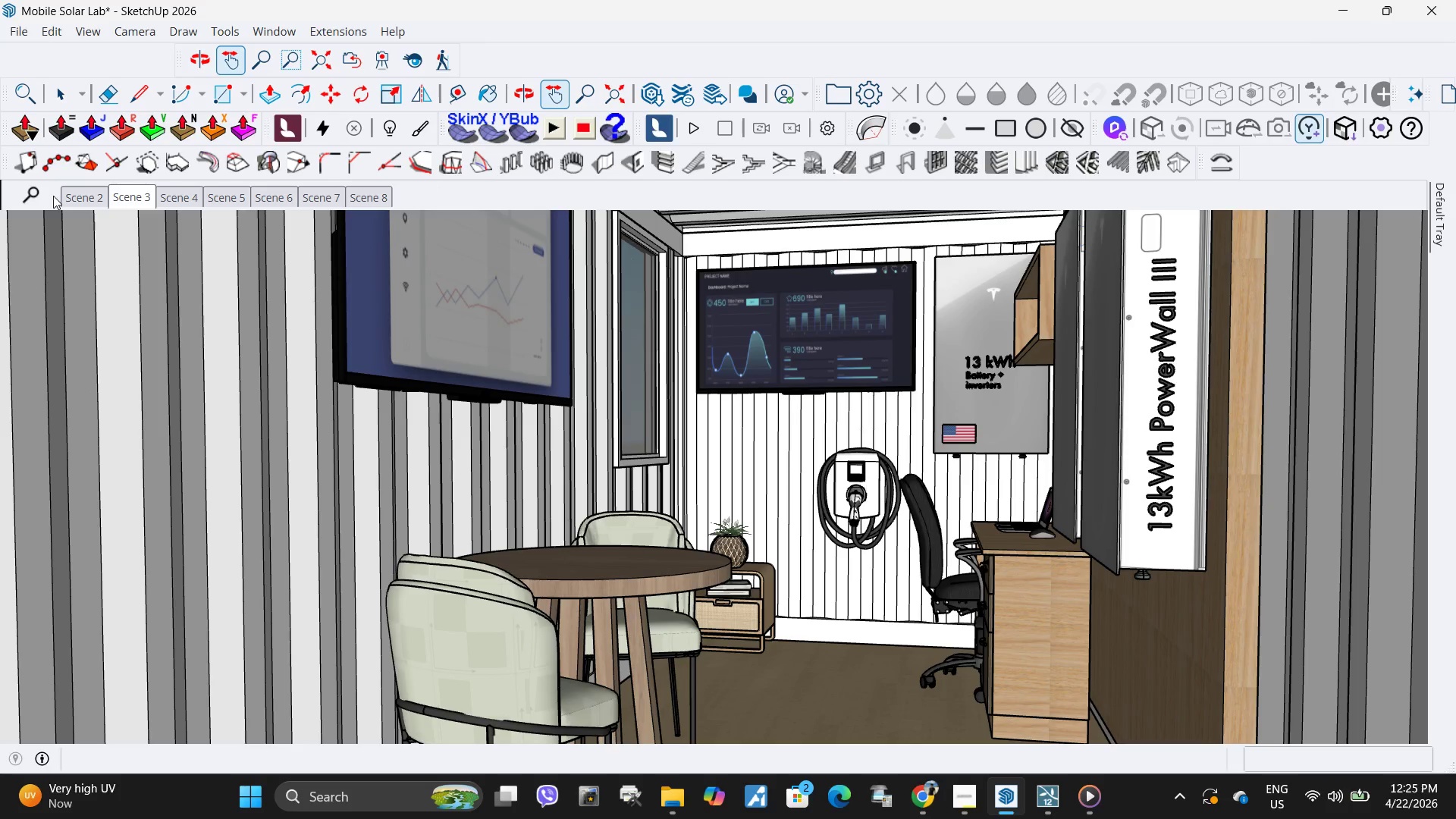 
right_click([81, 201])
 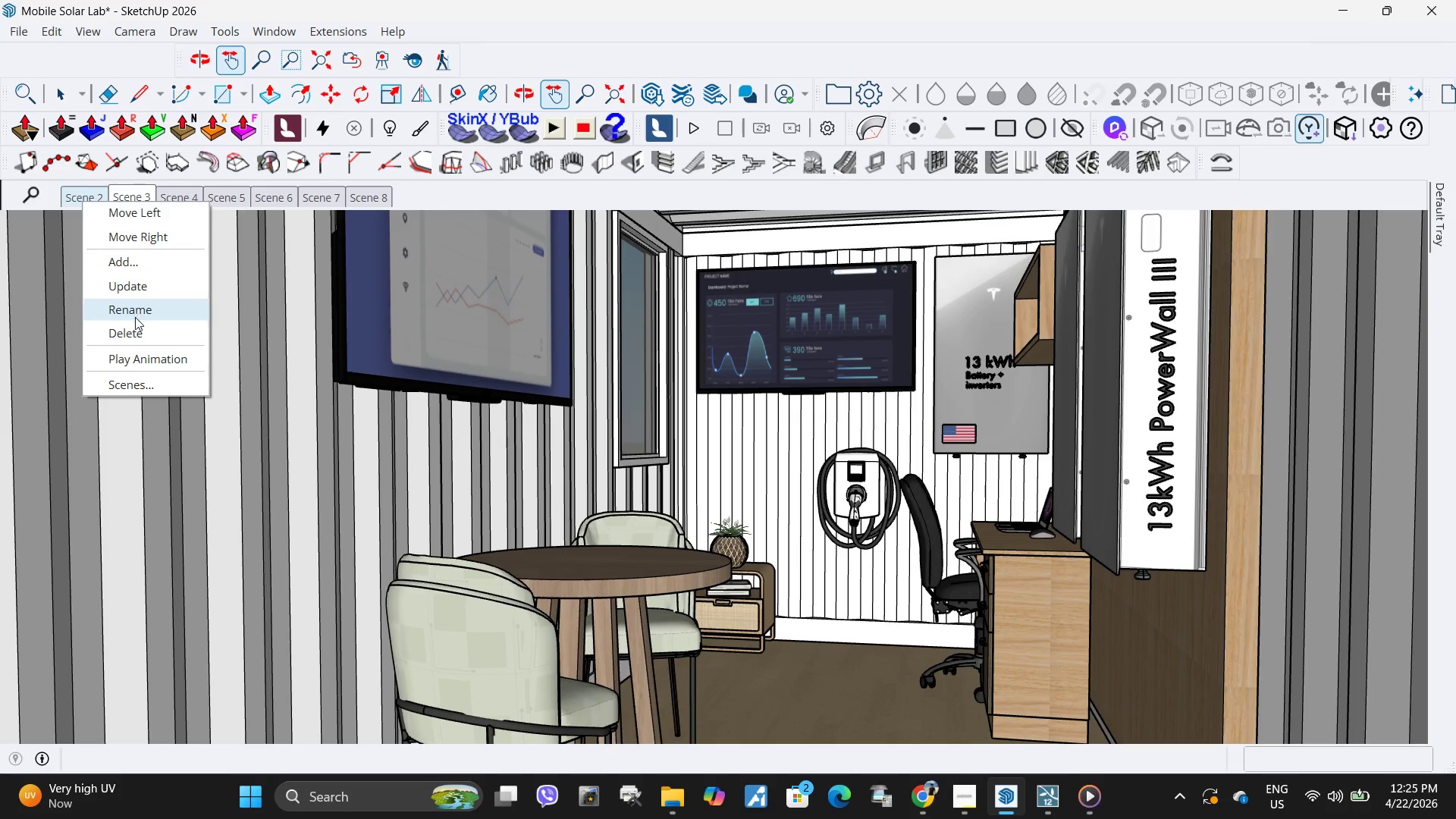 
left_click([139, 334])
 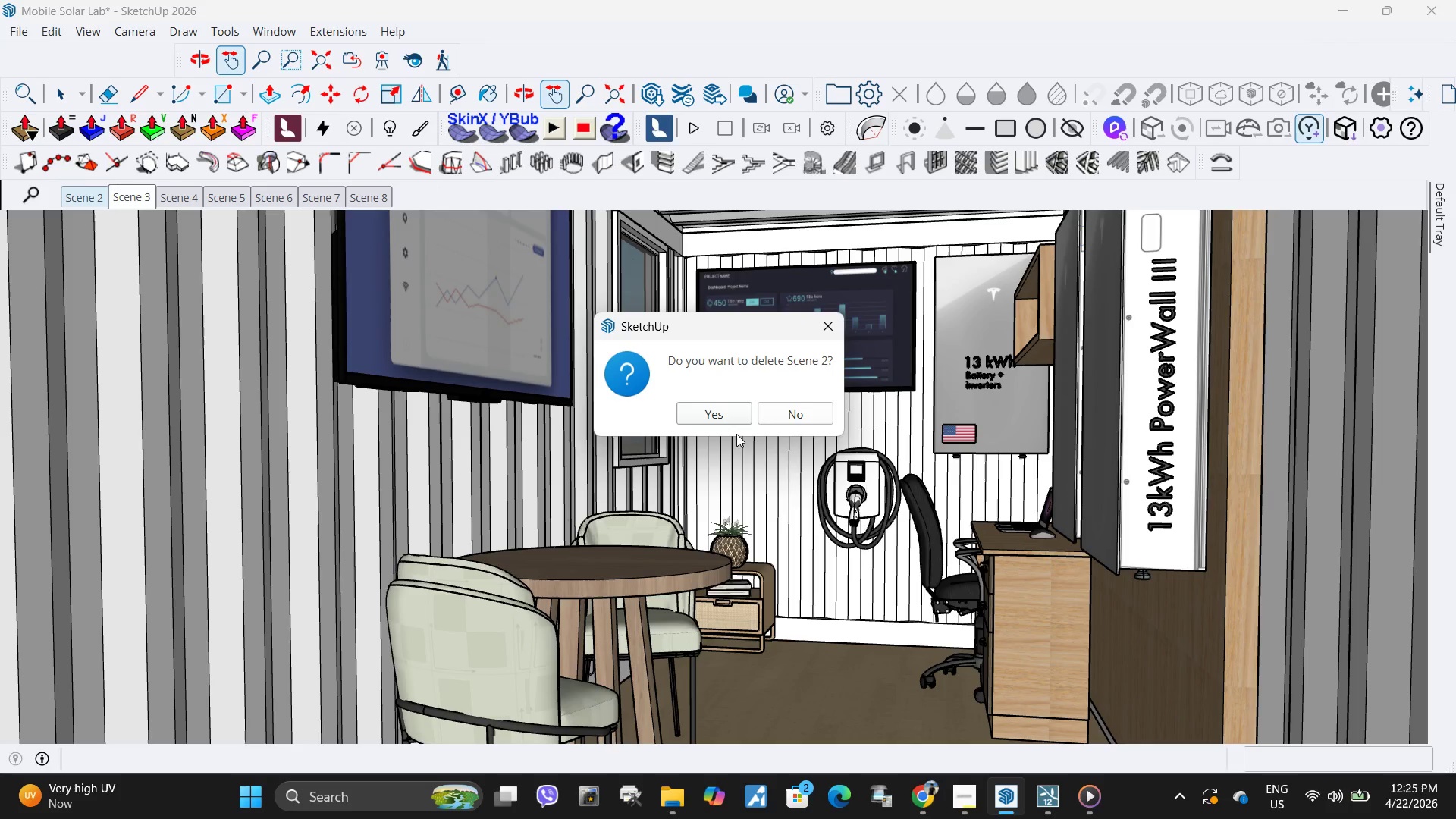 
left_click([703, 406])
 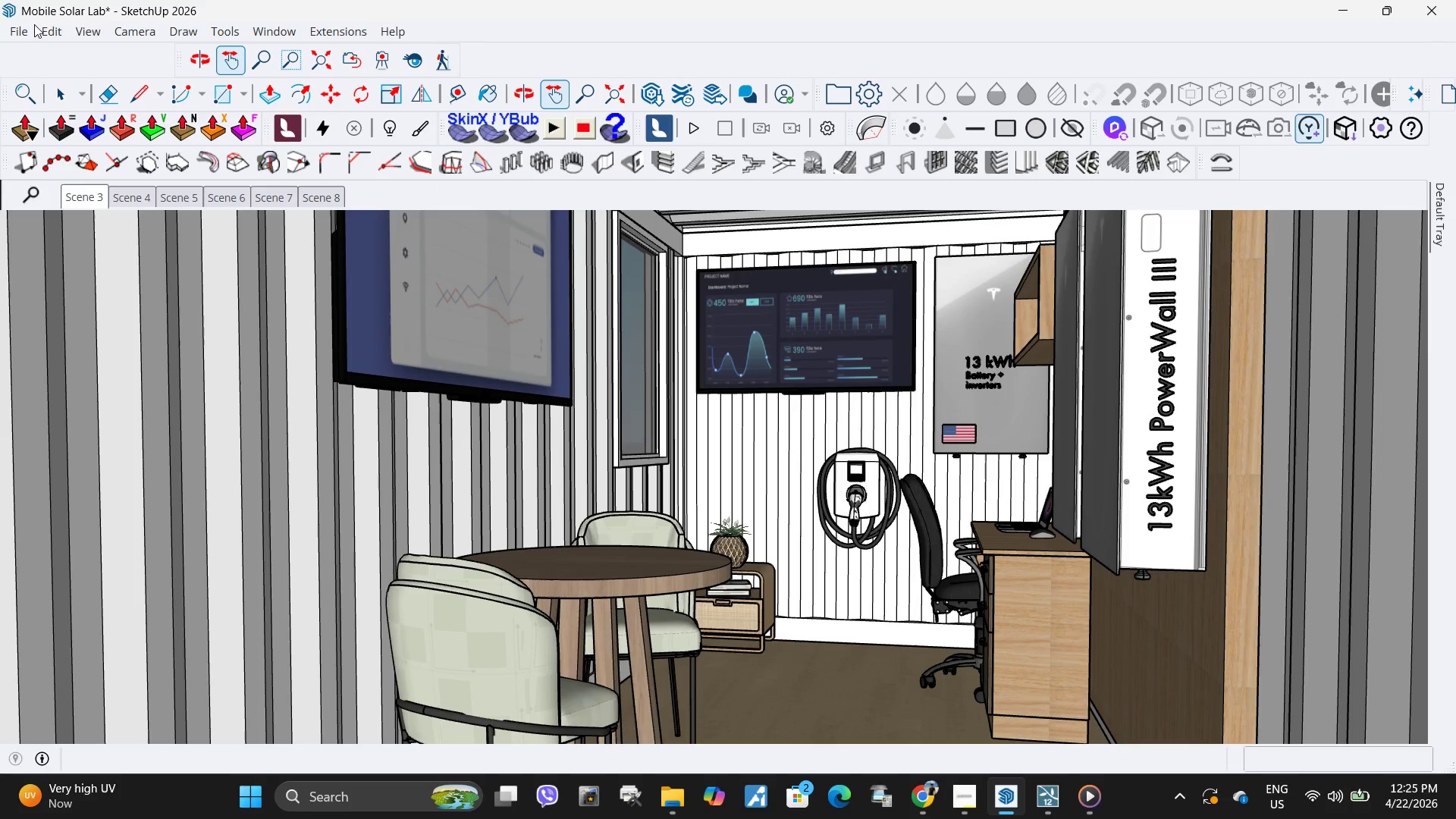 
left_click([26, 34])
 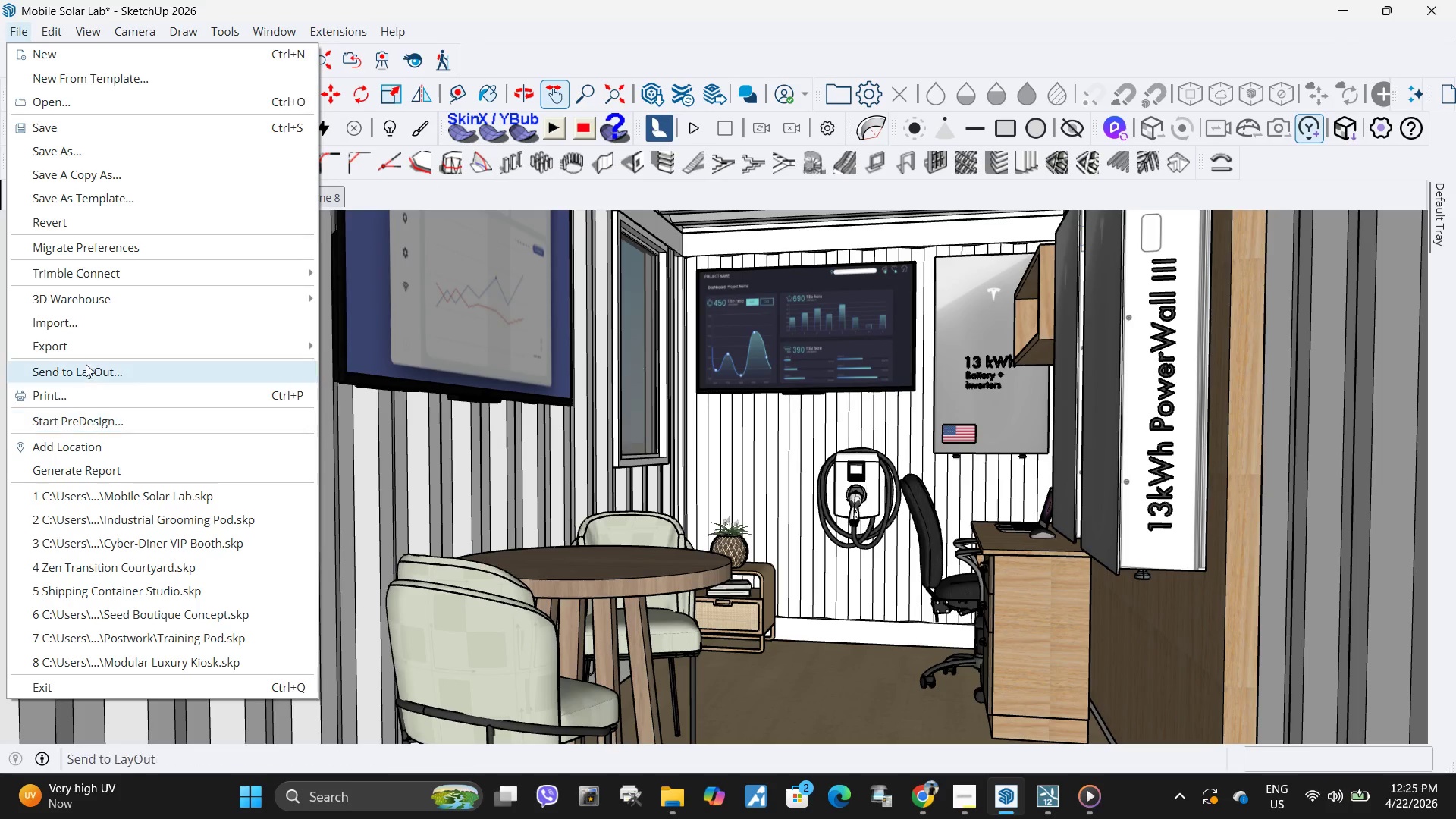 
left_click([89, 347])
 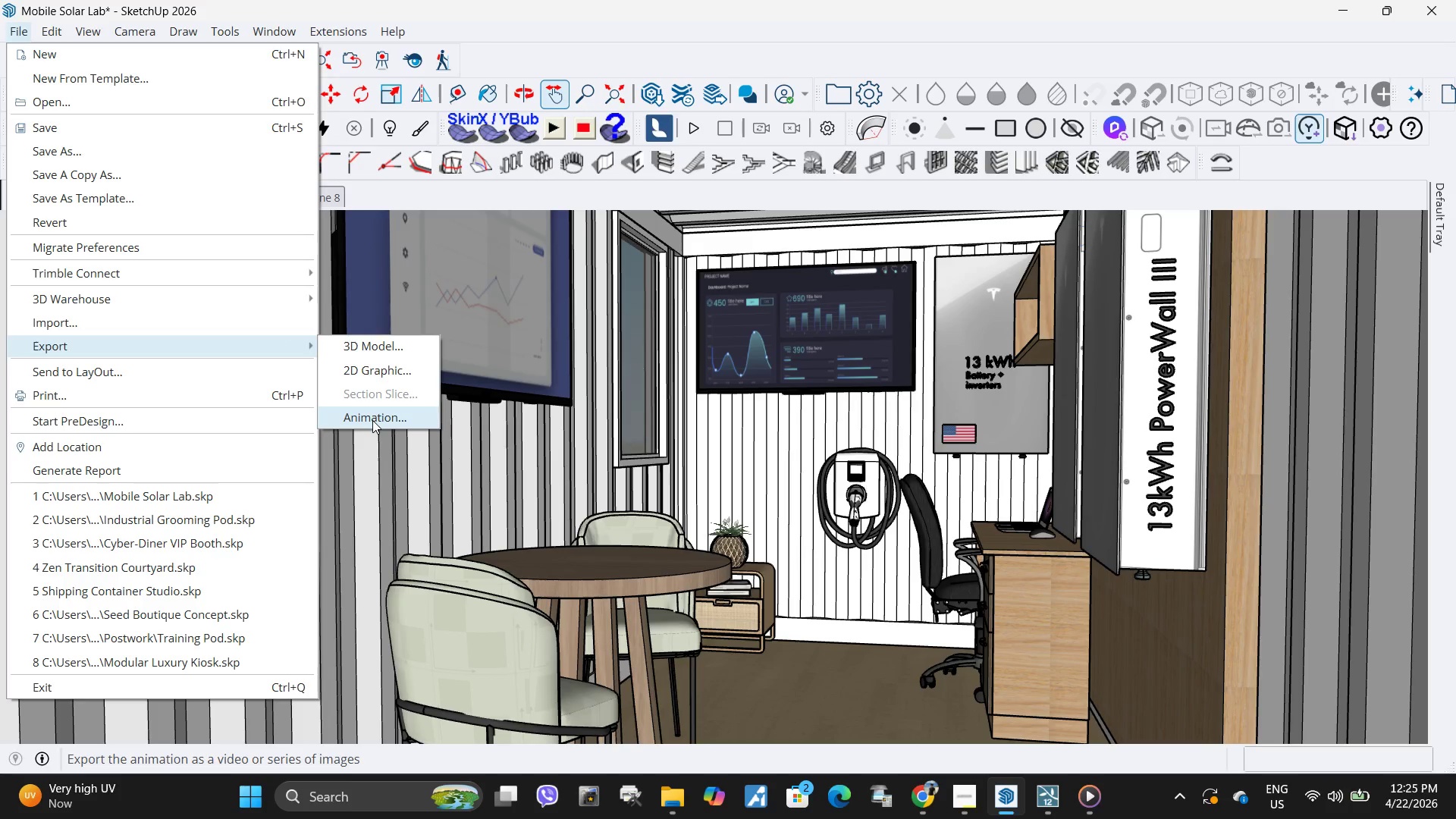 
left_click([372, 420])
 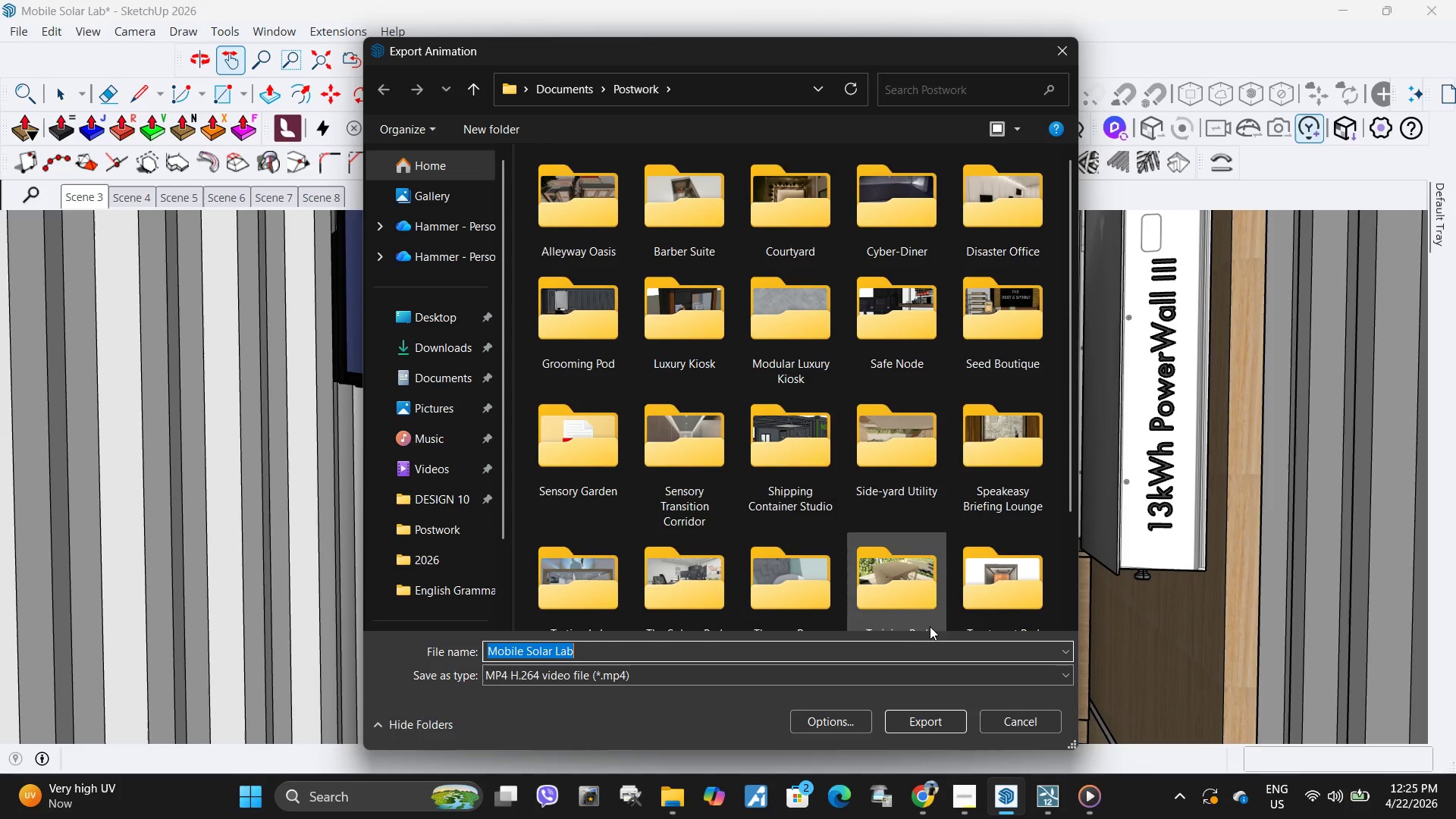 
left_click([713, 570])
 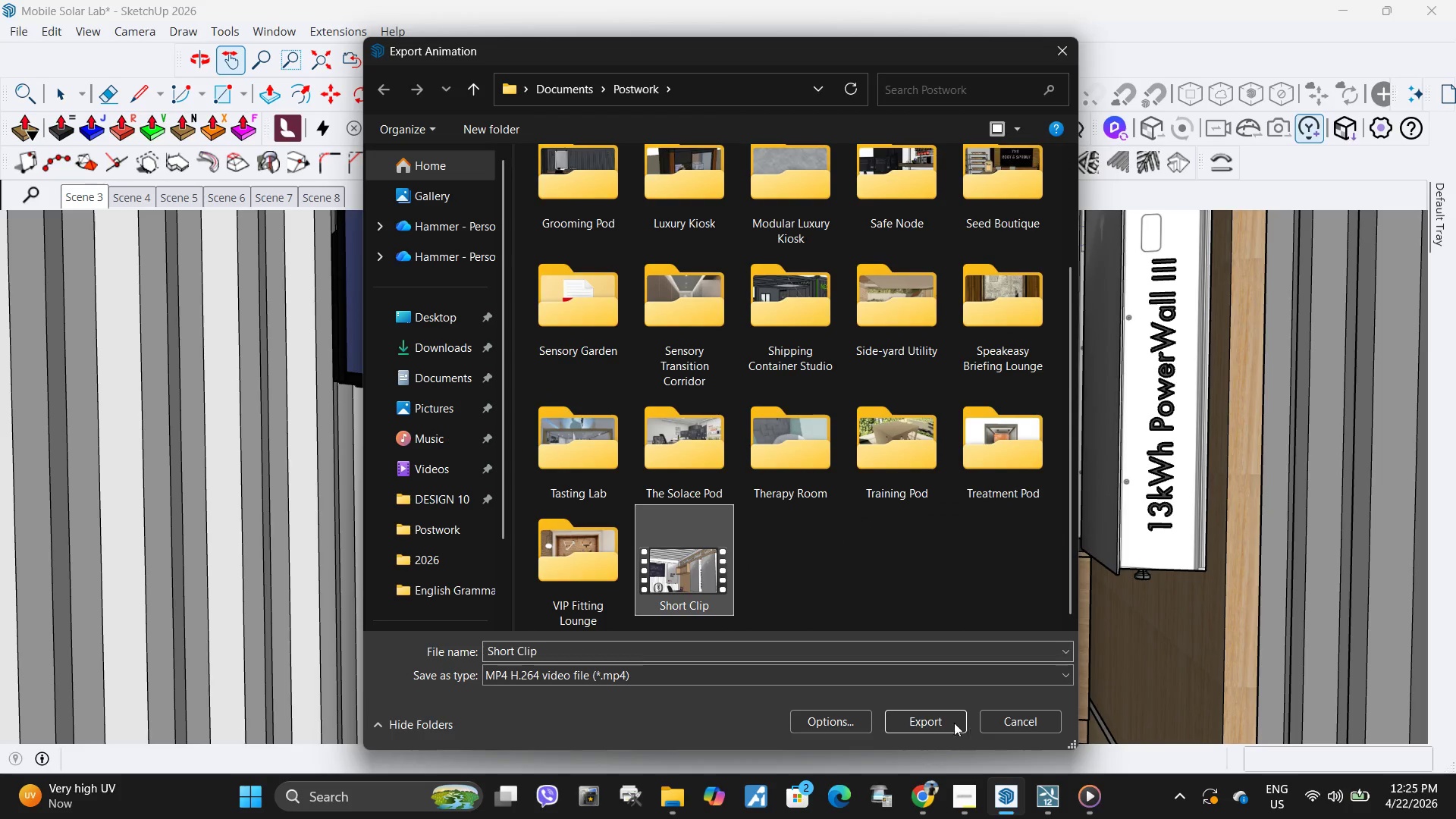 
scroll: coordinate [827, 479], scroll_direction: down, amount: 12.0
 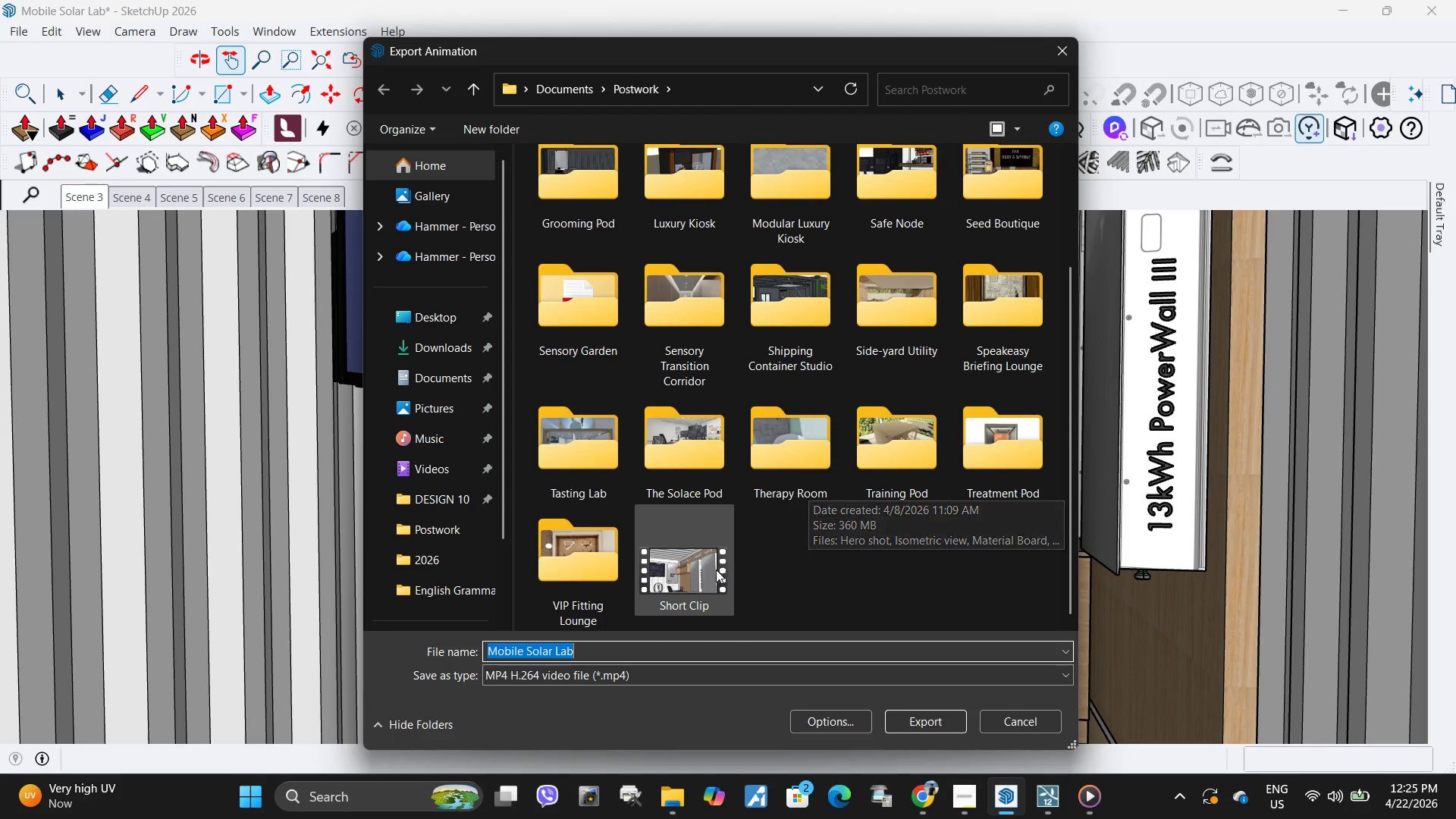 
left_click([944, 724])
 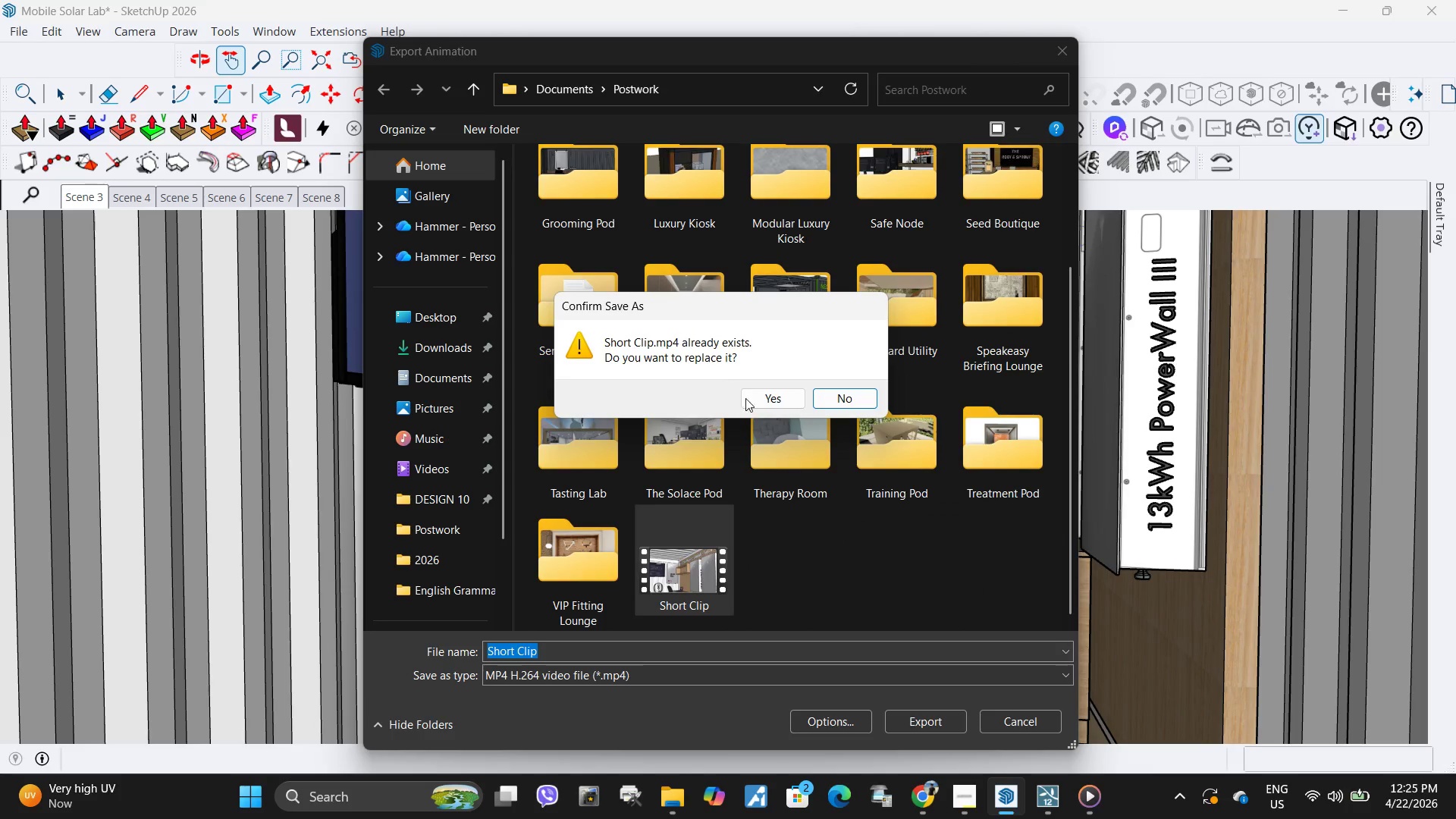 
left_click([764, 397])
 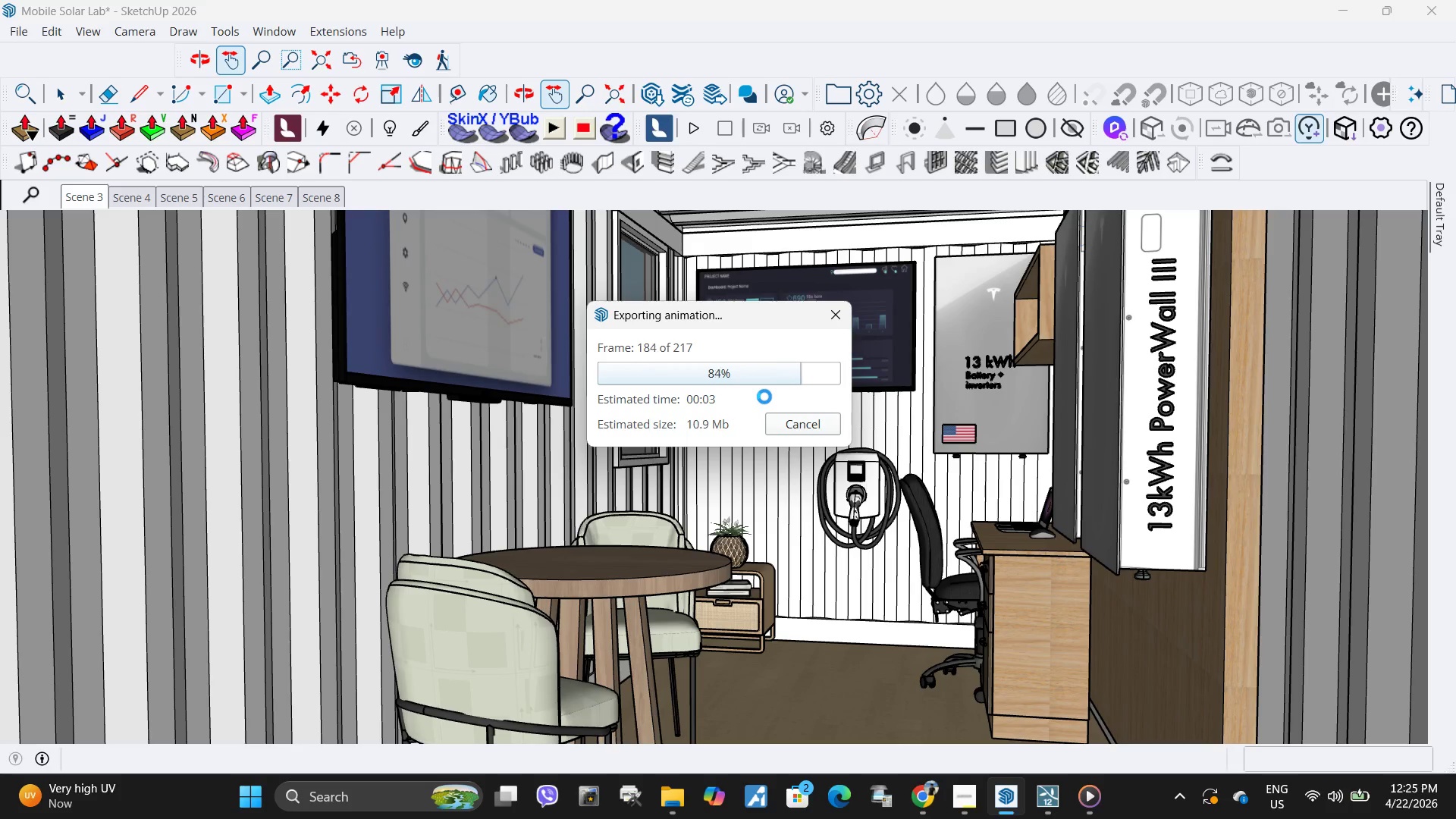 
wait(21.06)
 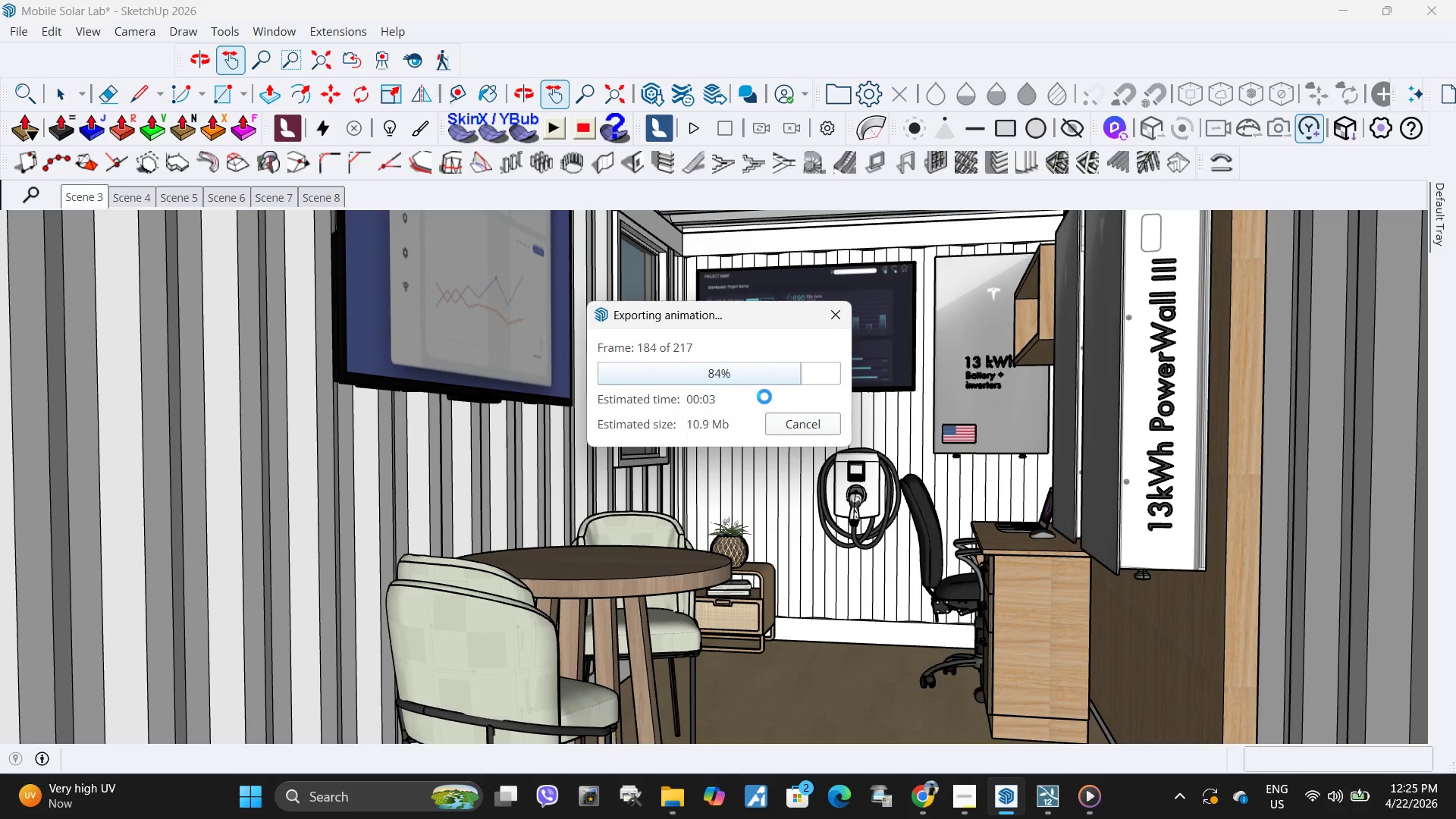 
left_click([661, 800])
 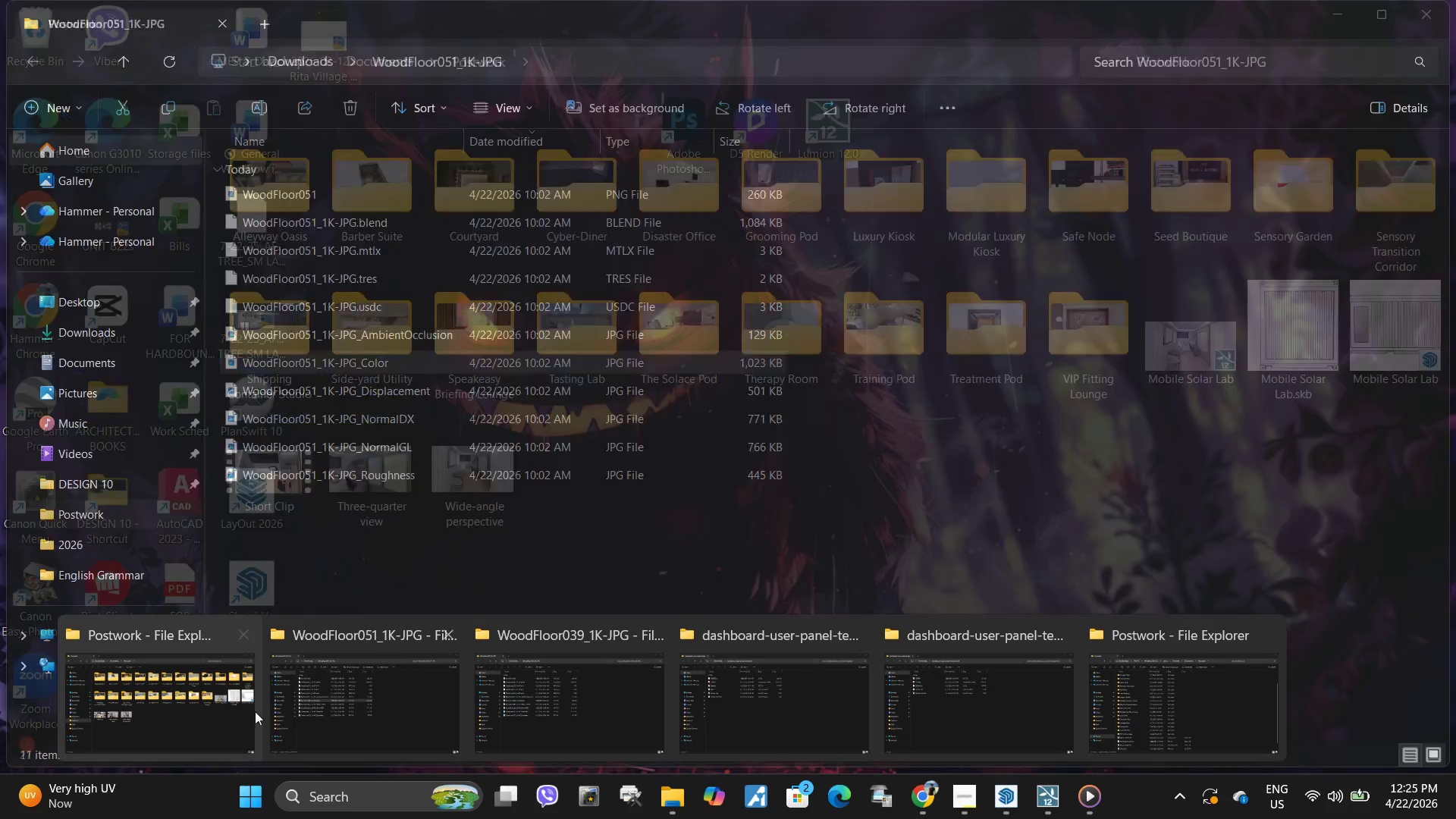 
left_click([243, 711])
 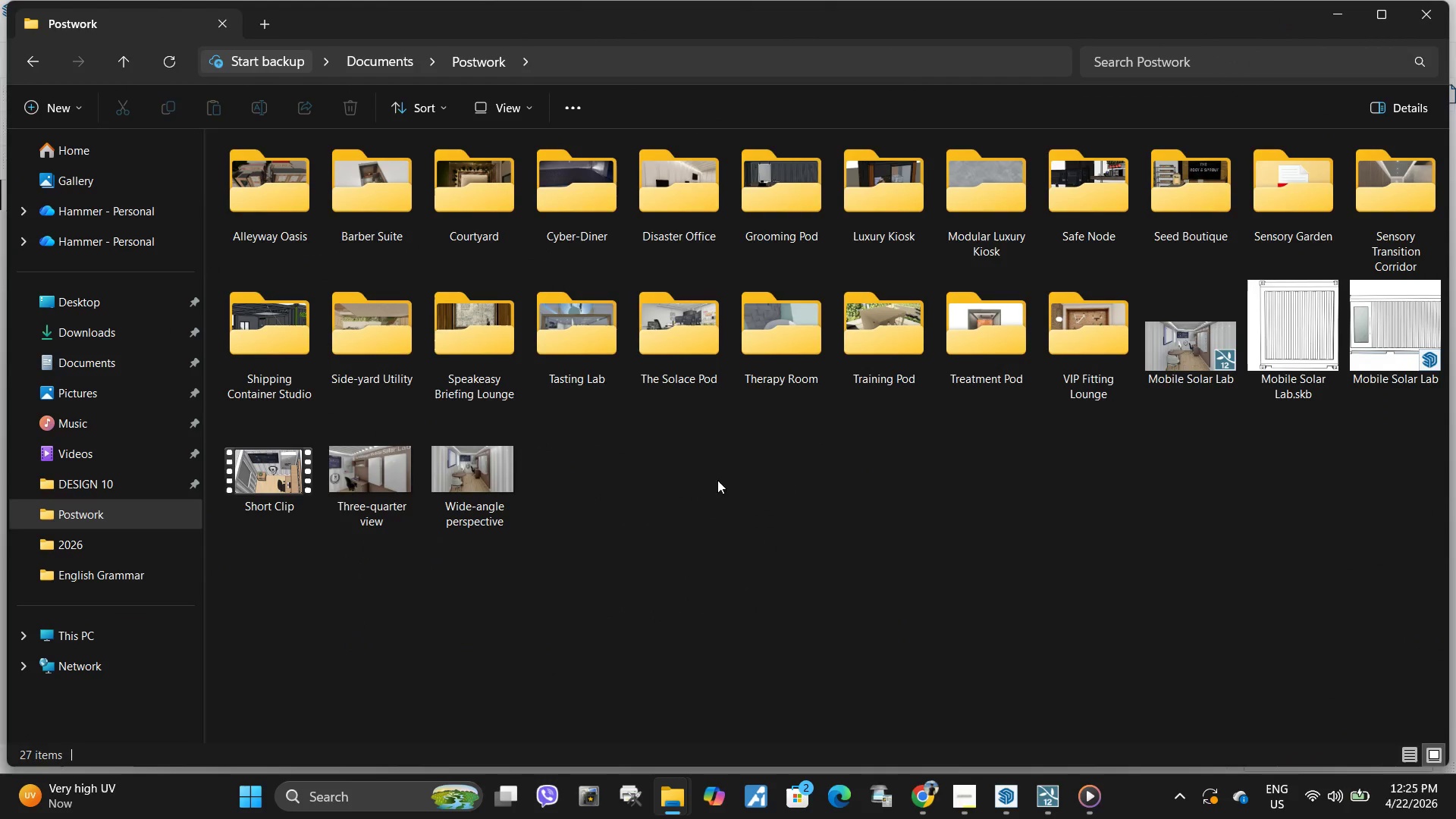 
left_click([1082, 480])
 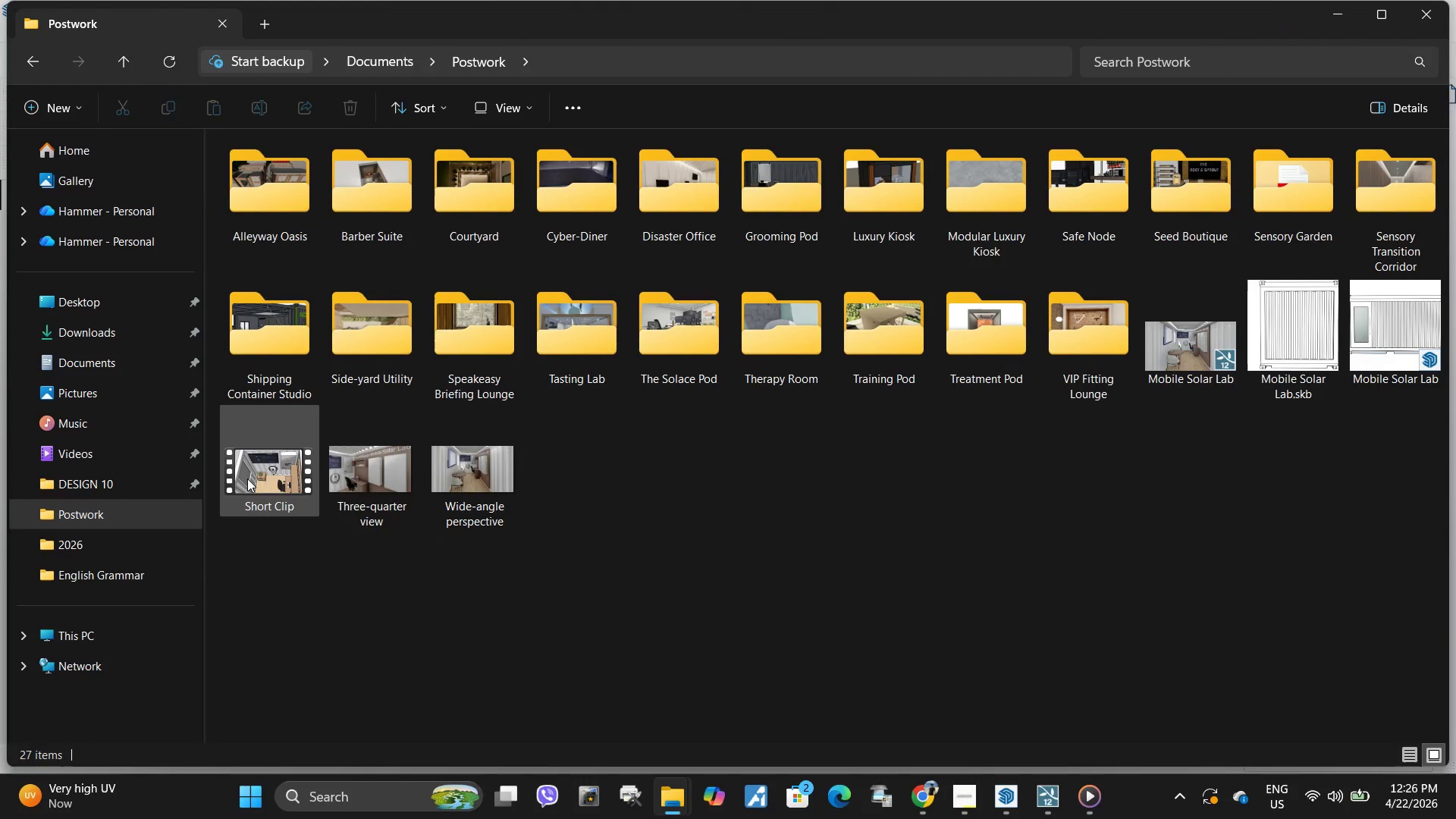 
double_click([247, 479])
 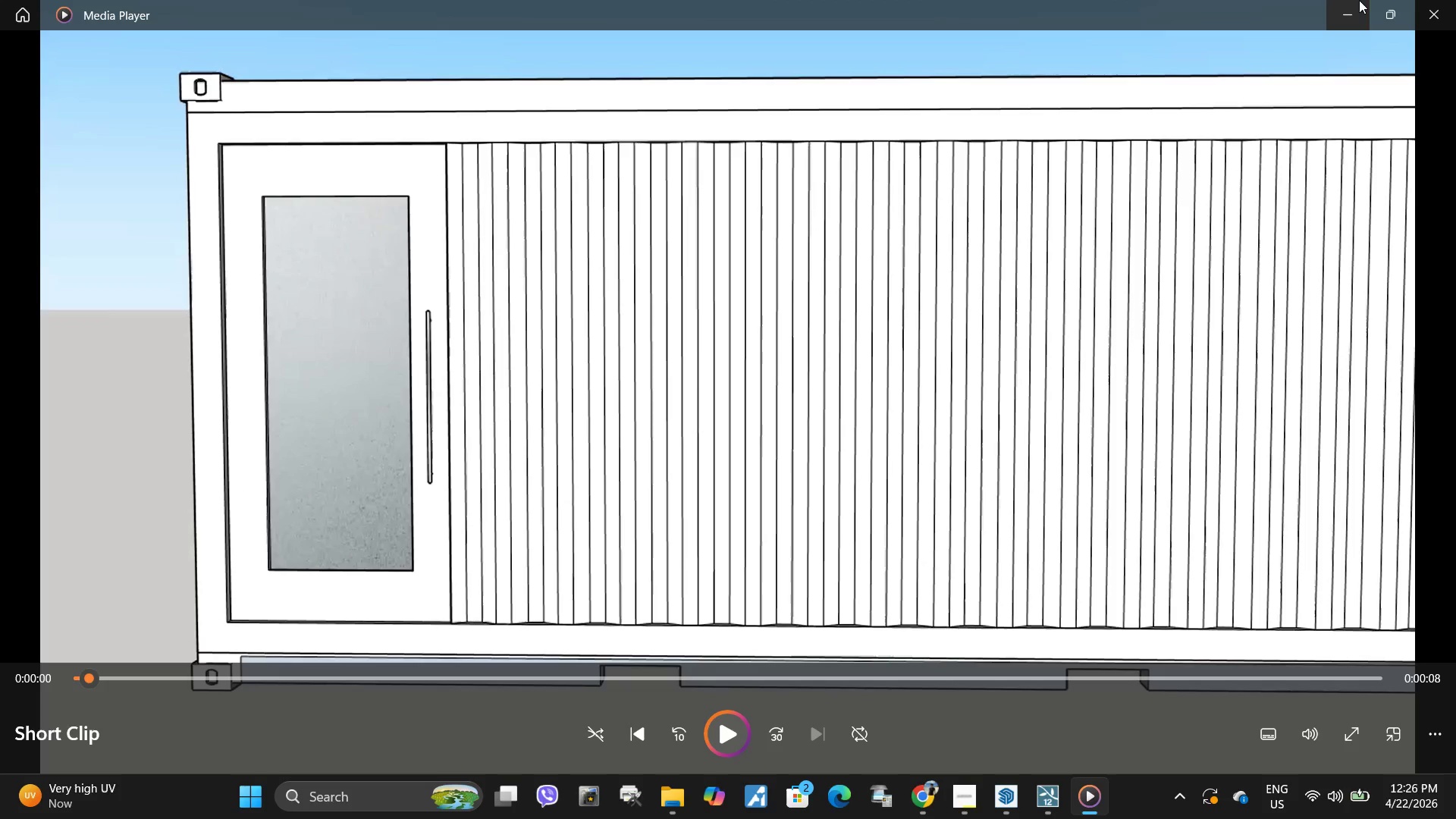 
left_click([1455, 0])
 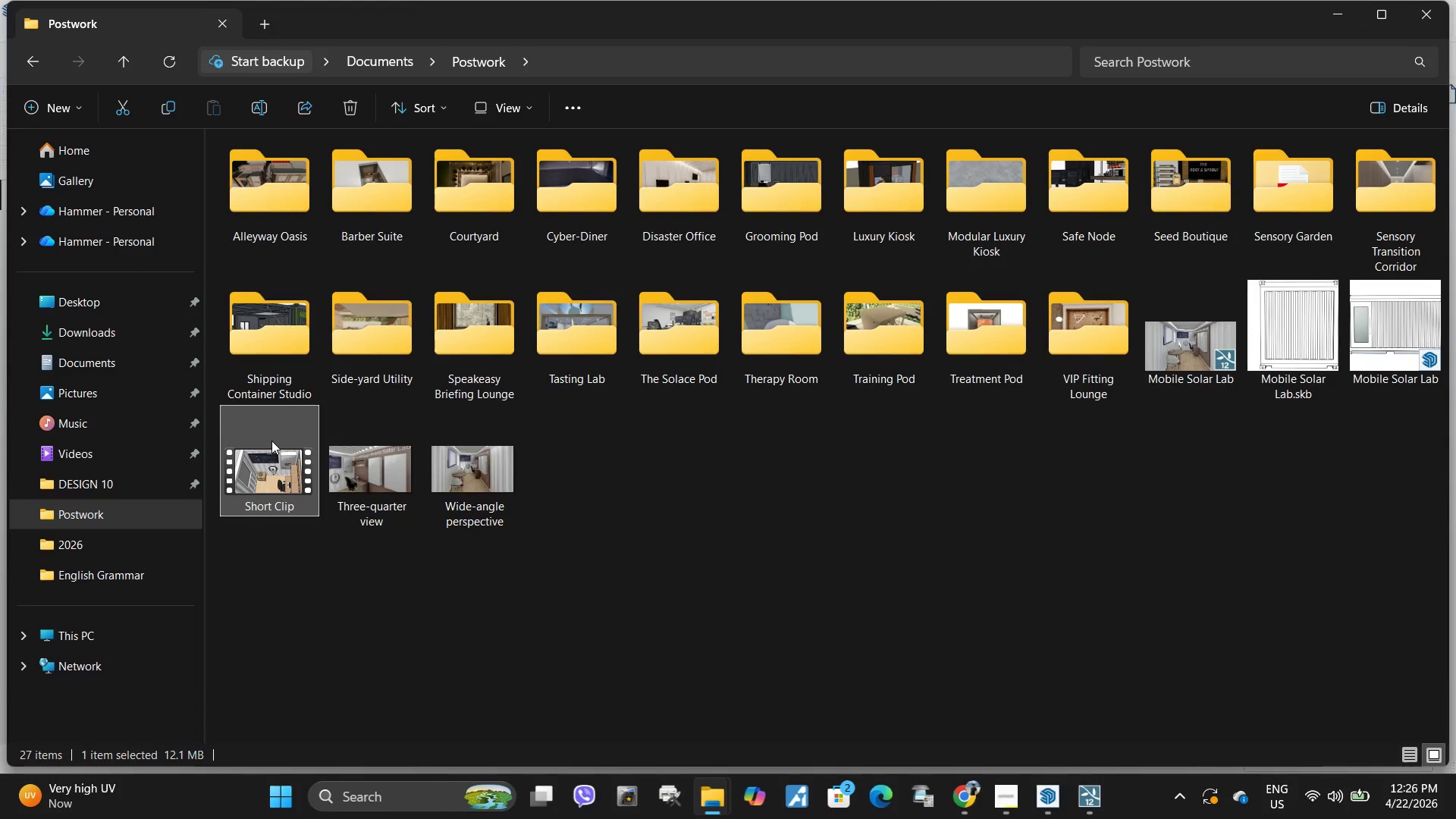 
double_click([271, 441])
 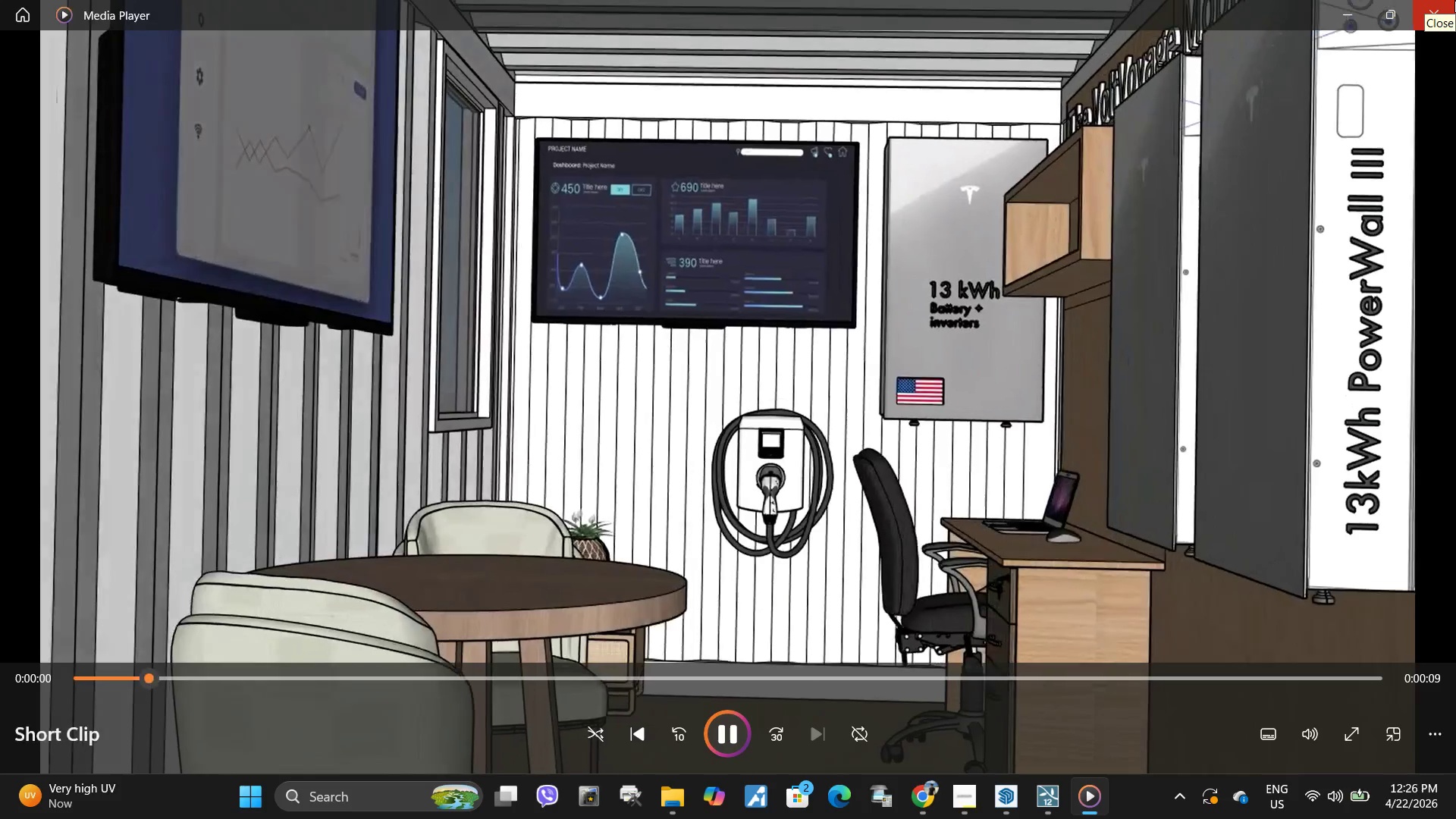 
double_click([1454, 0])
 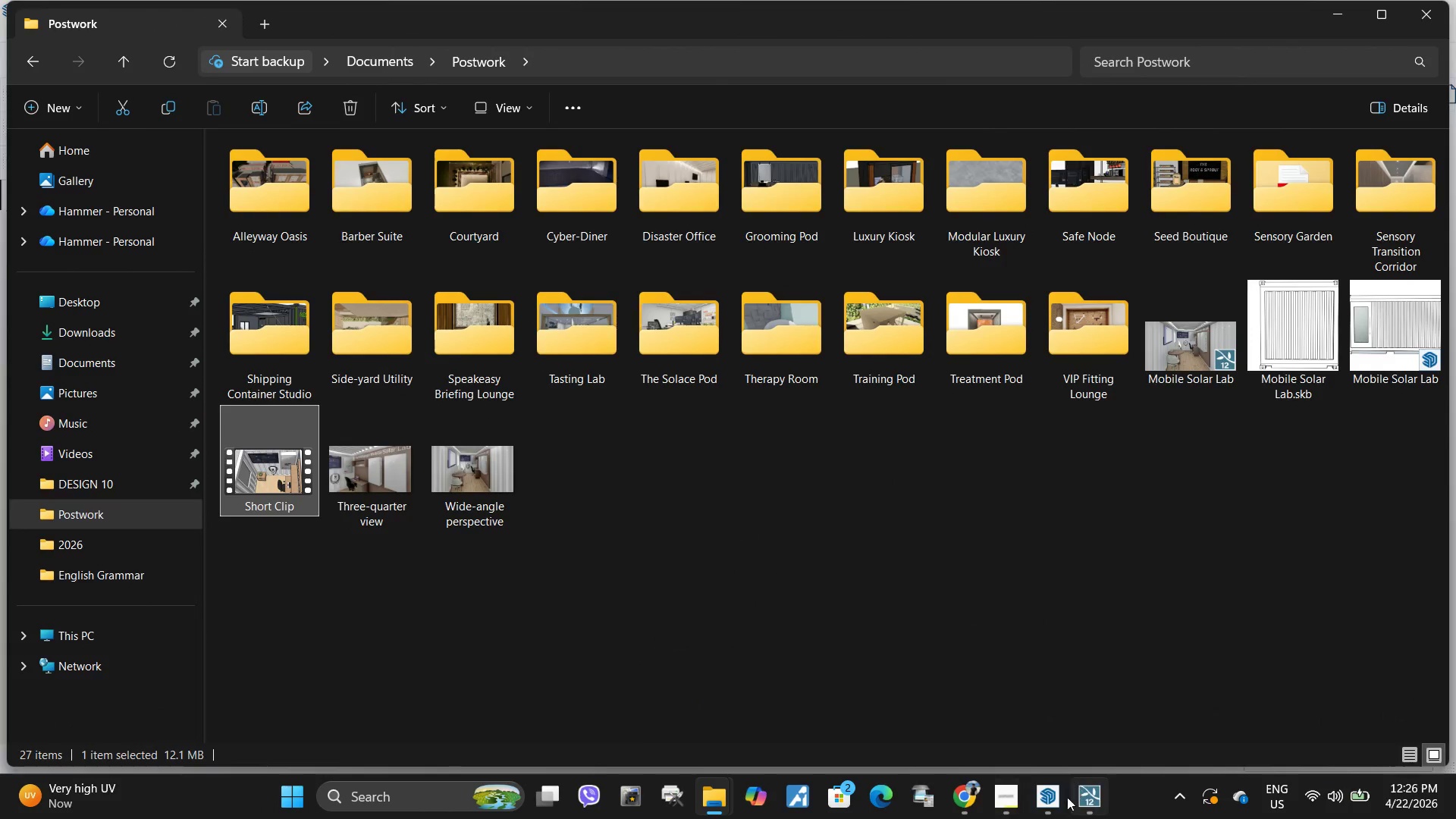 
left_click([1046, 800])
 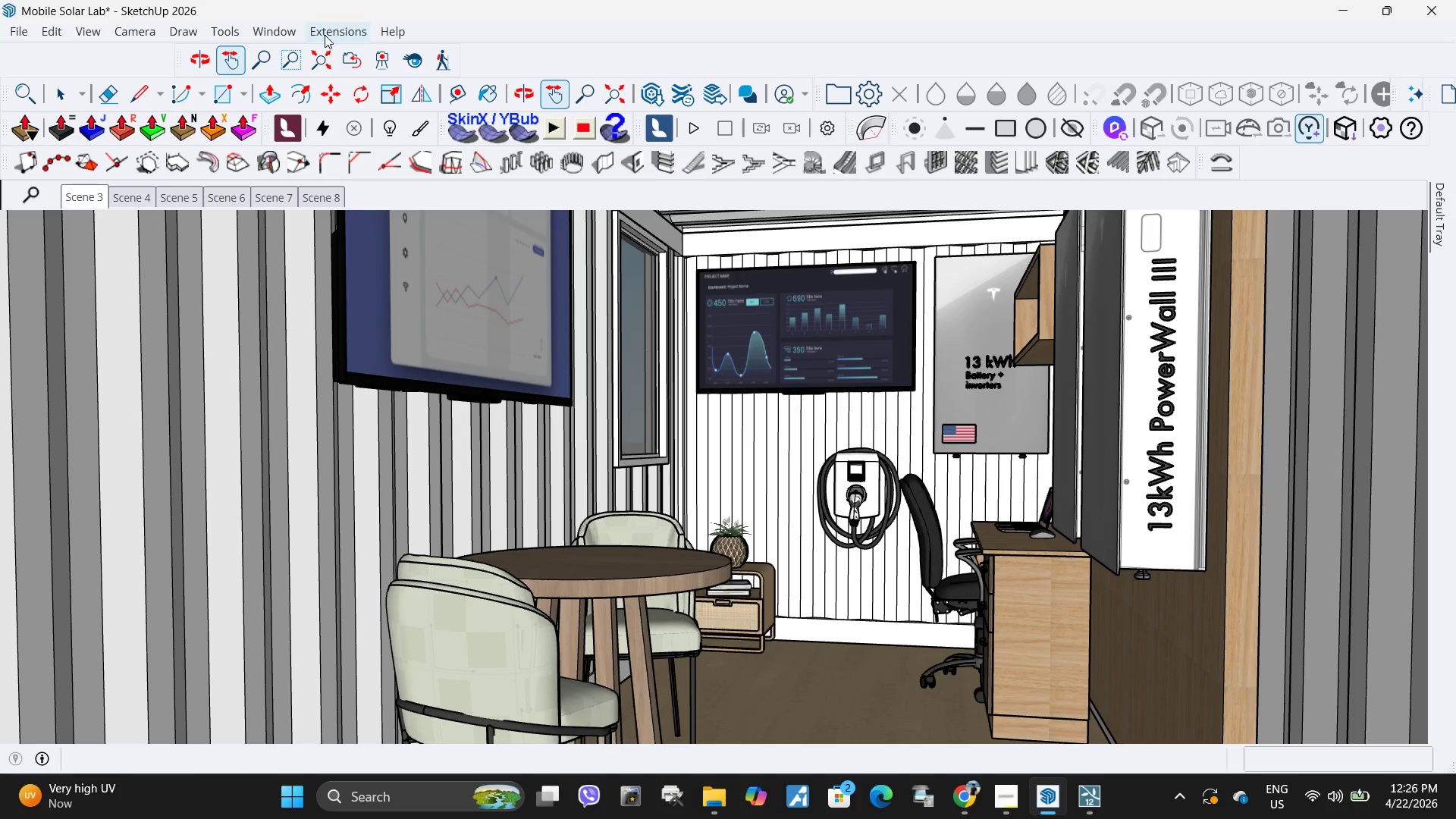 
left_click([290, 32])
 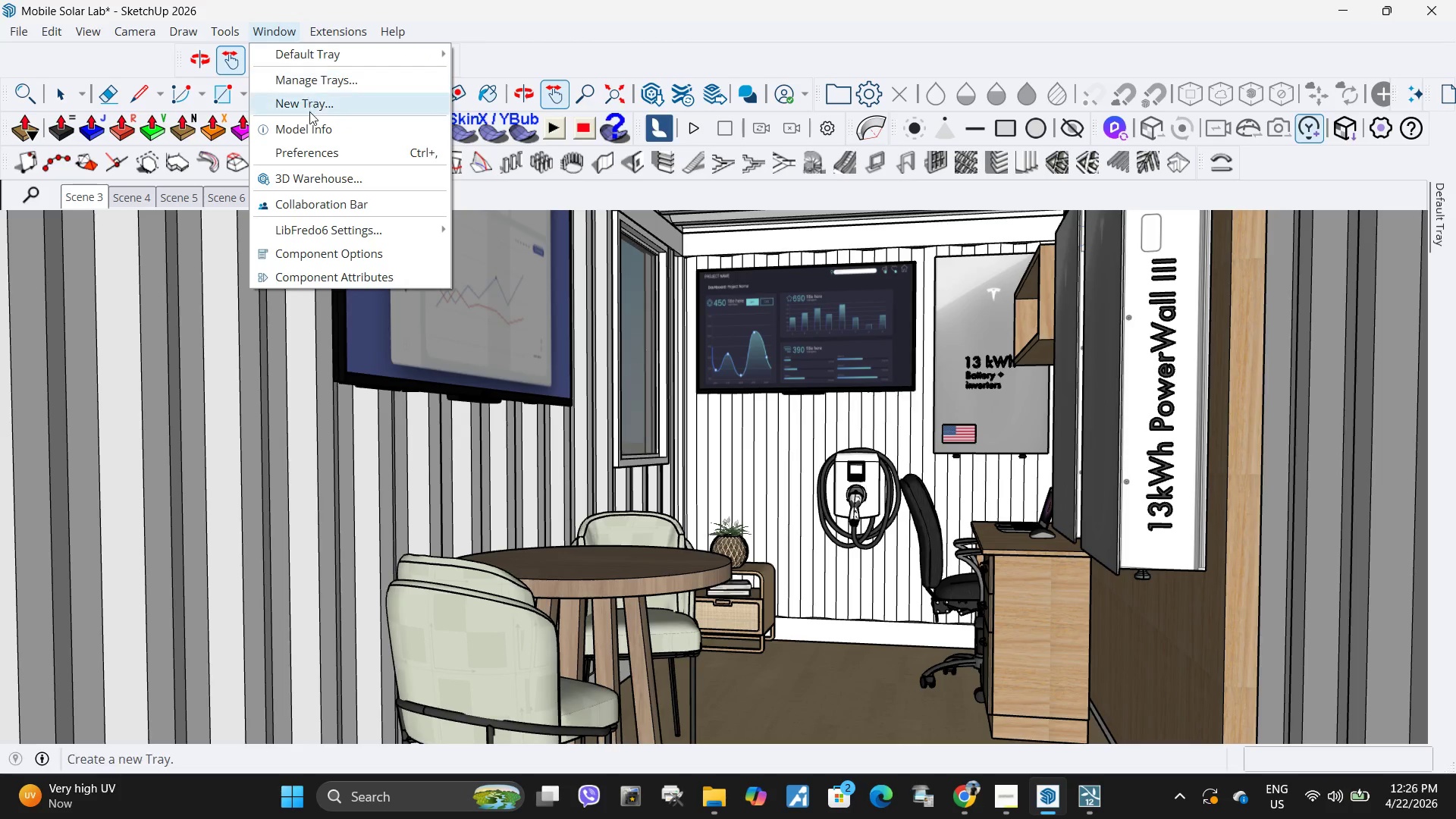 
left_click([309, 137])
 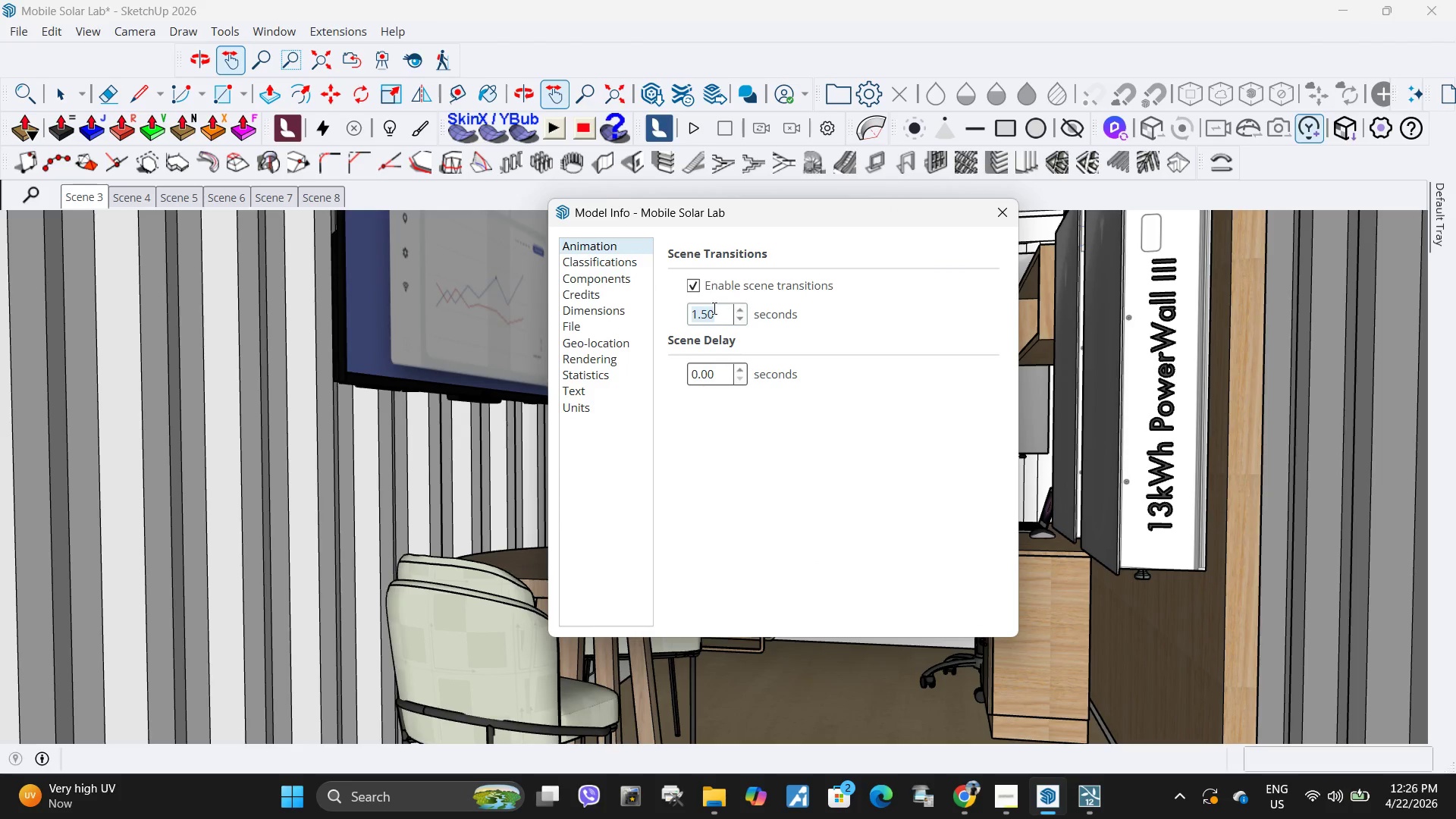 
left_click([722, 315])
 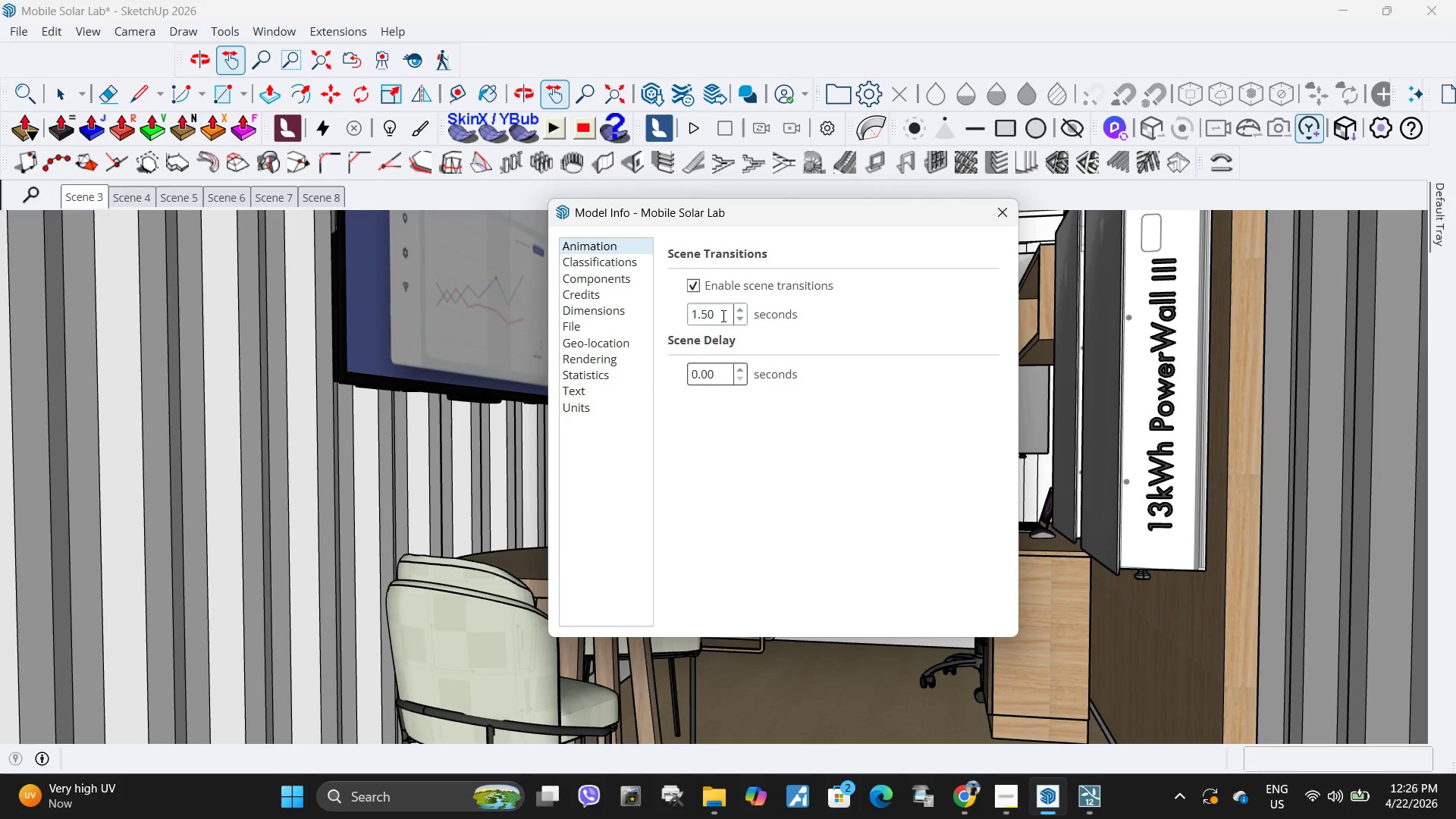 
key(Backspace)
 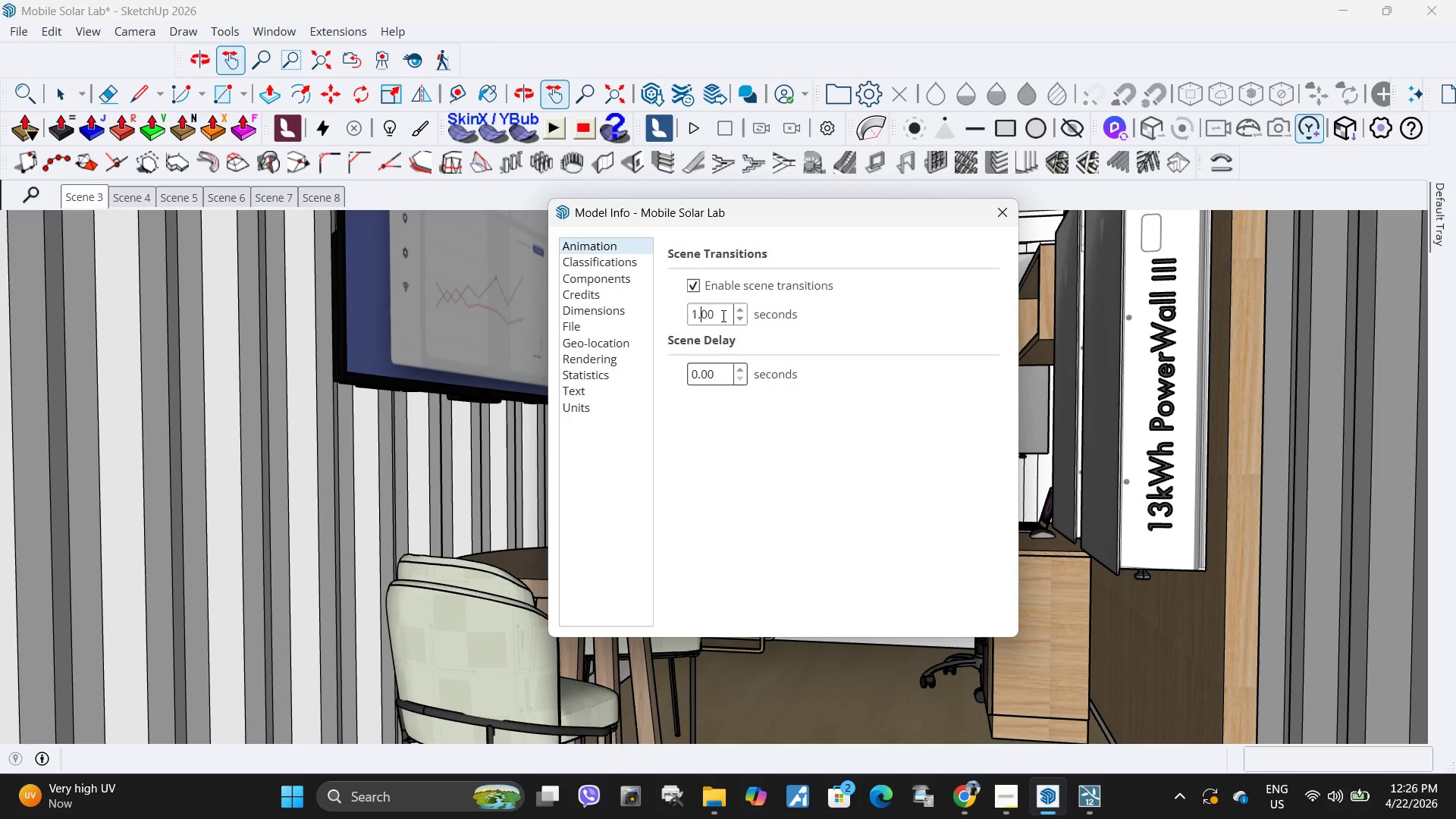 
key(Backspace)
 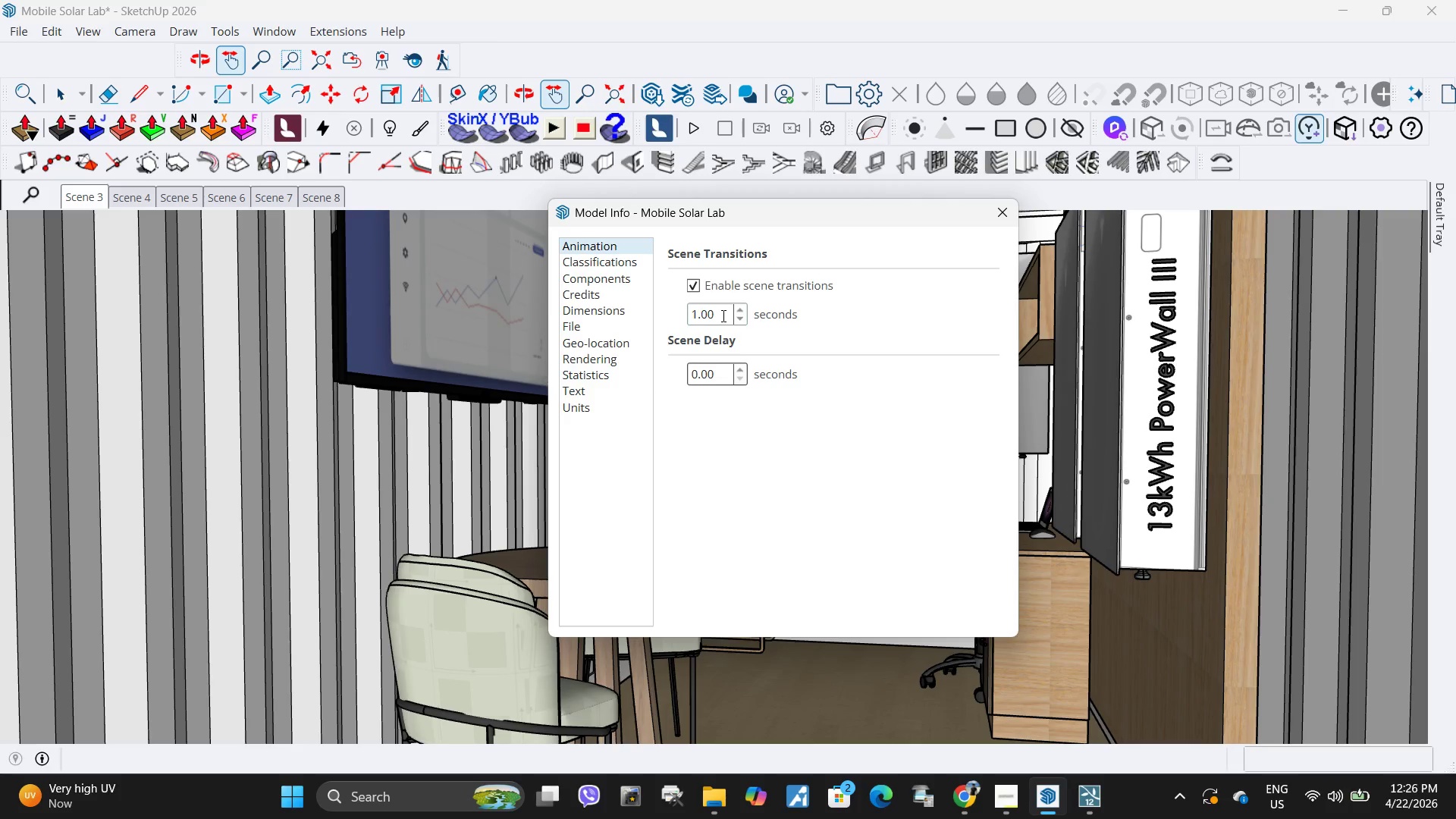 
key(Numpad6)
 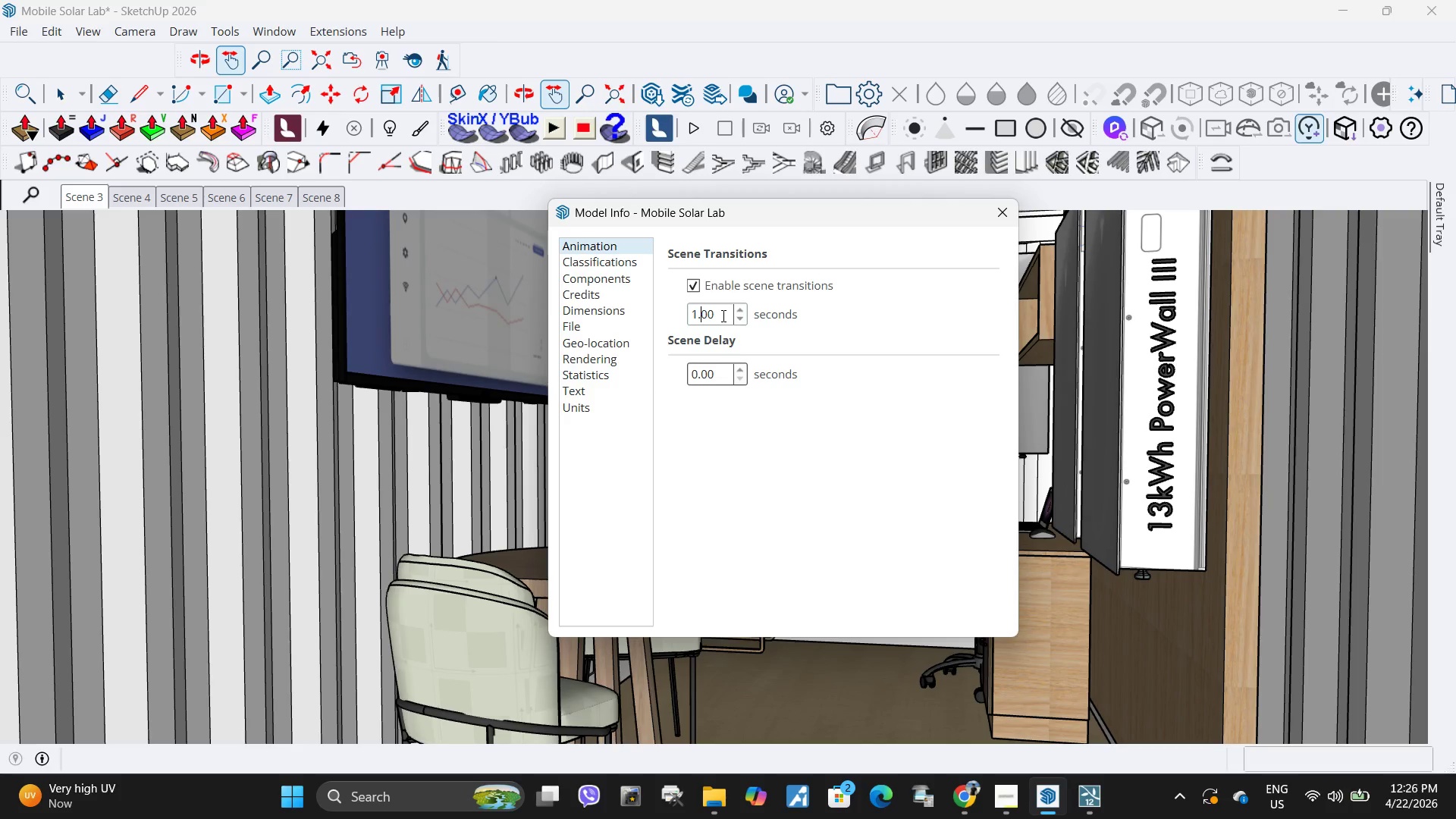 
key(Numpad0)
 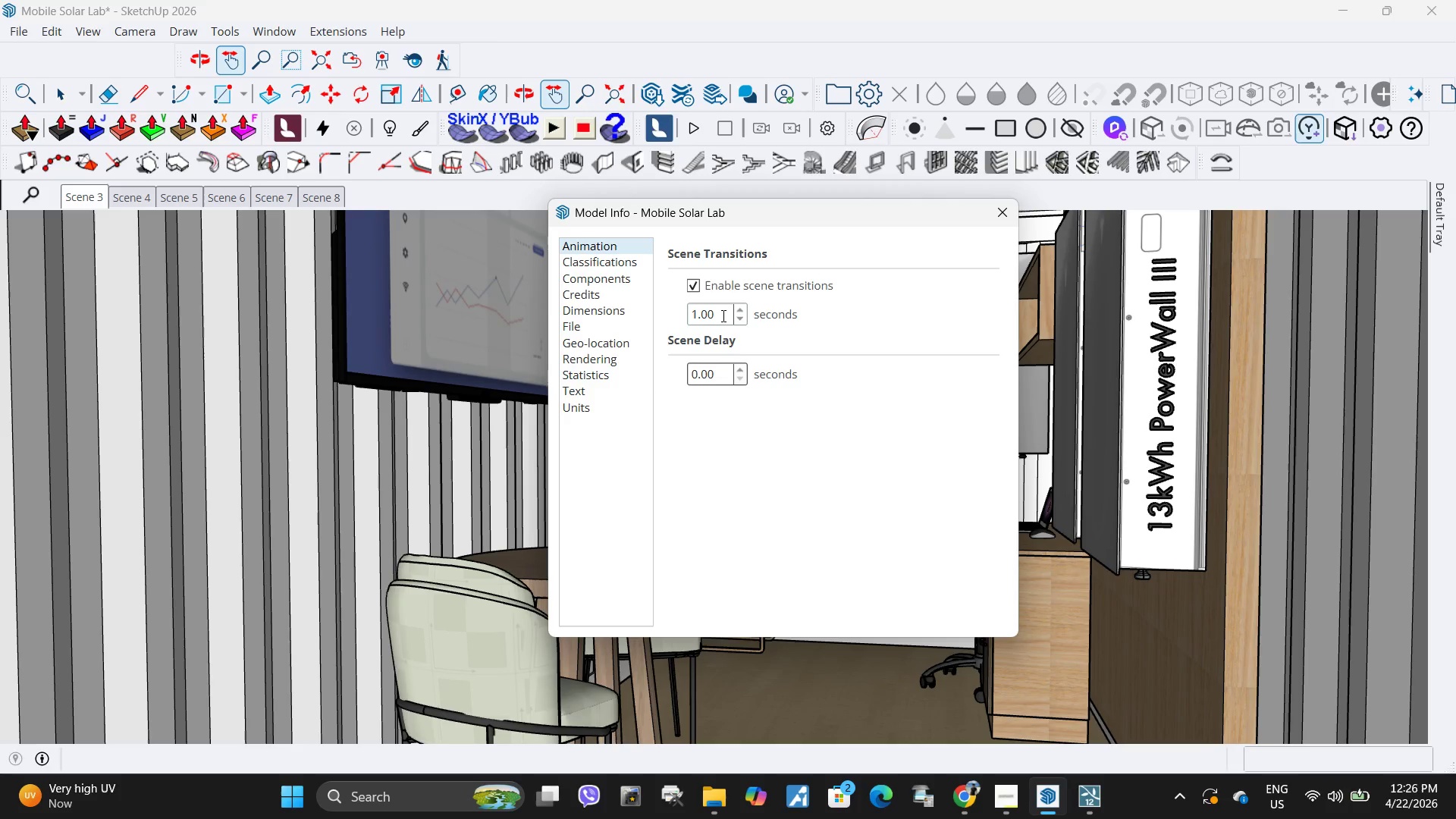 
key(Numpad6)
 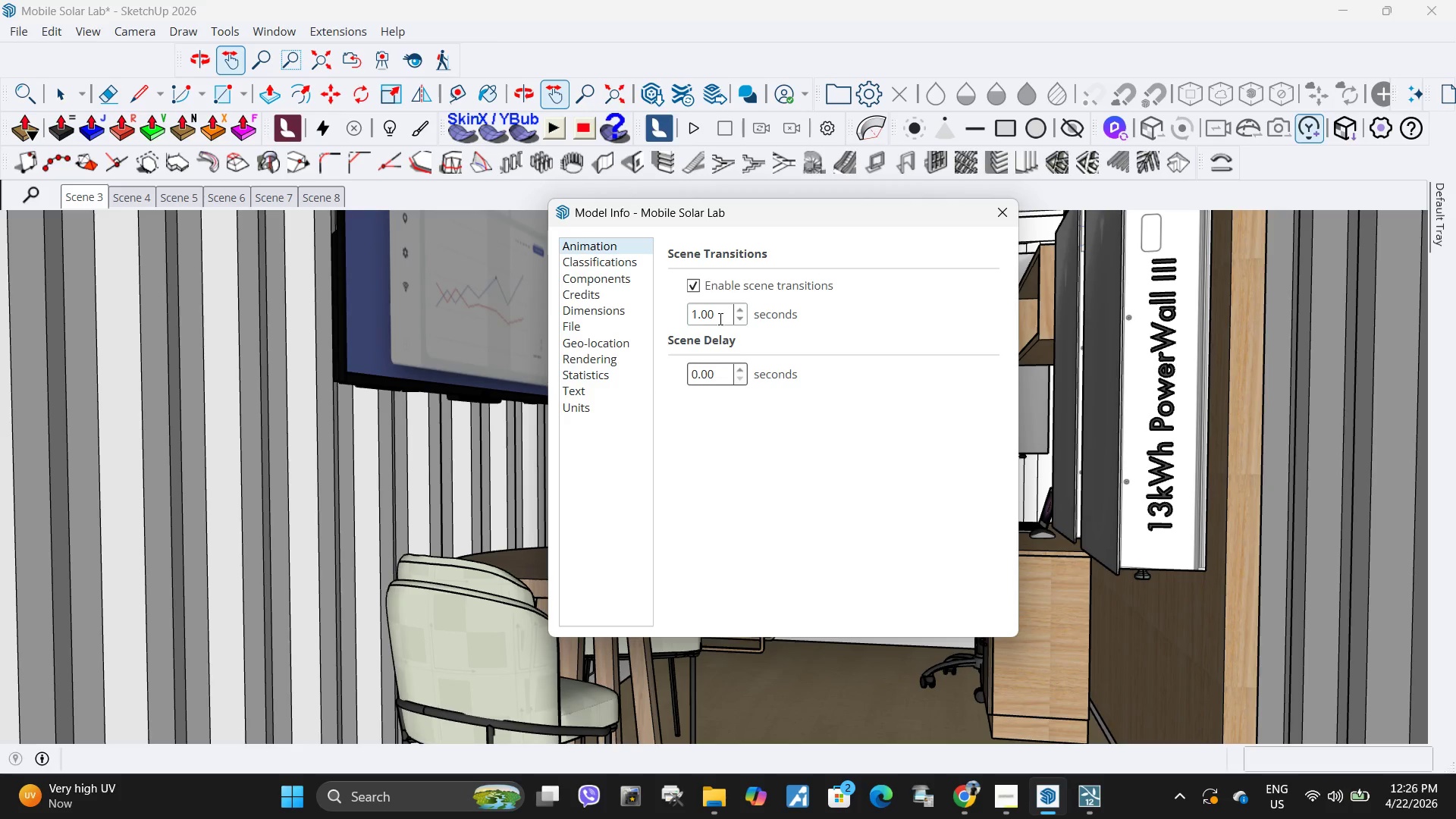 
left_click([719, 318])
 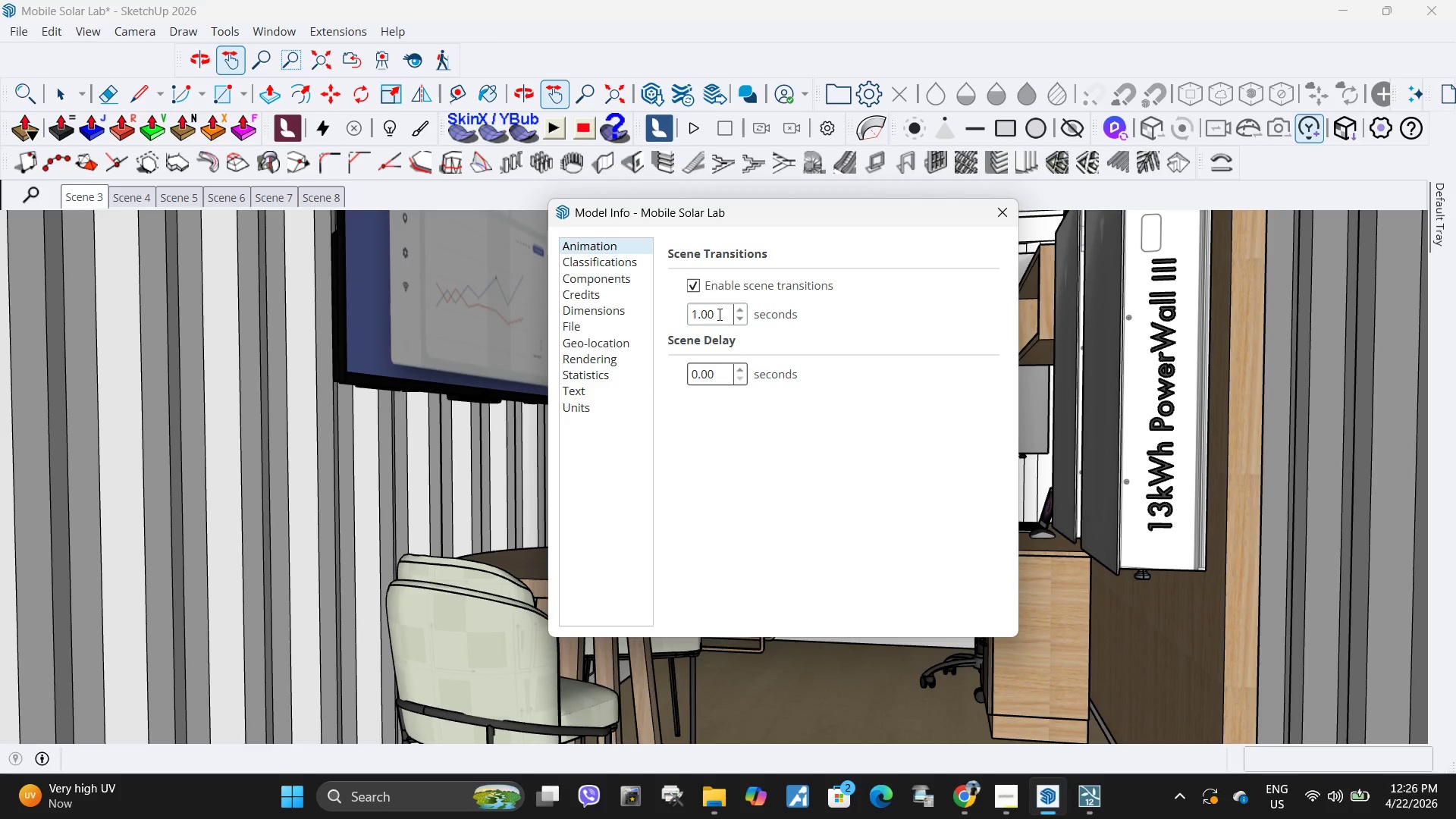 
key(Backspace)
 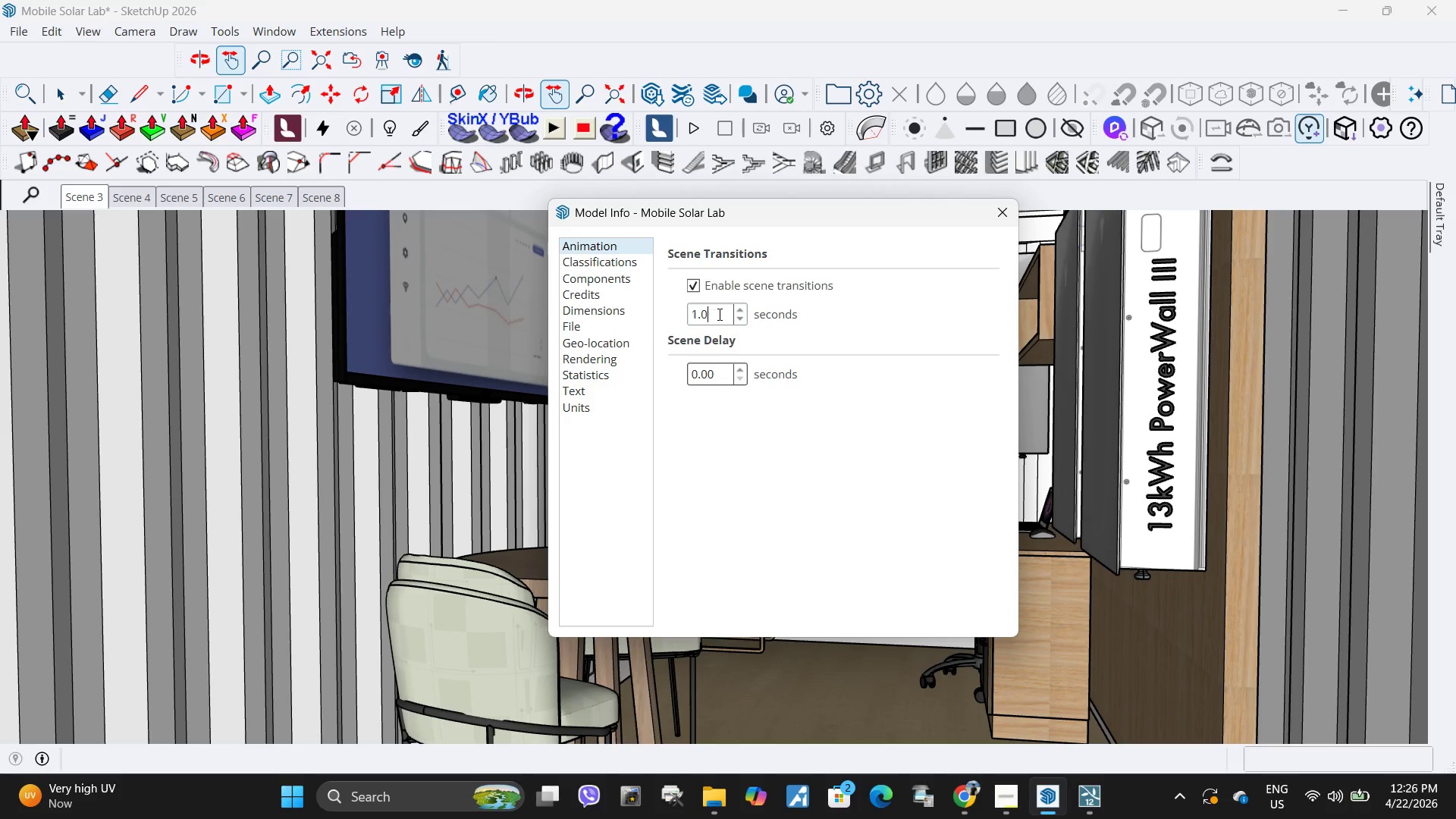 
key(Backspace)
 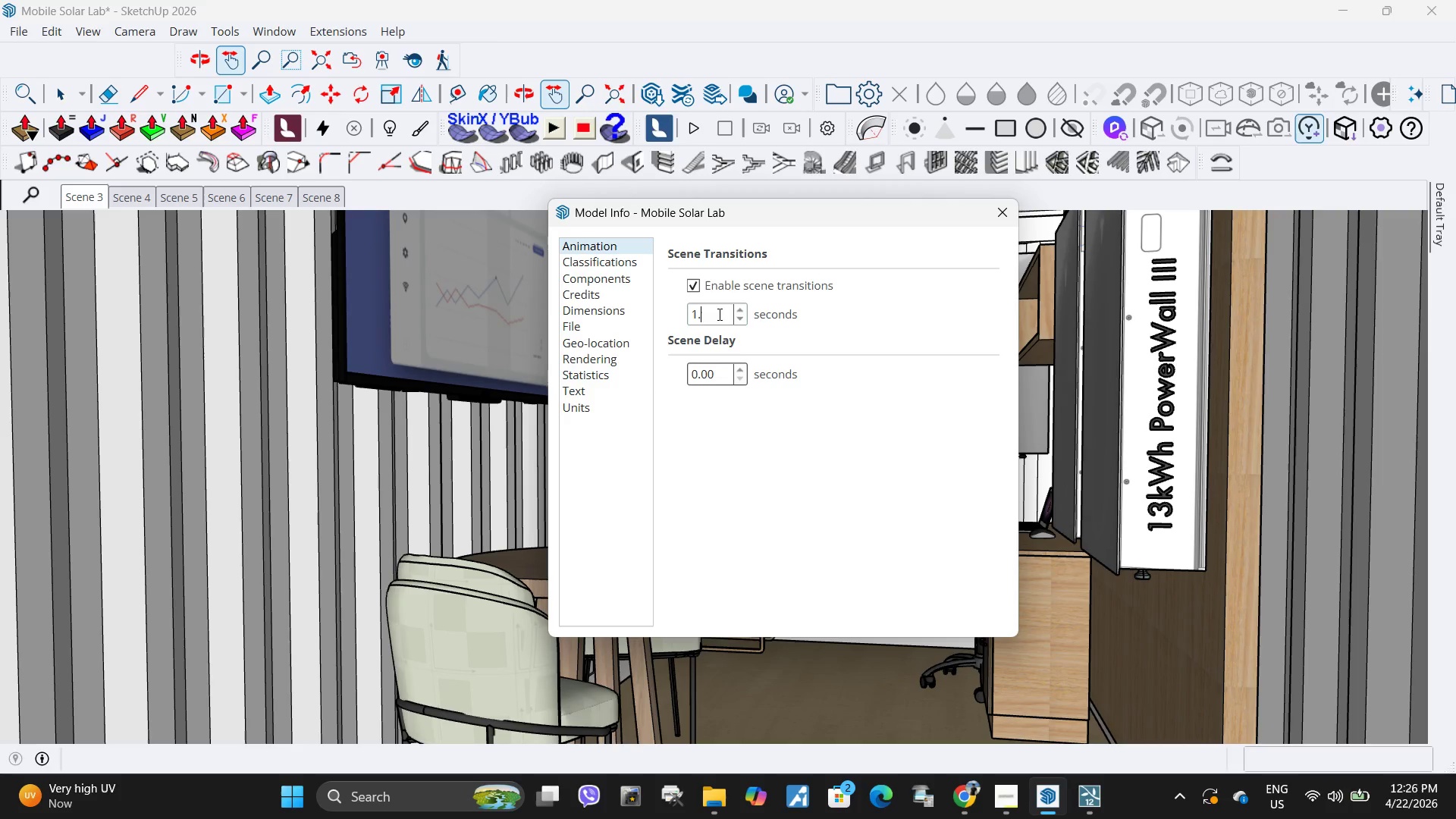 
key(Numpad6)
 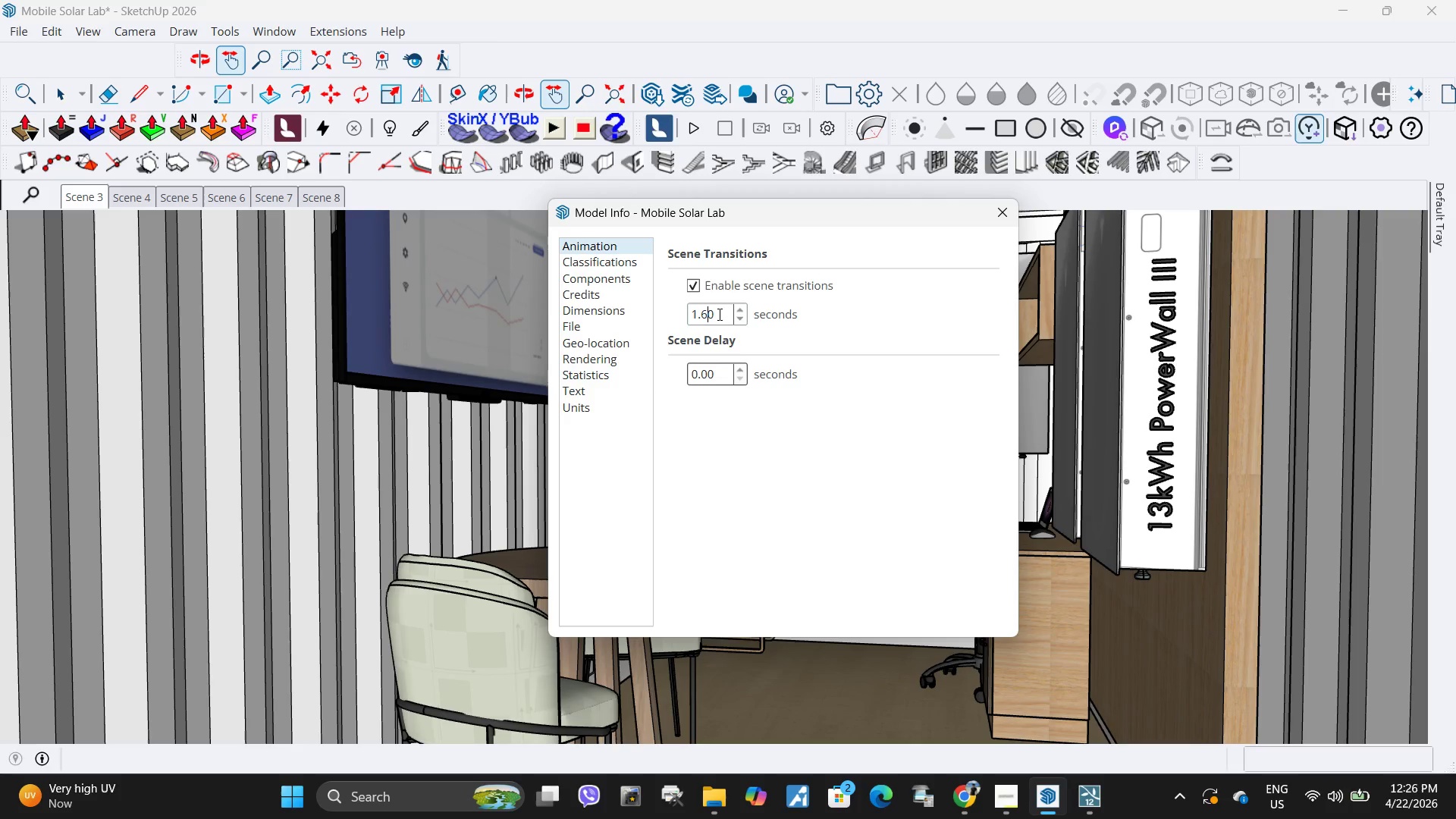 
key(Numpad0)
 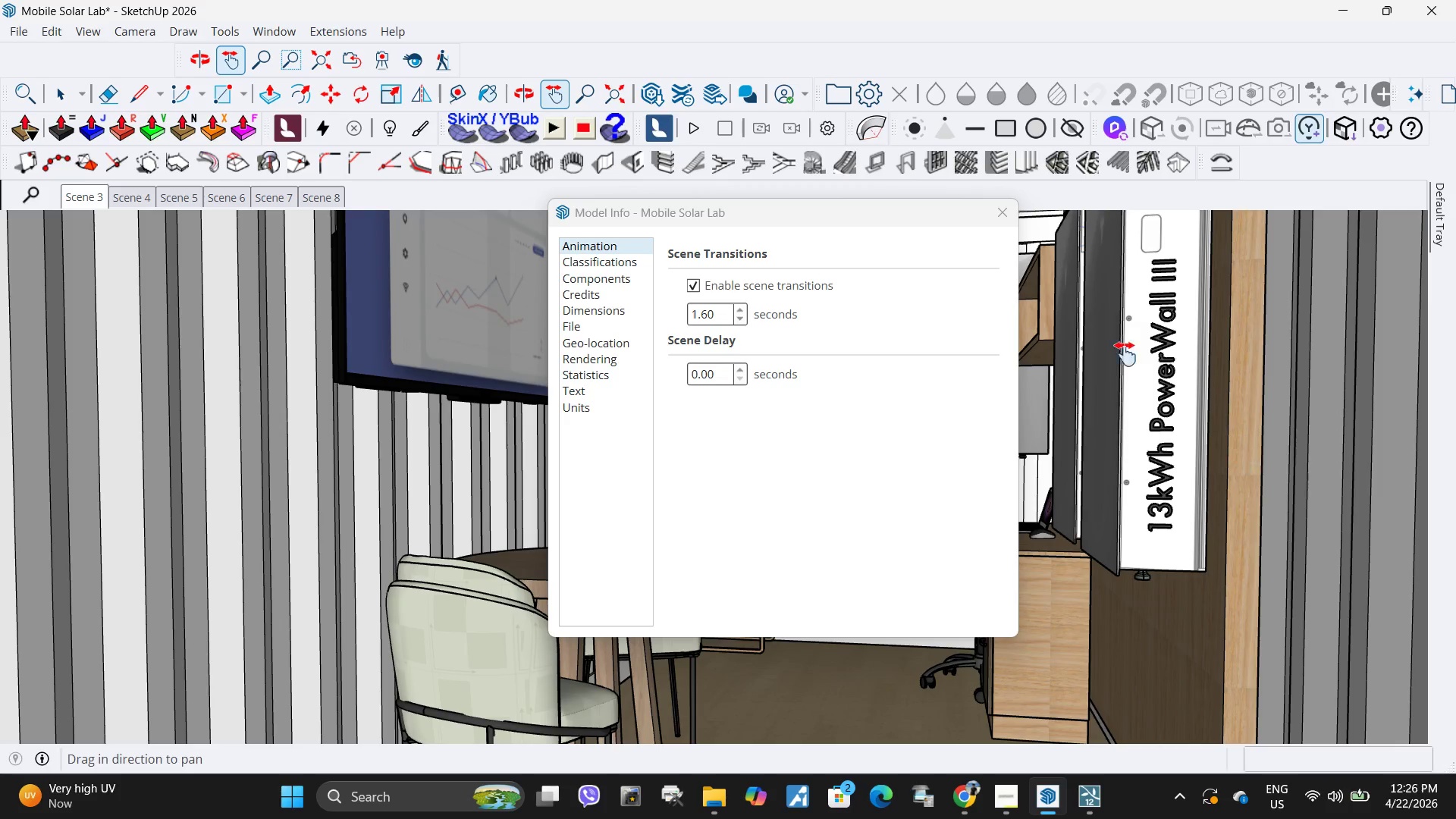 
left_click([1009, 215])
 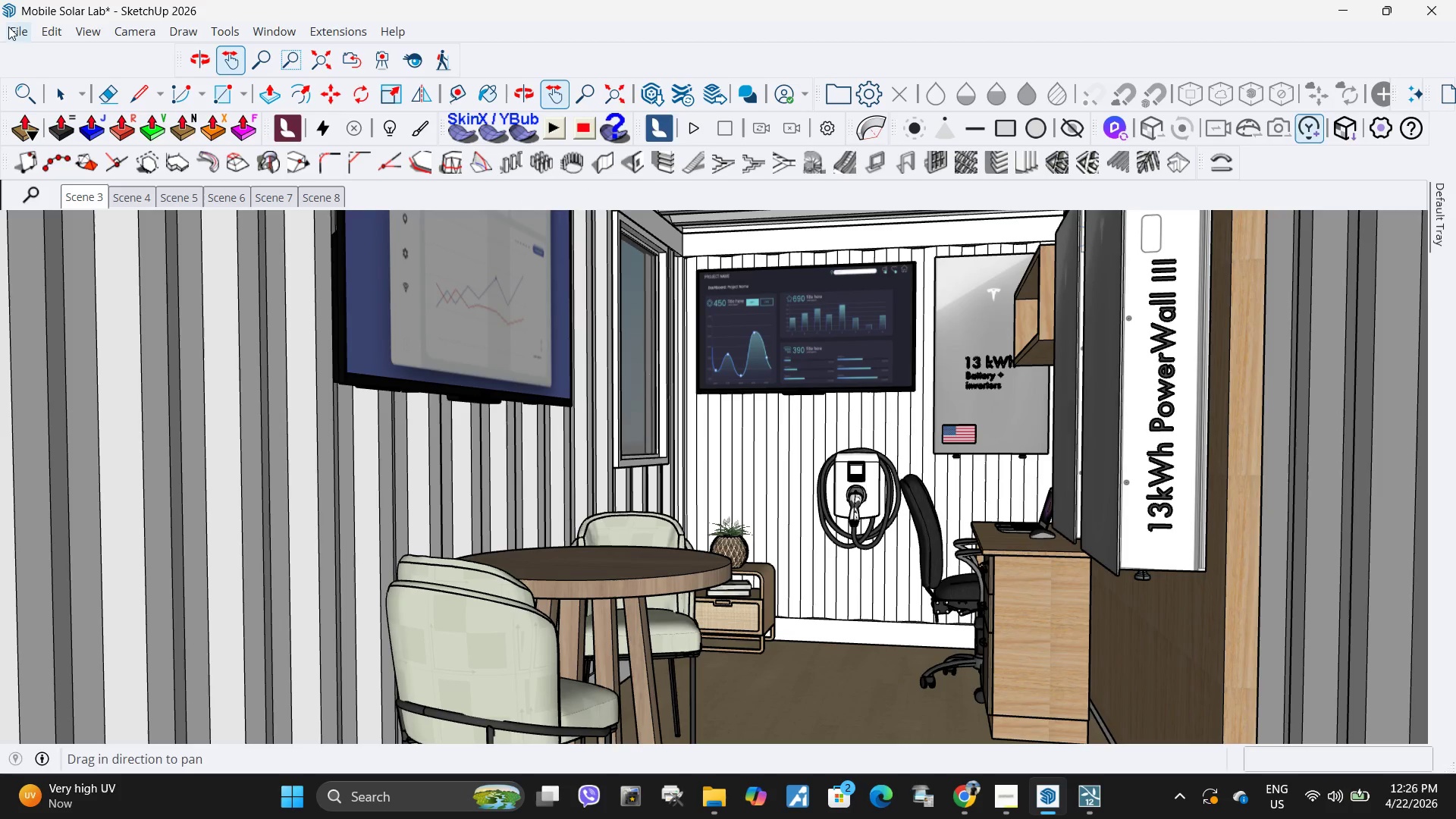 
left_click([8, 29])
 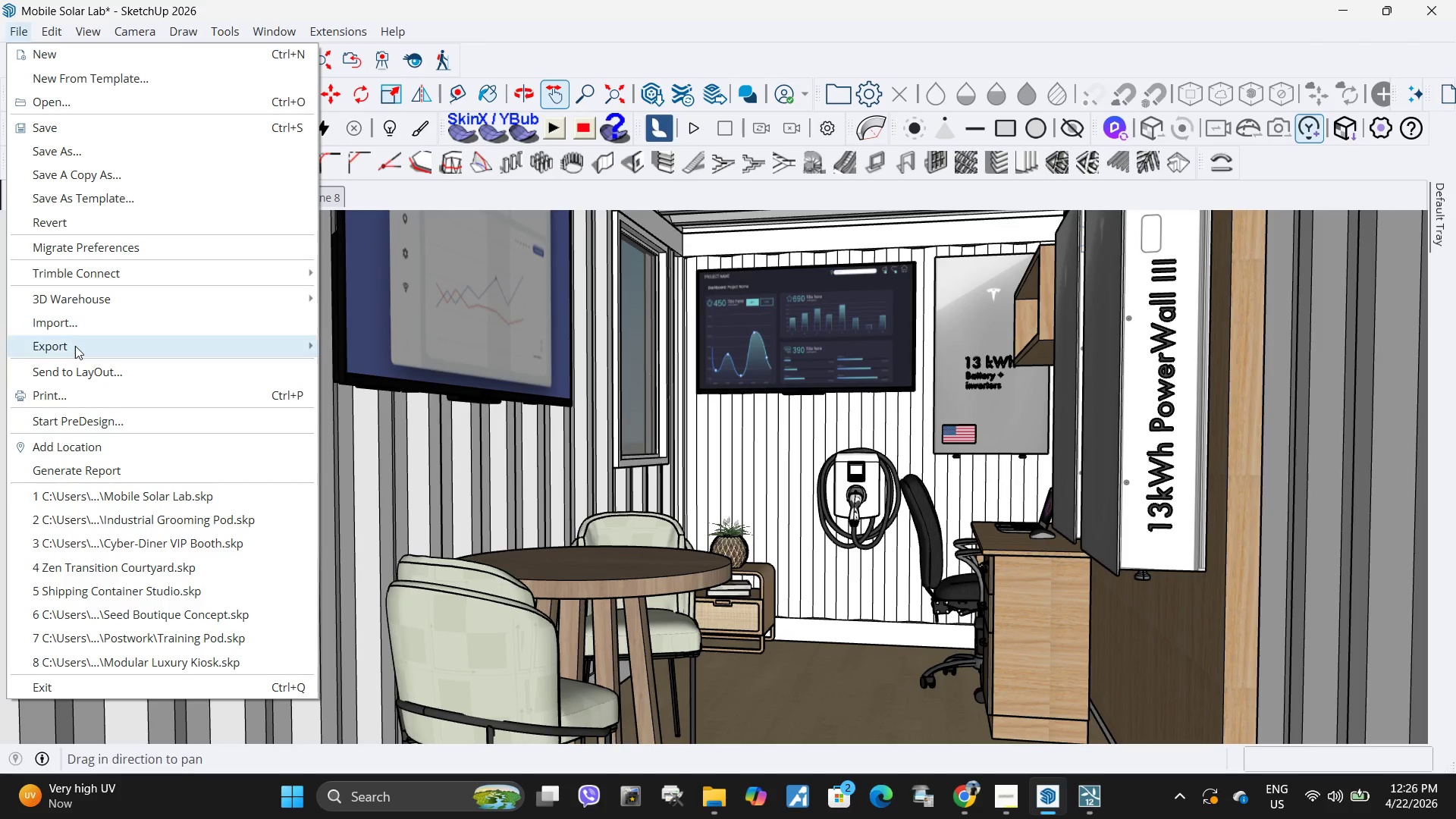 
left_click([75, 350])
 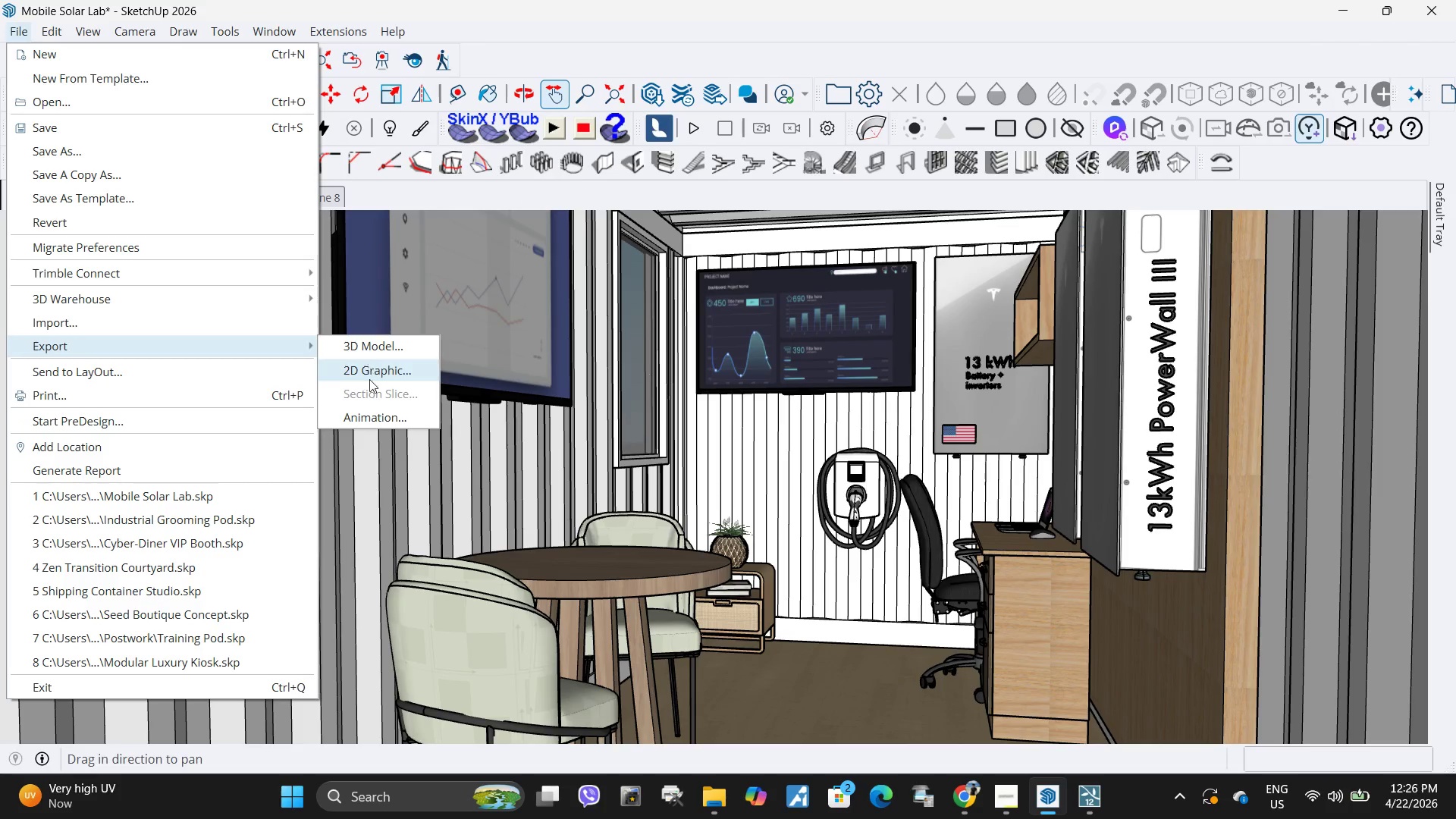 
left_click([369, 418])
 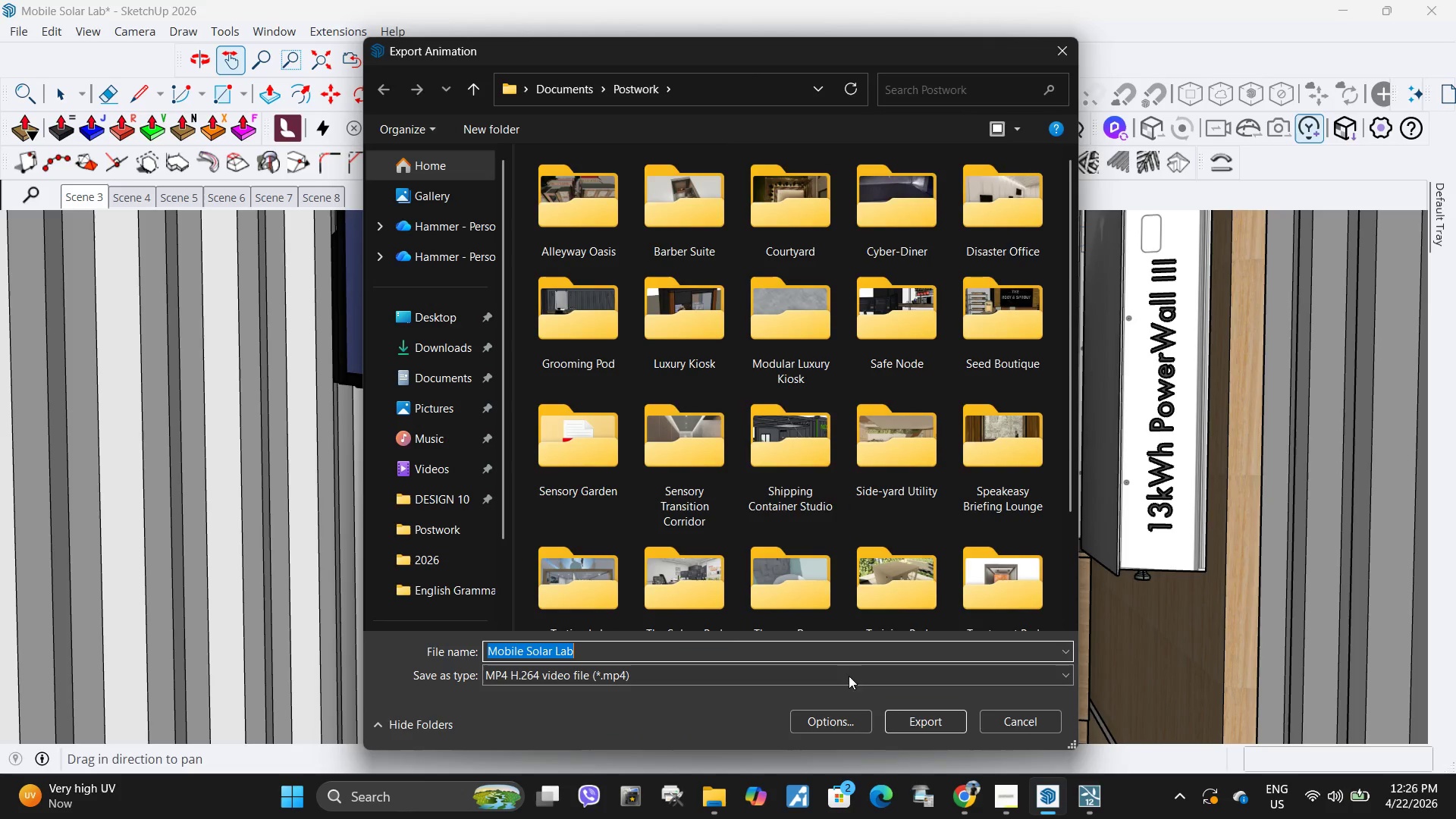 
scroll: coordinate [817, 519], scroll_direction: down, amount: 6.0
 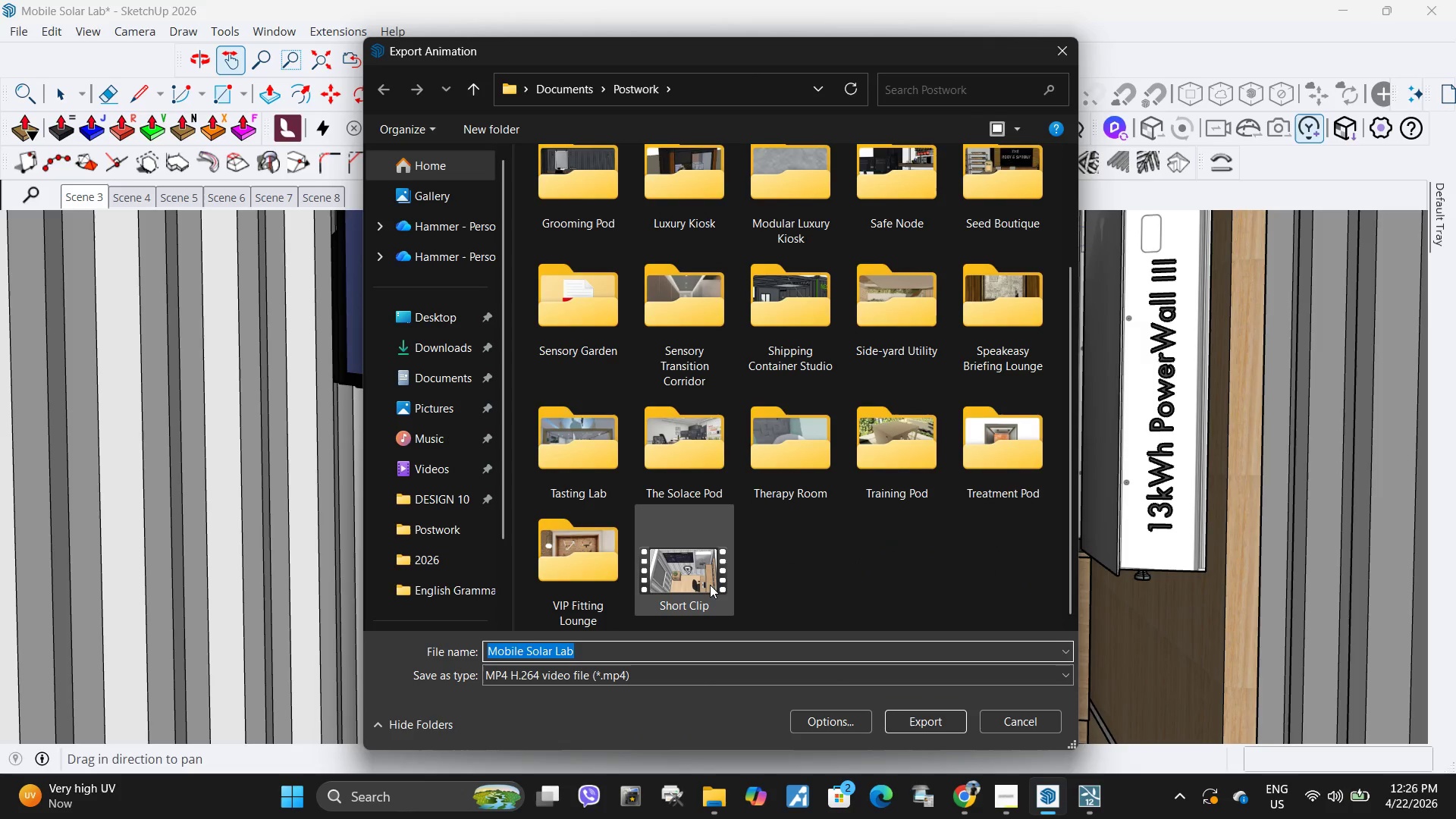 
left_click([678, 581])
 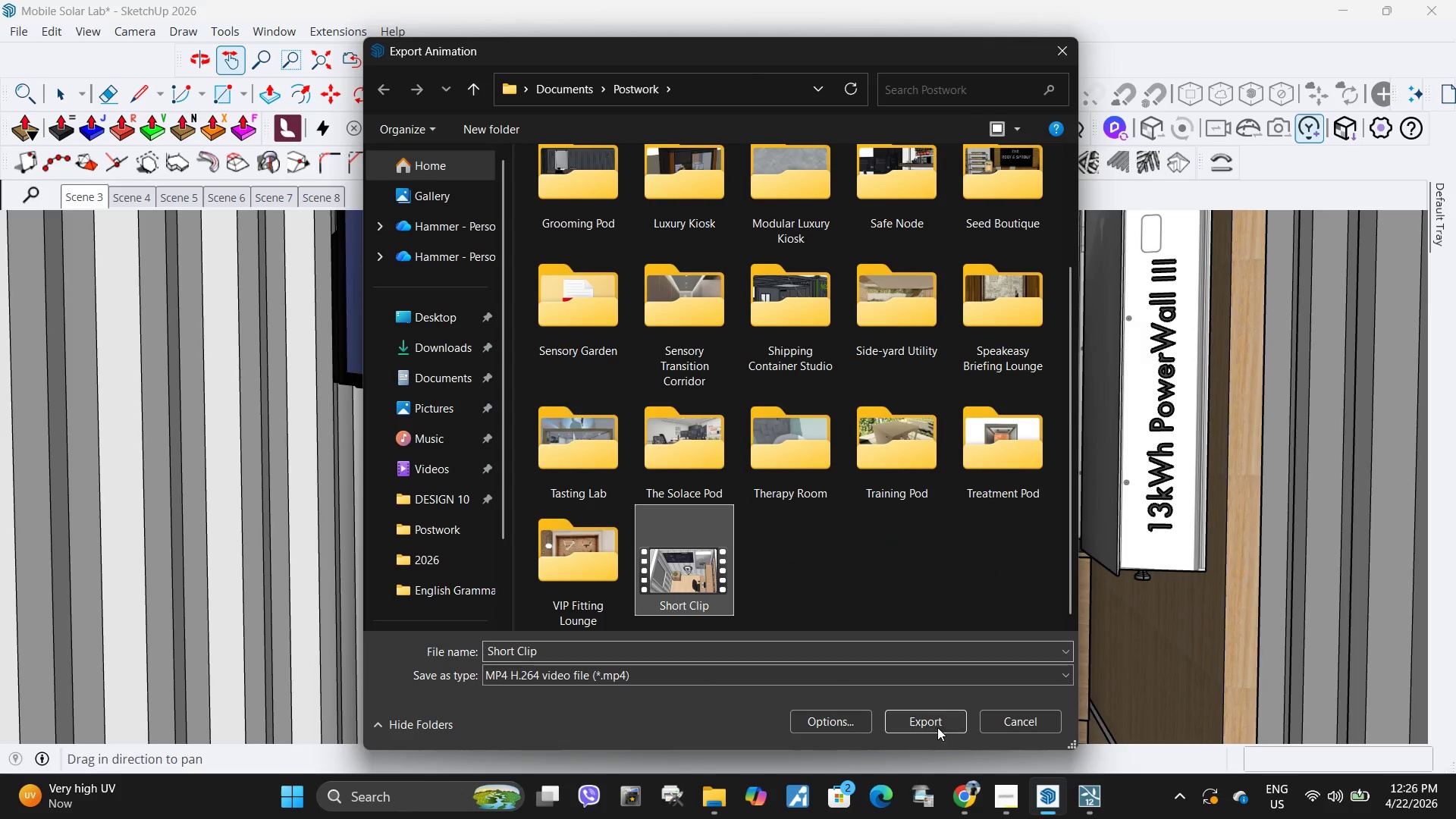 
left_click([934, 727])
 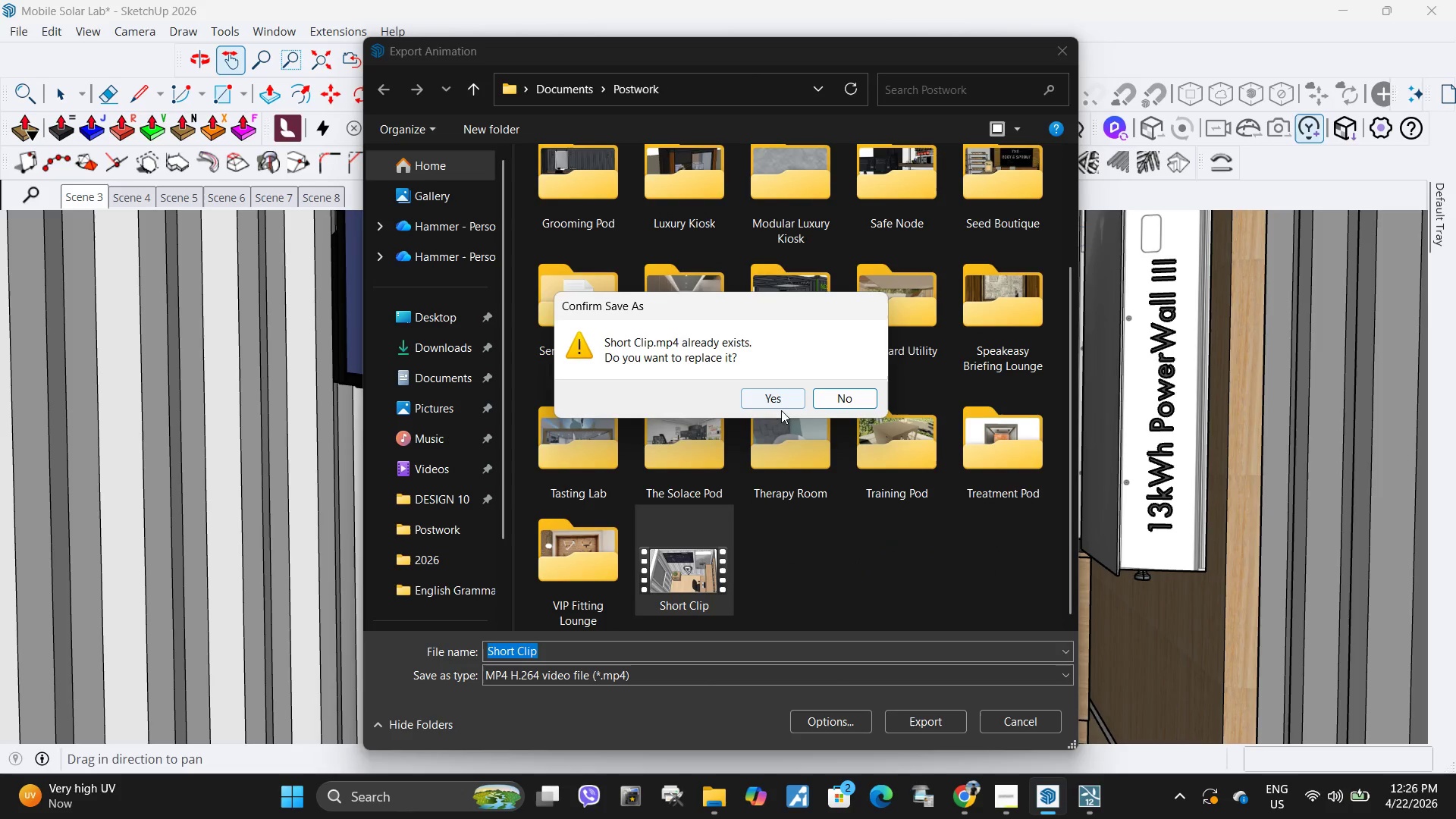 
double_click([781, 399])
 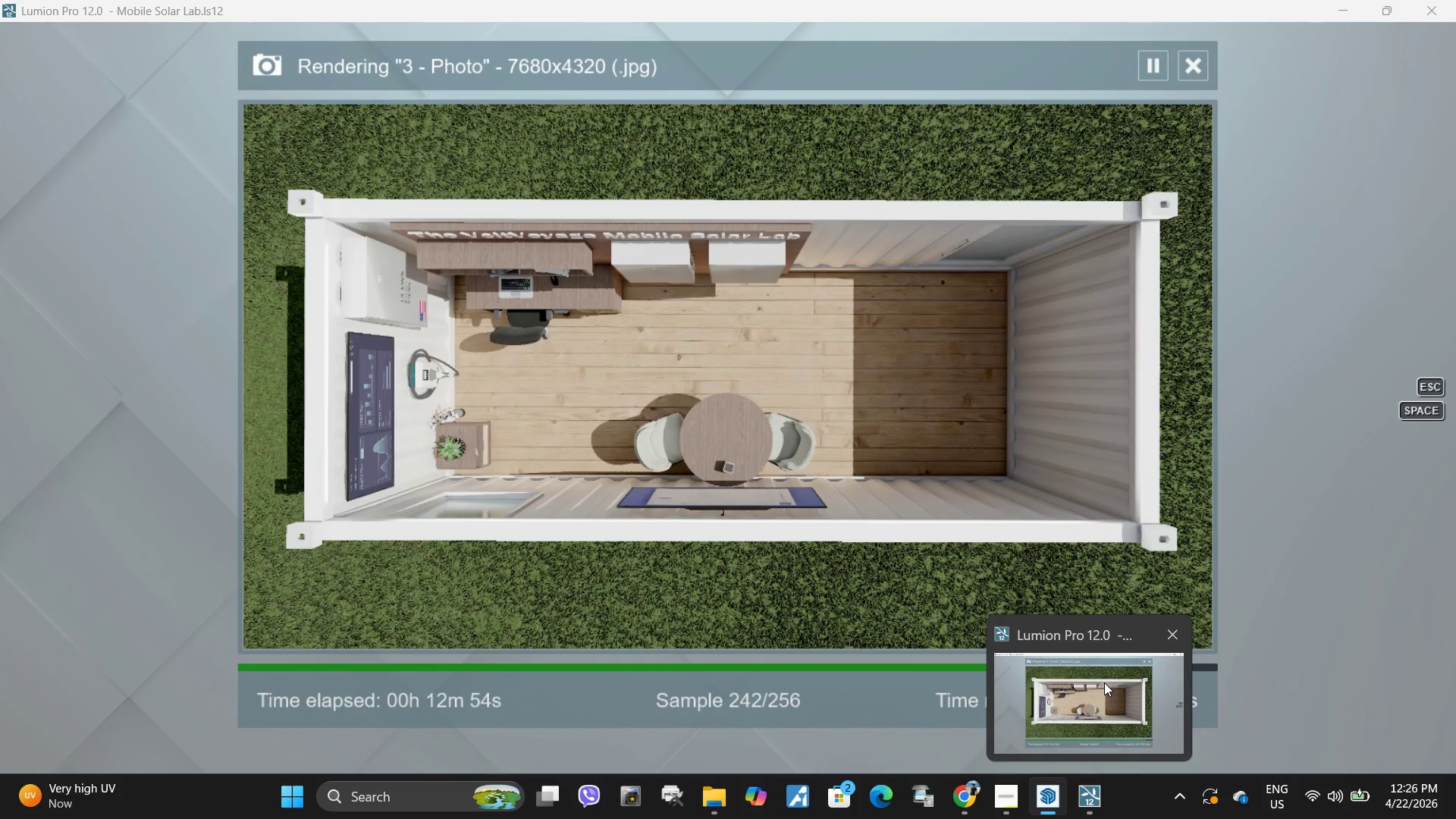 
left_click([1039, 685])
 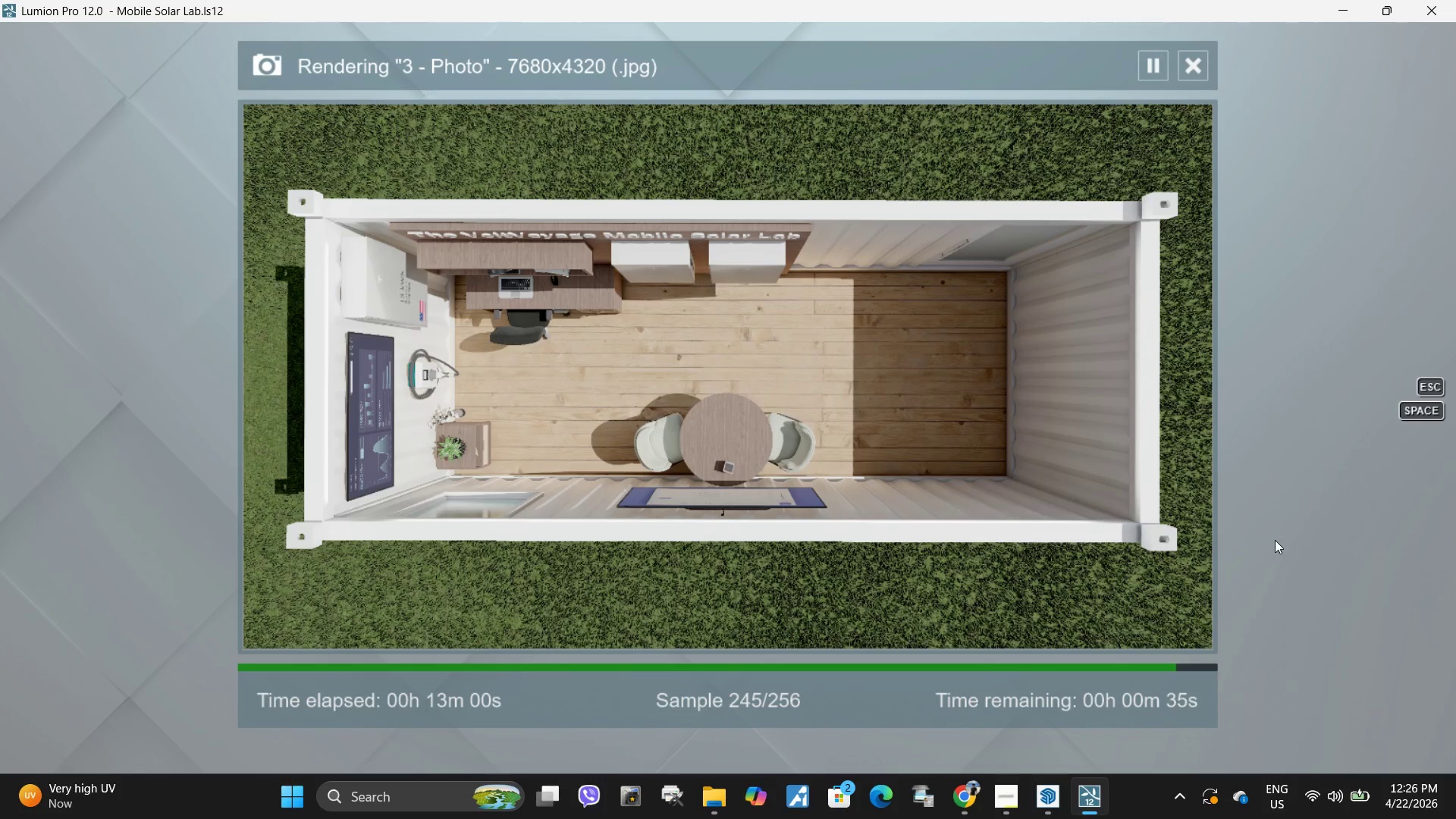 
wait(7.15)
 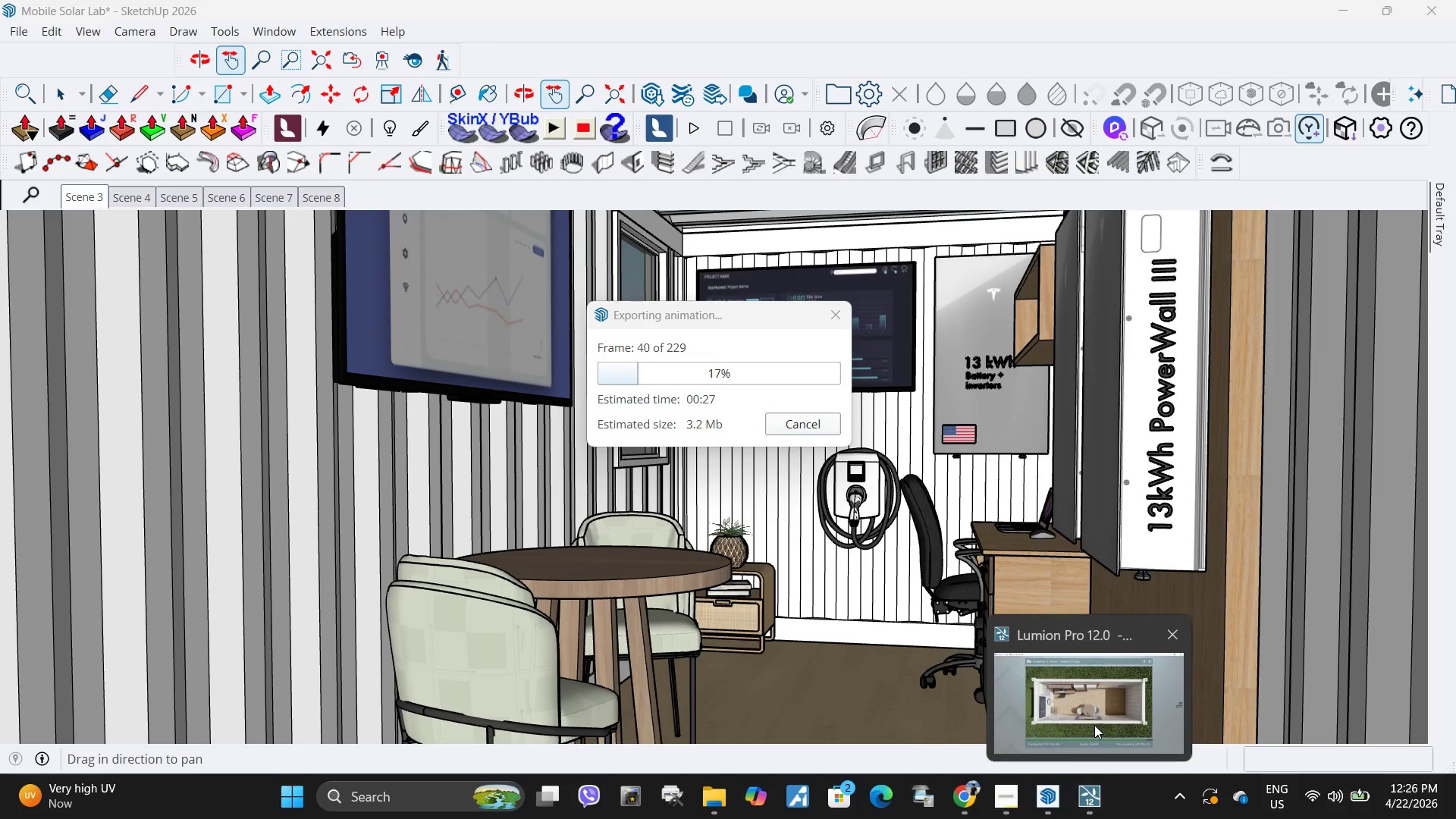 
mouse_move([1016, 789])
 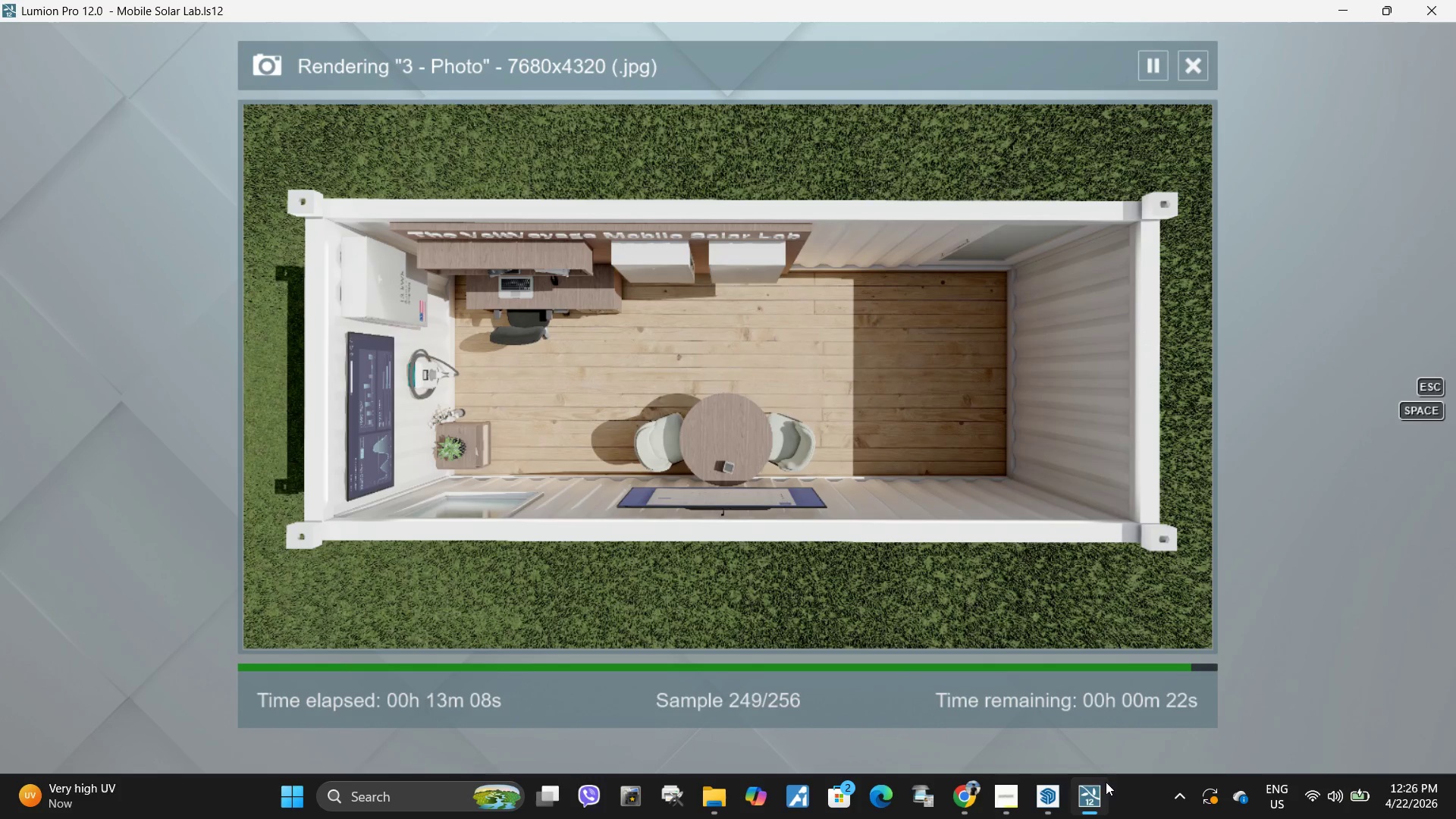 
left_click([1053, 796])
 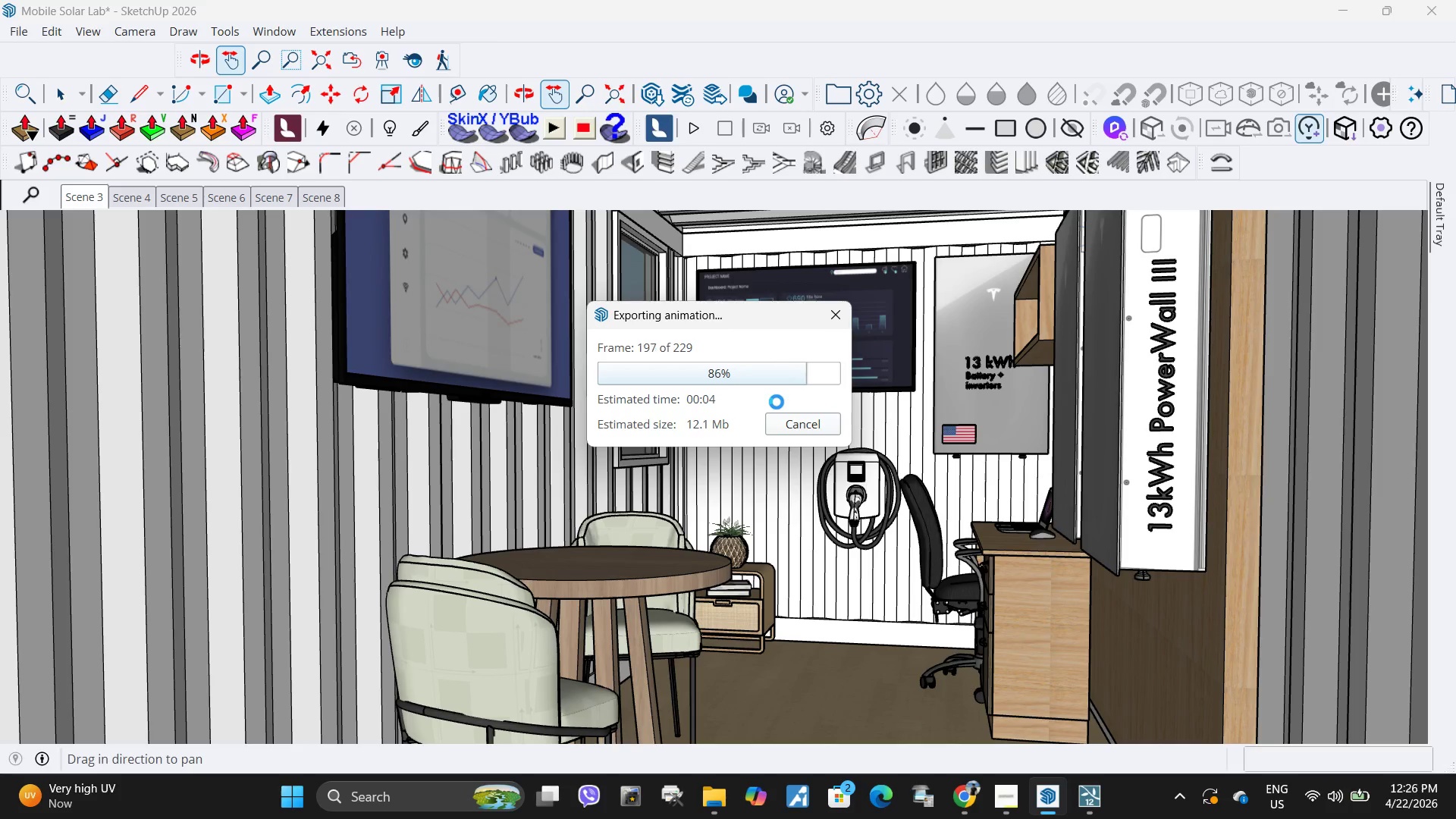 
wait(13.83)
 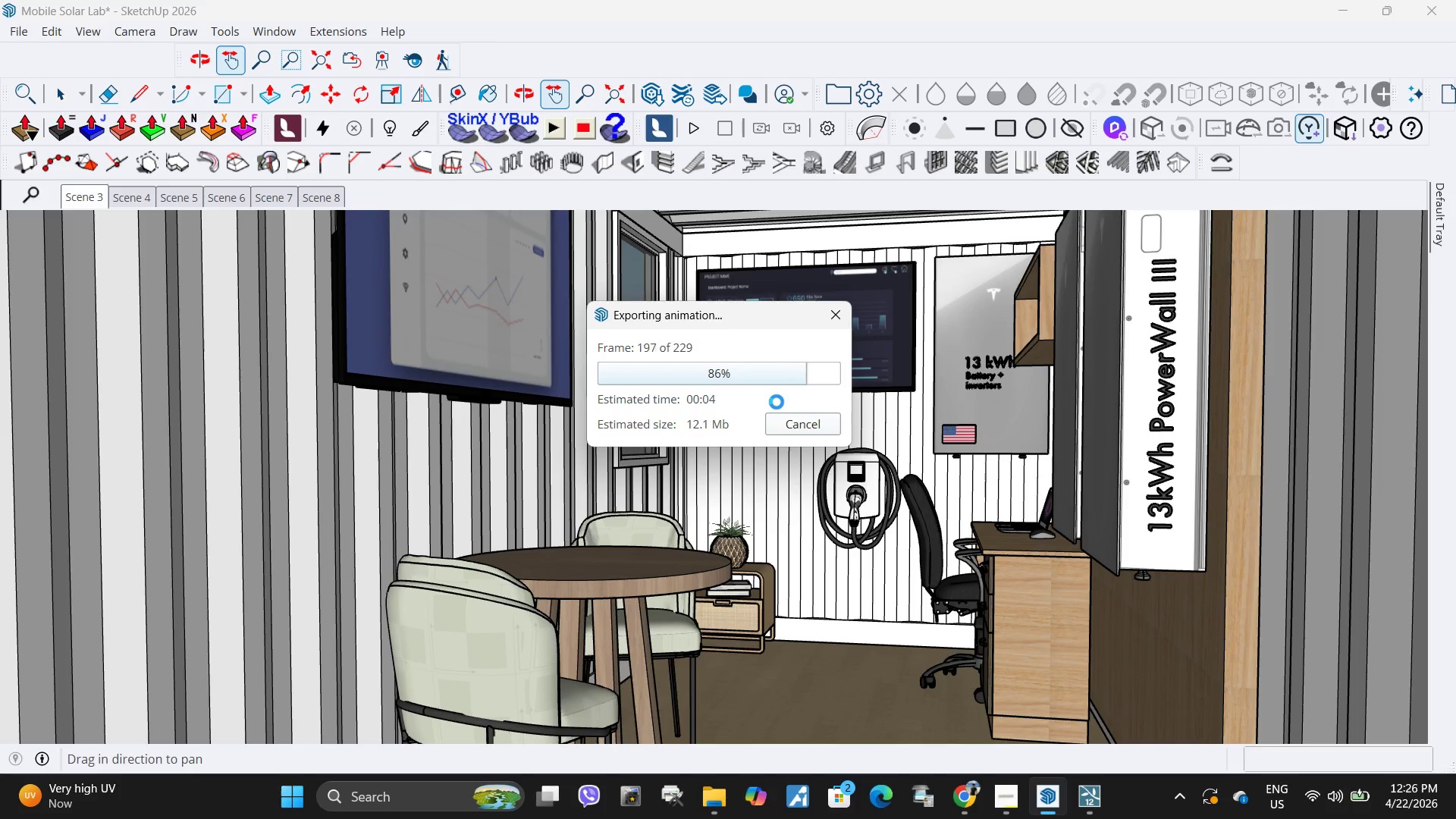 
left_click([701, 802])
 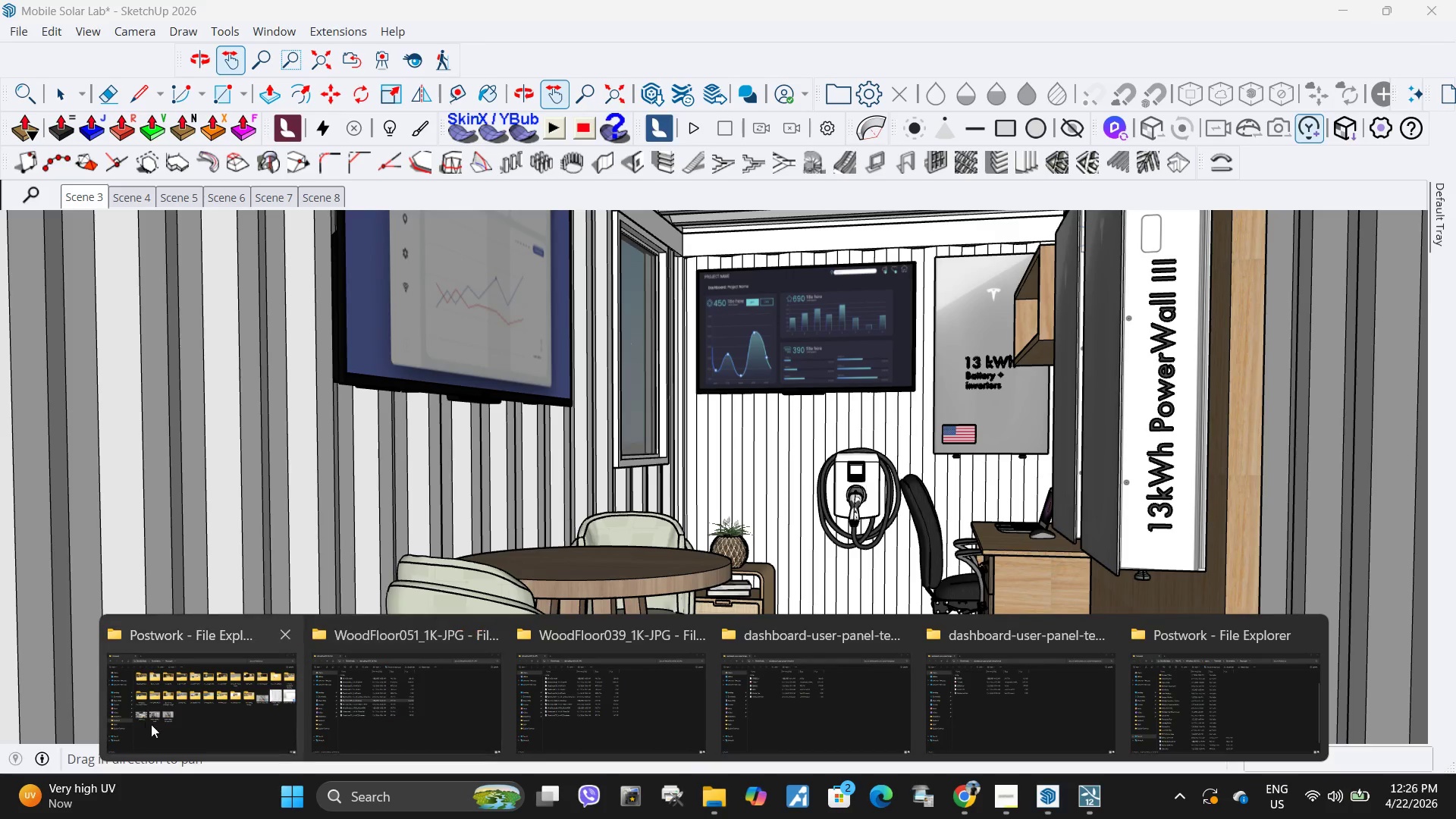 
left_click([151, 724])
 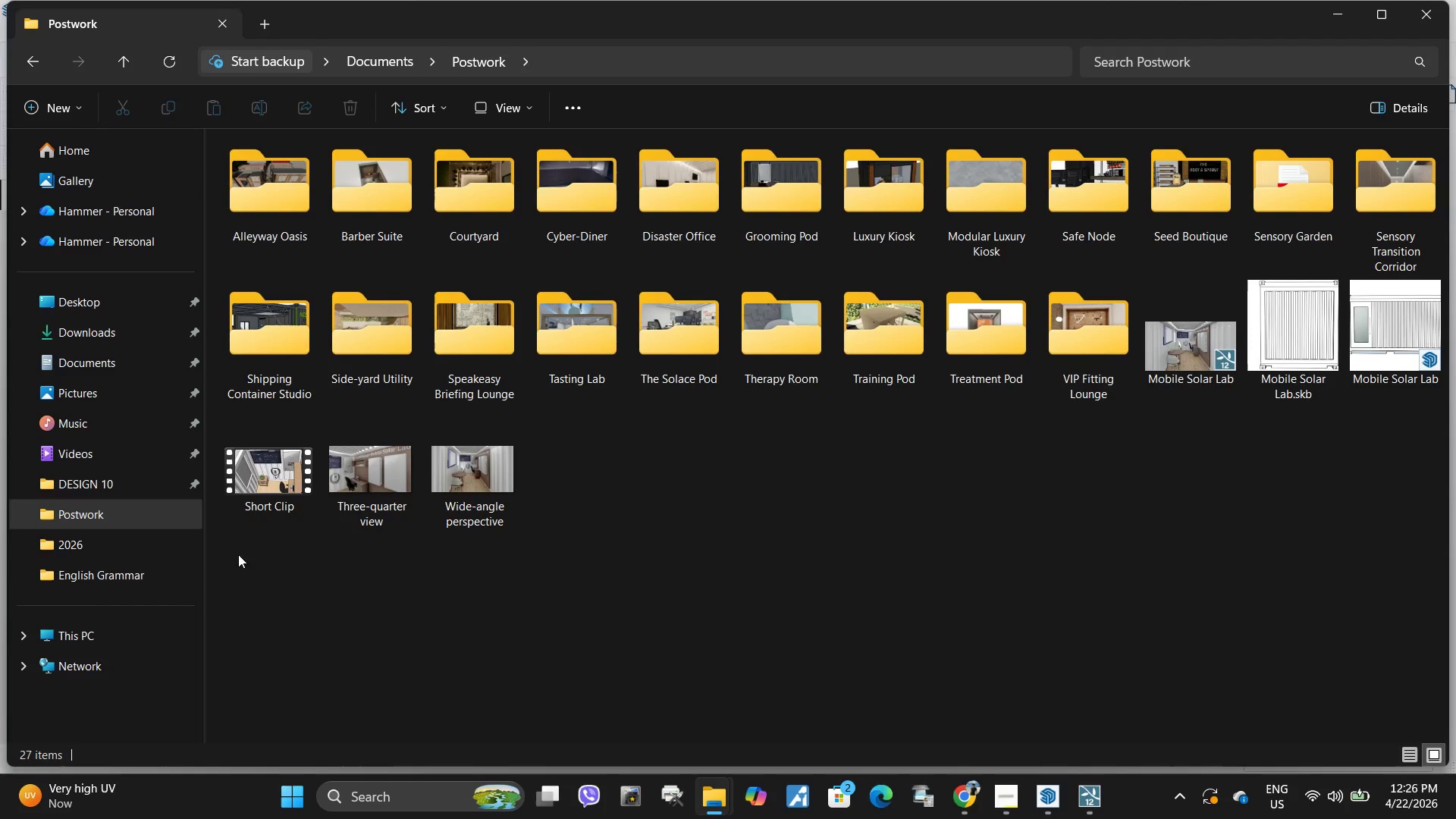 
double_click([270, 474])
 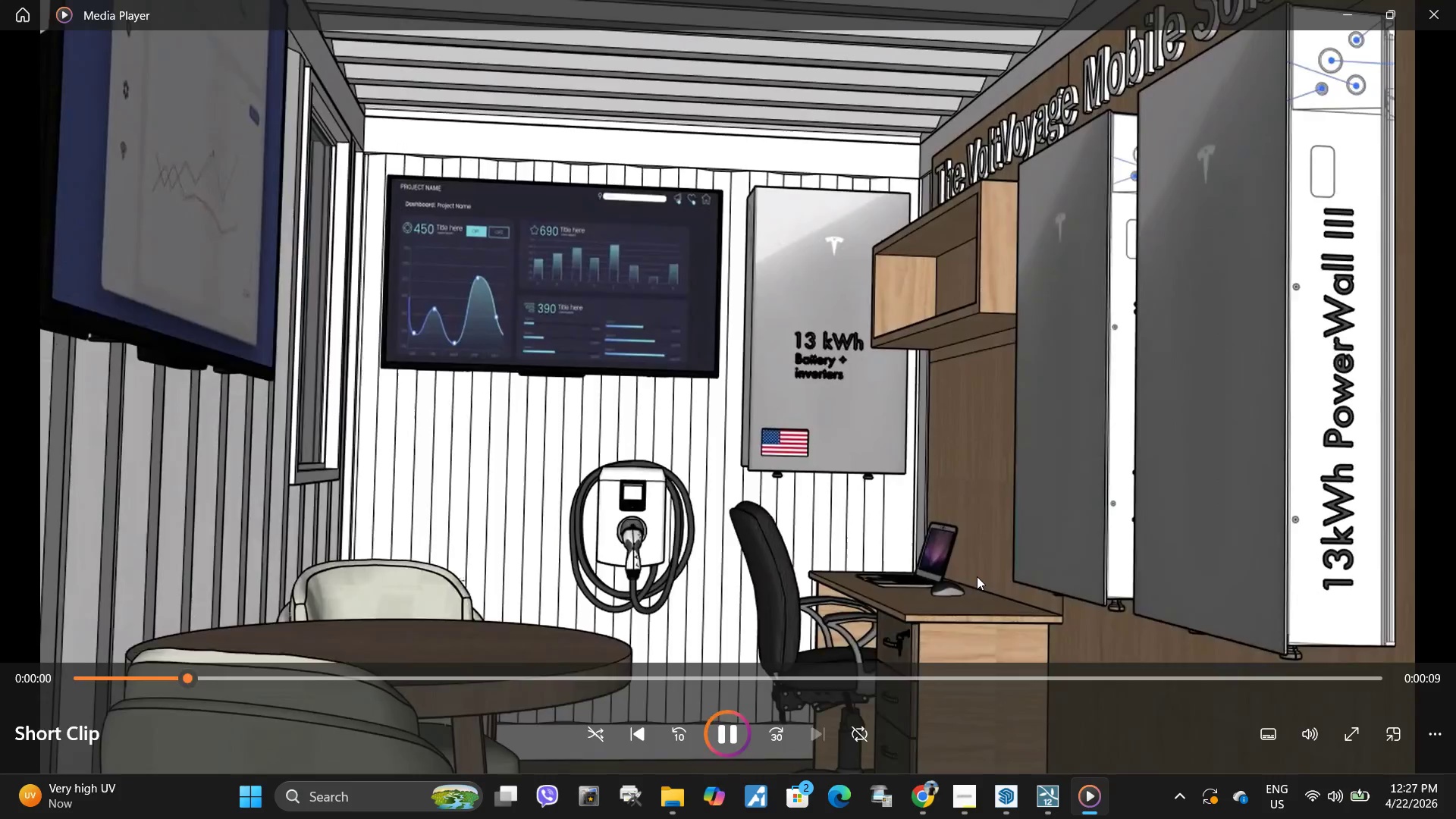 
left_click([1455, 0])
 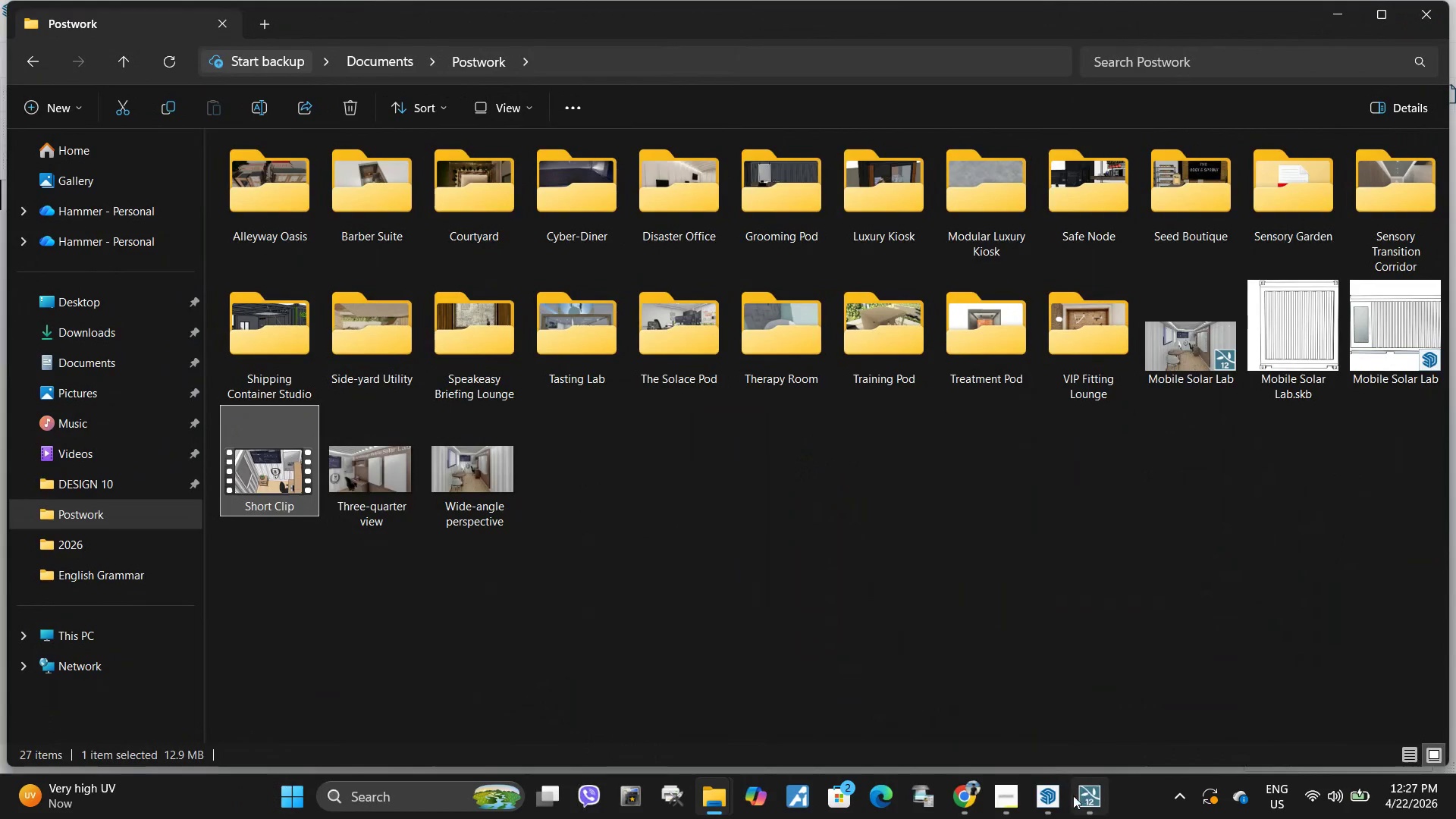 
left_click([1047, 800])
 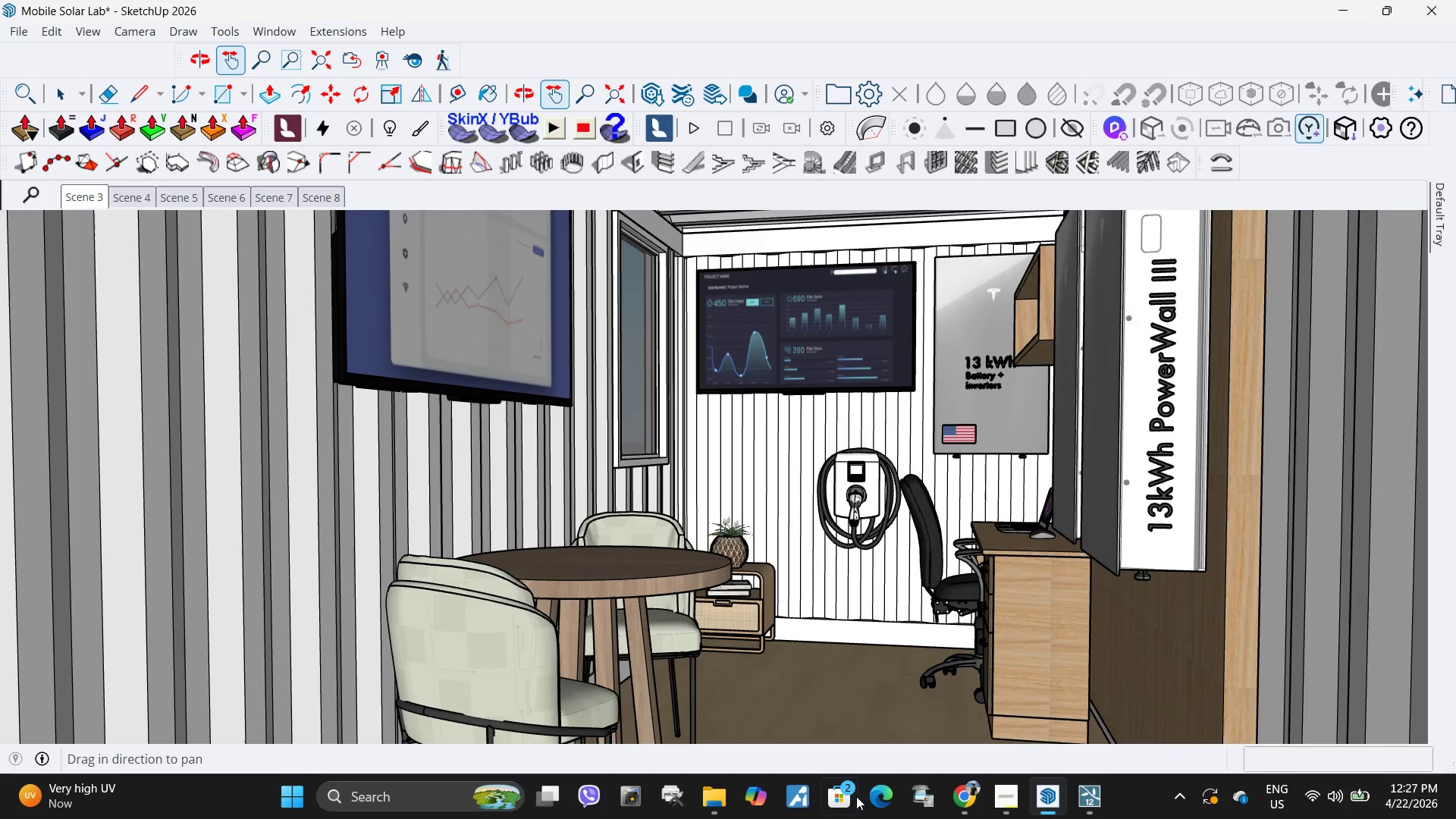 
left_click([708, 795])
 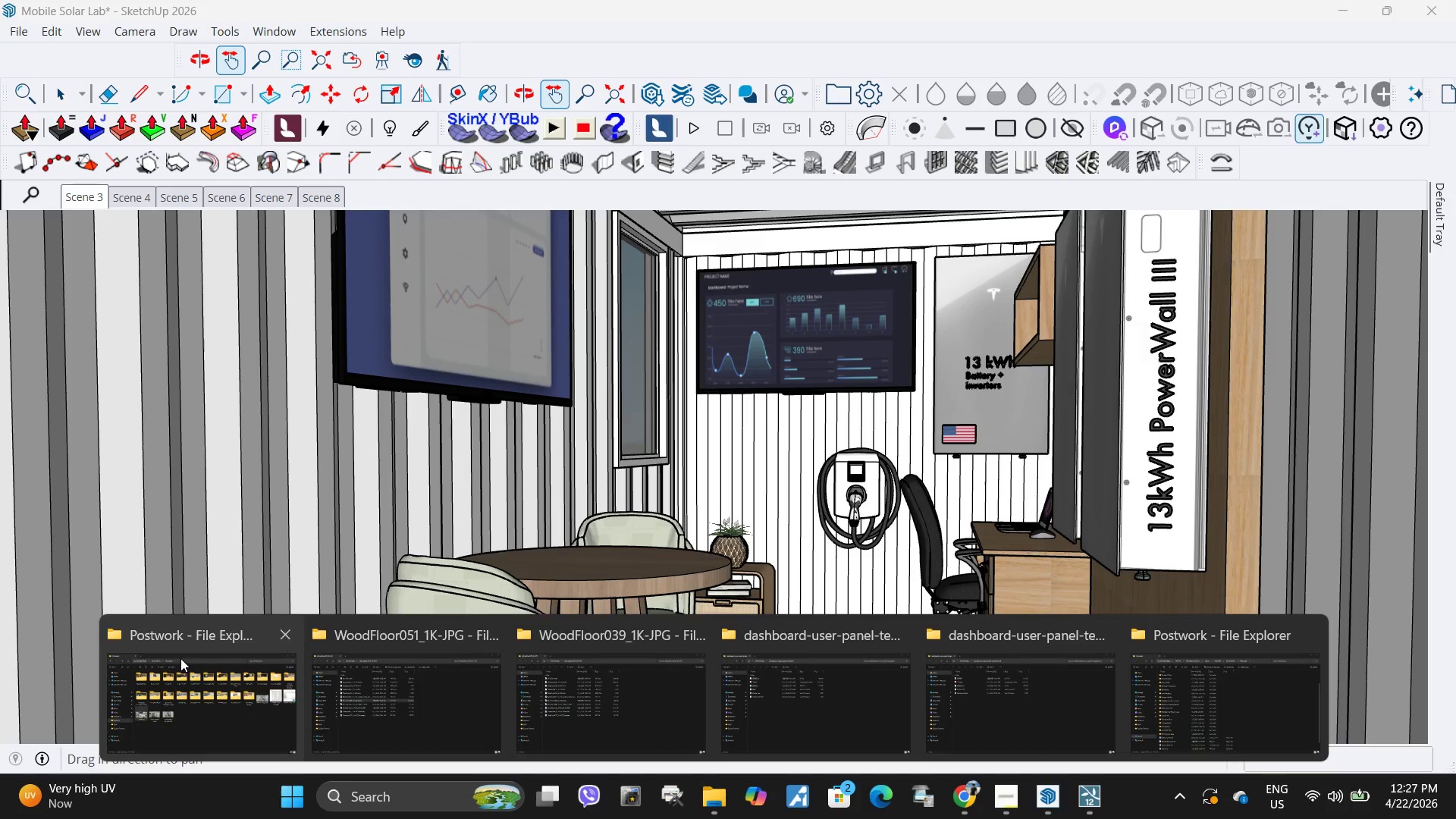 
left_click([180, 658])
 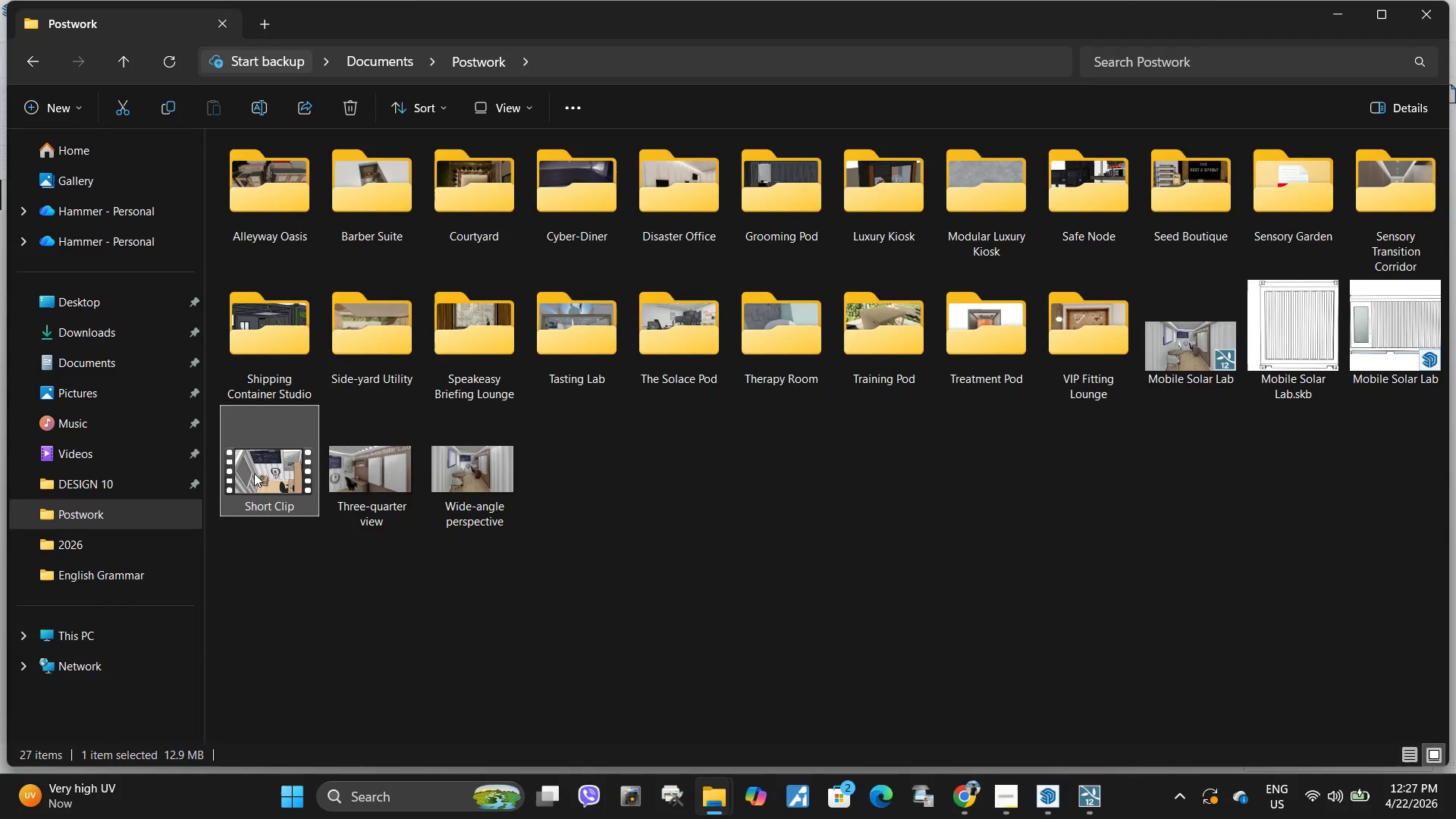 
double_click([254, 473])
 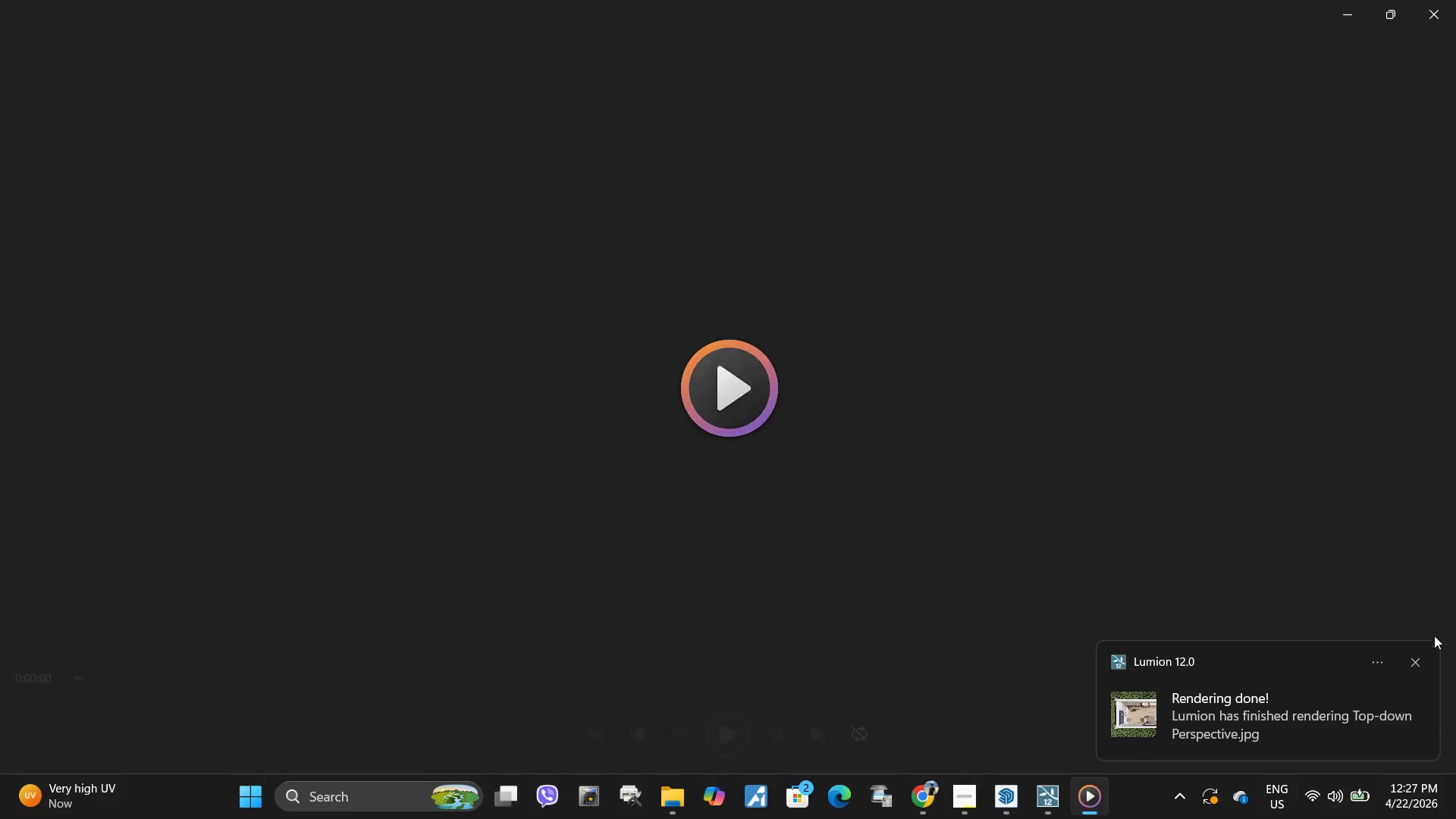 
left_click([1411, 664])
 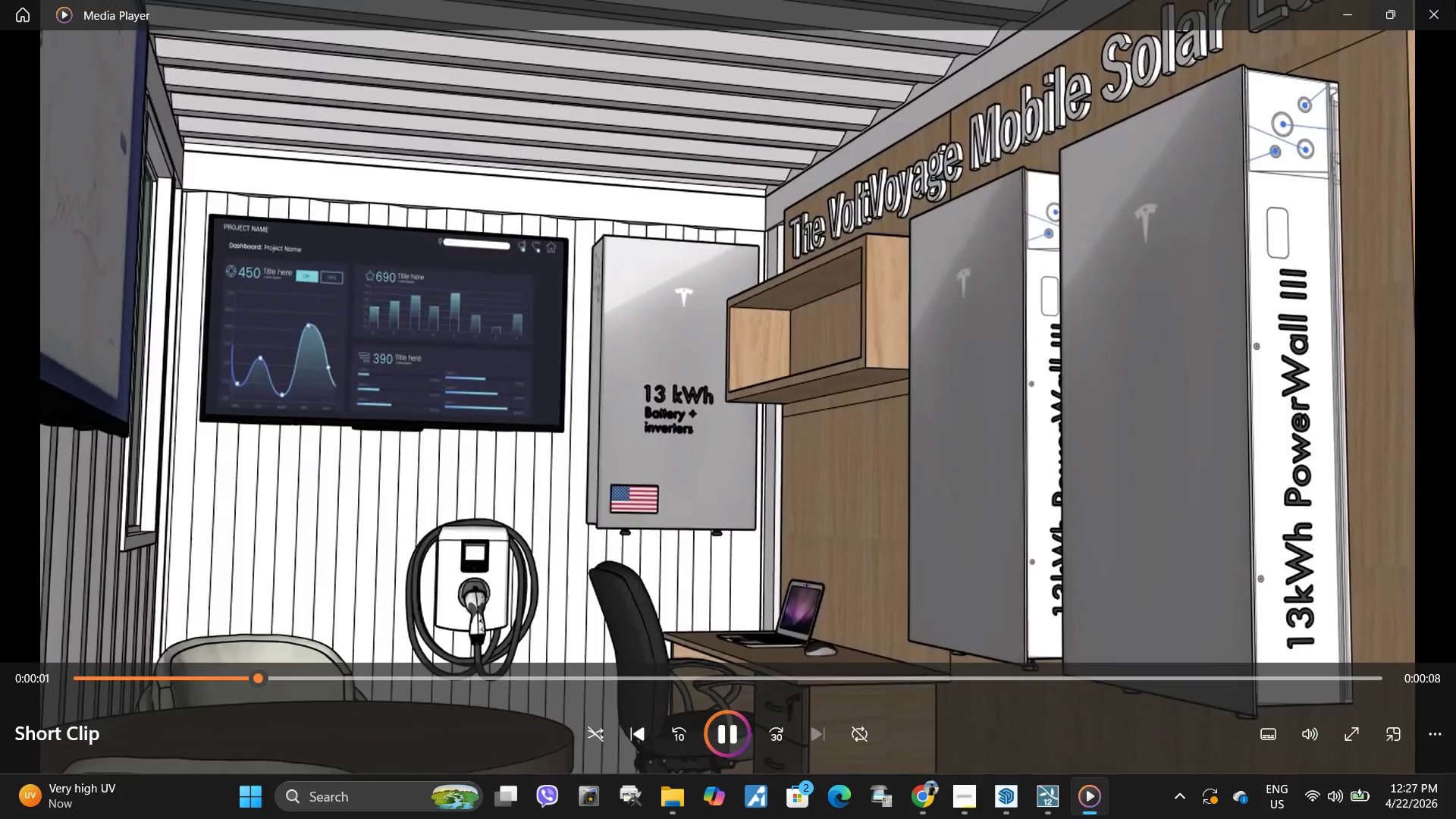 
left_click([1455, 0])
 